 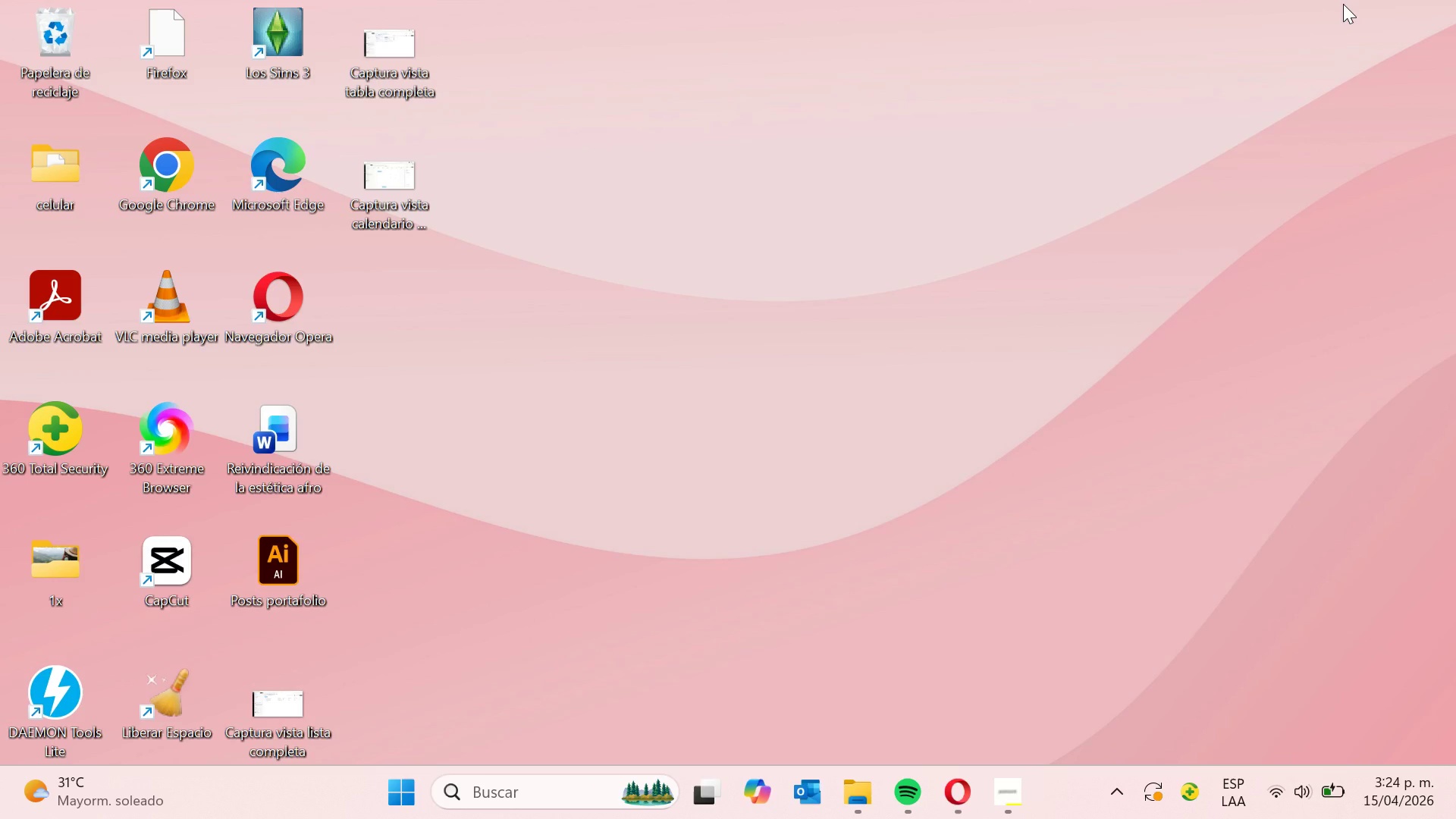 
right_click([287, 707])
 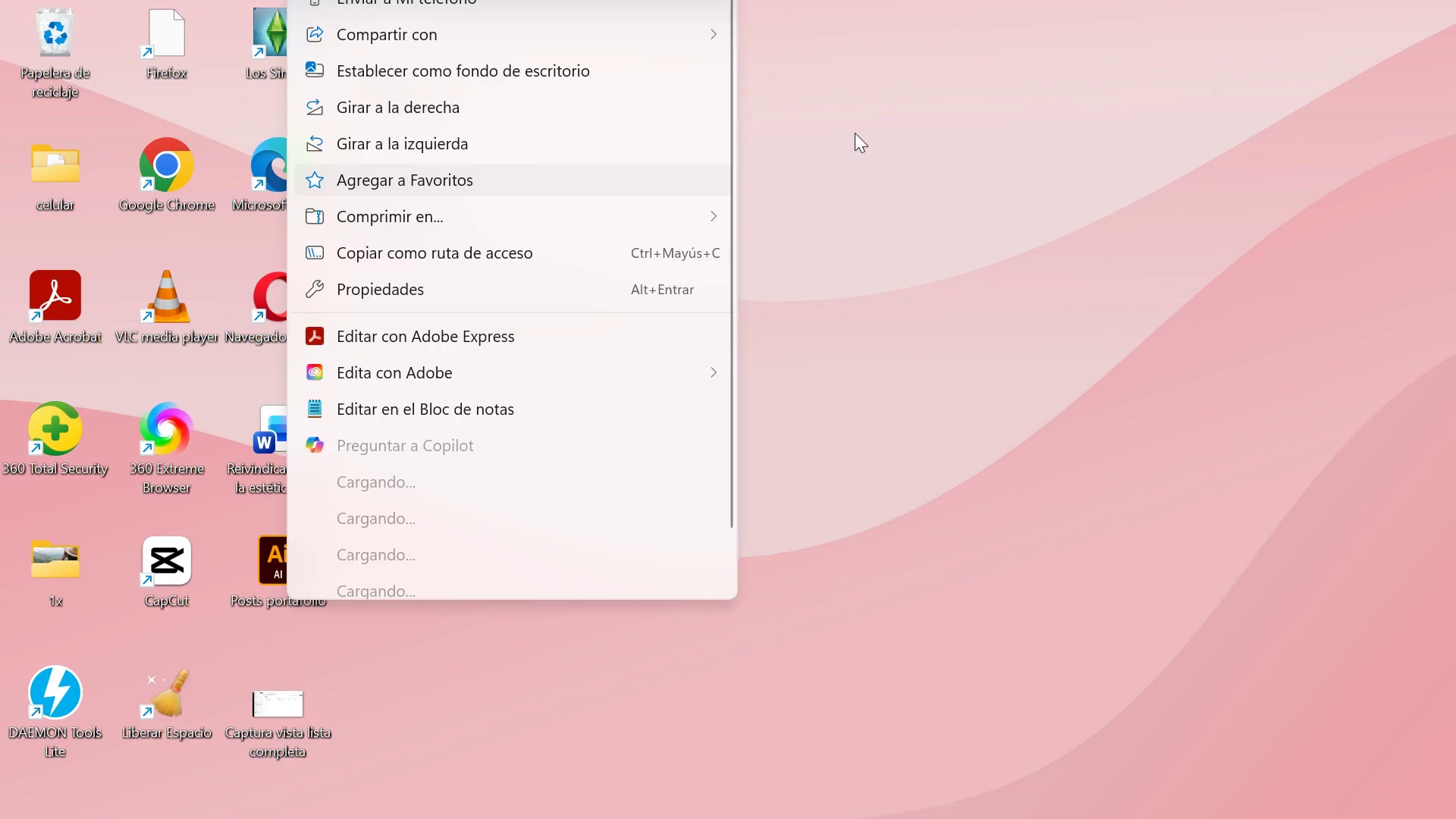 
key(Control+Minus)
 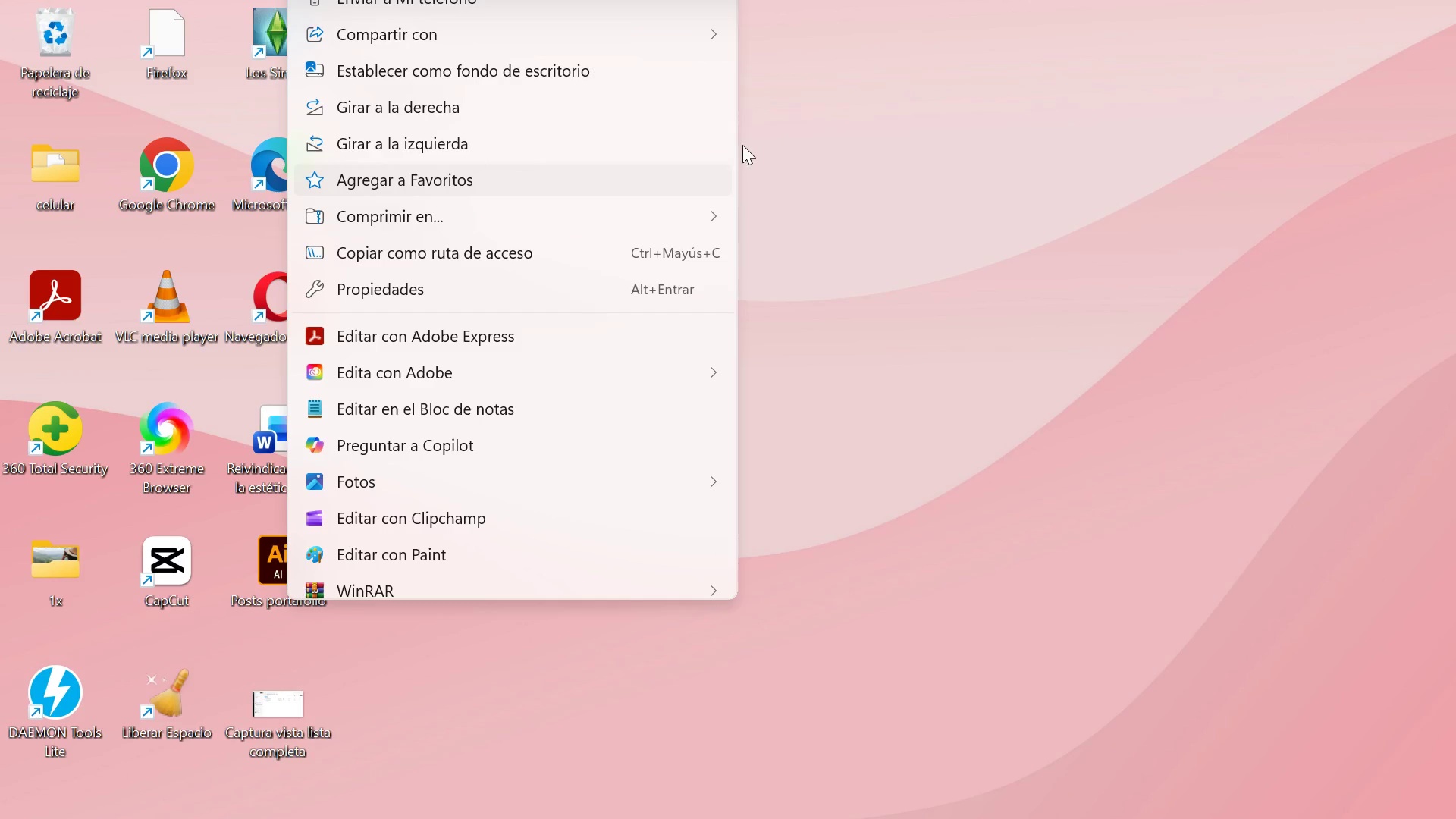 
scroll: coordinate [518, 265], scroll_direction: up, amount: 4.0
 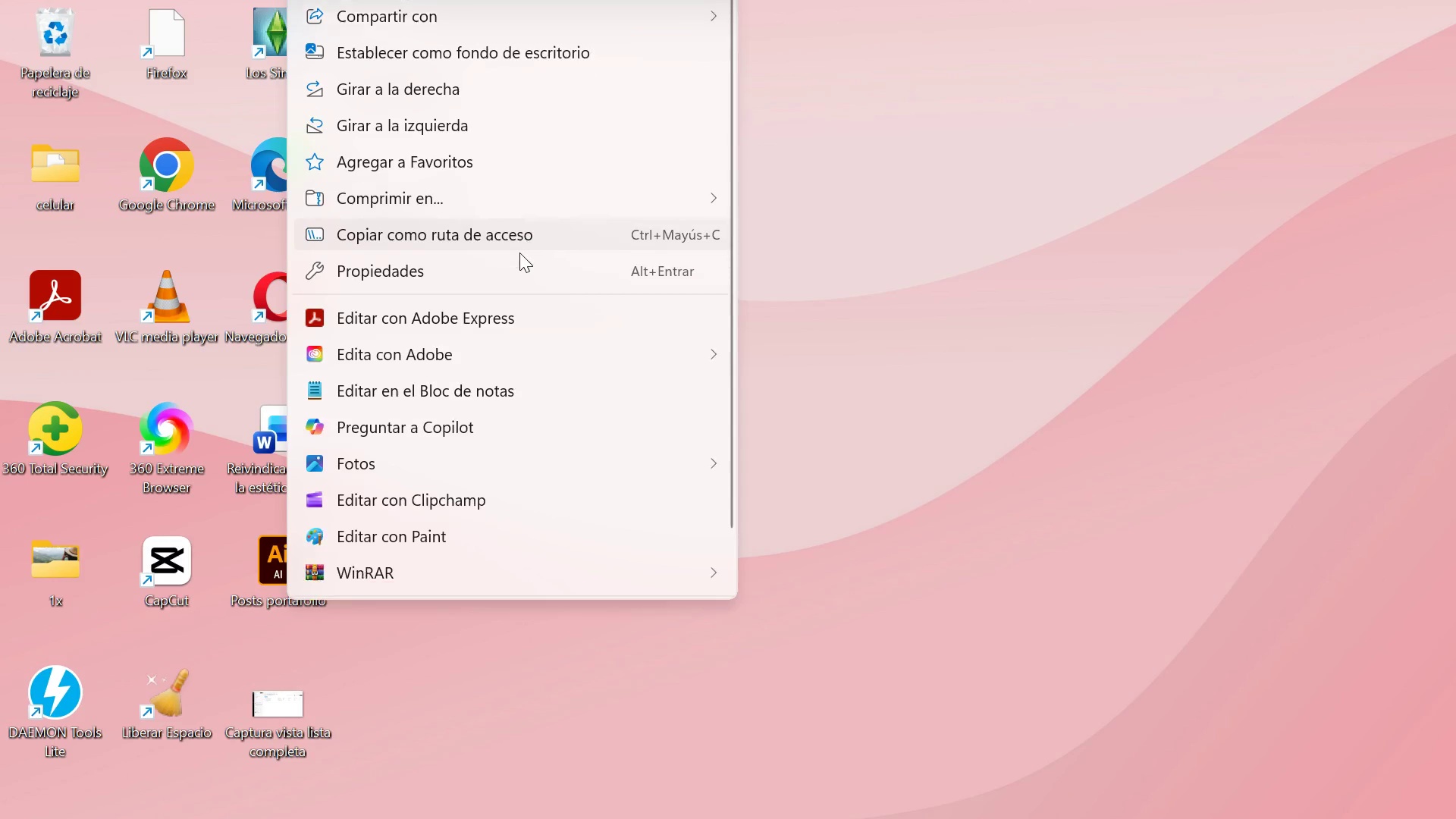 
scroll: coordinate [519, 253], scroll_direction: down, amount: 4.0
 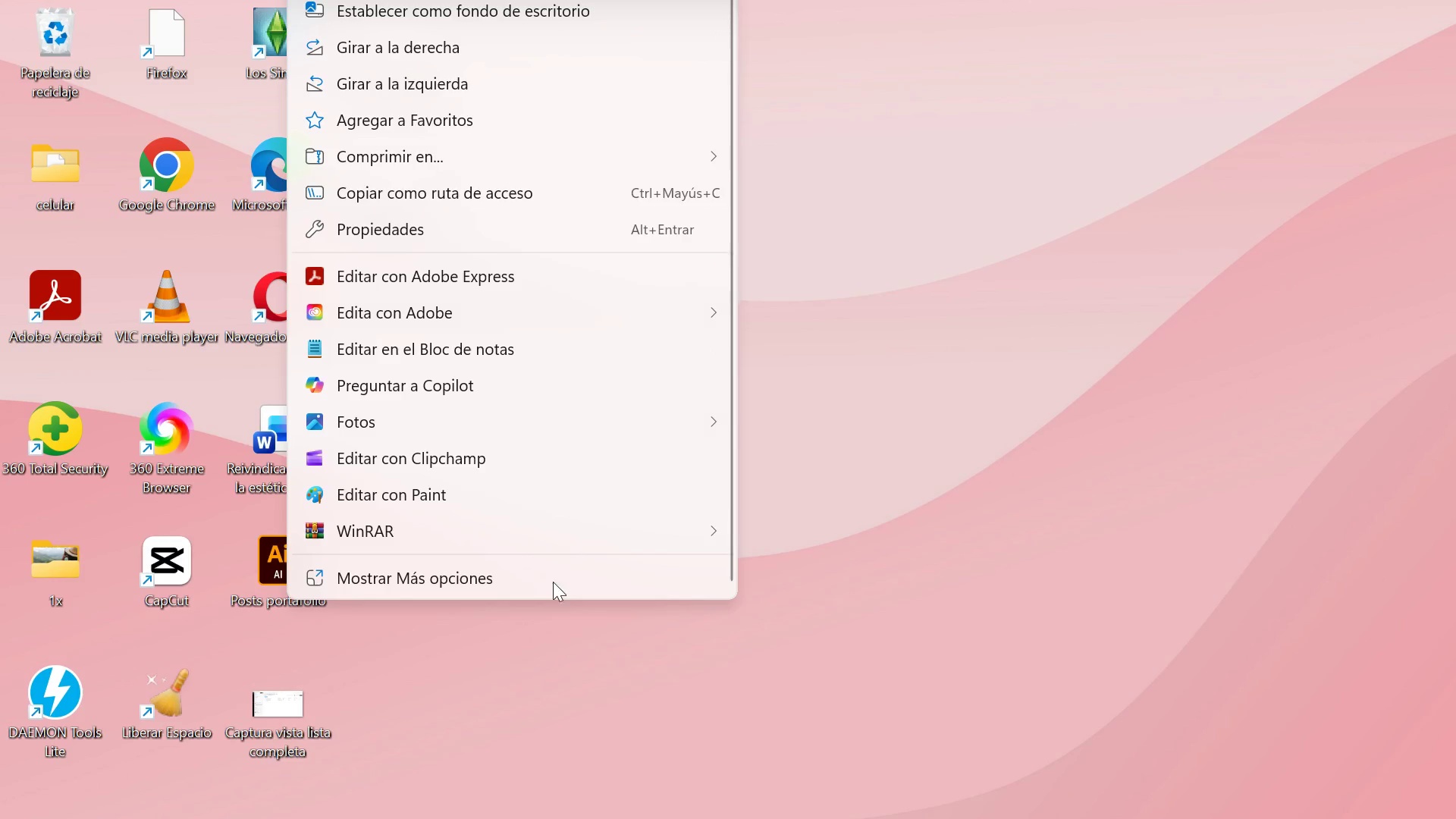 
left_click([541, 581])
 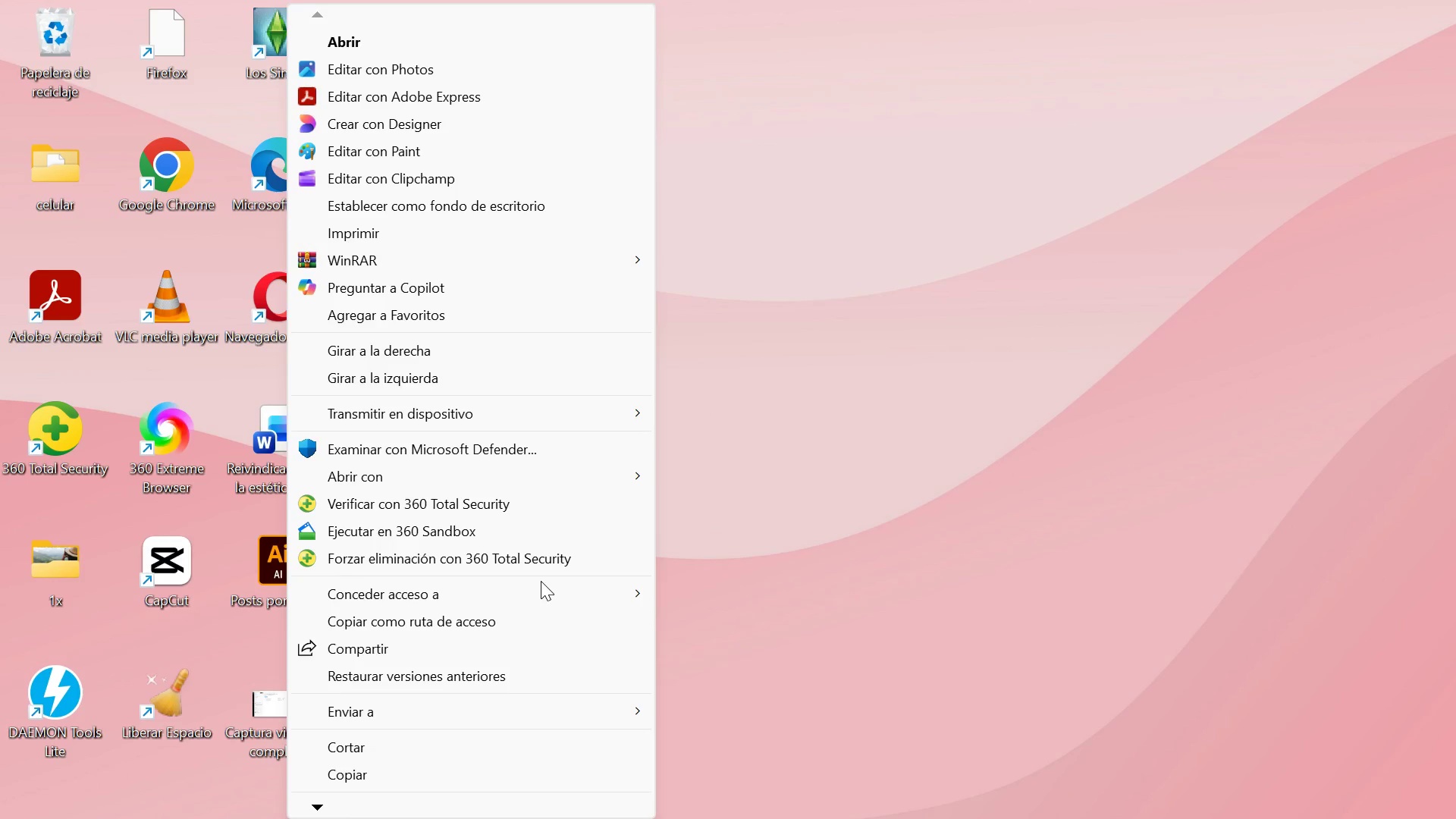 
wait(5.22)
 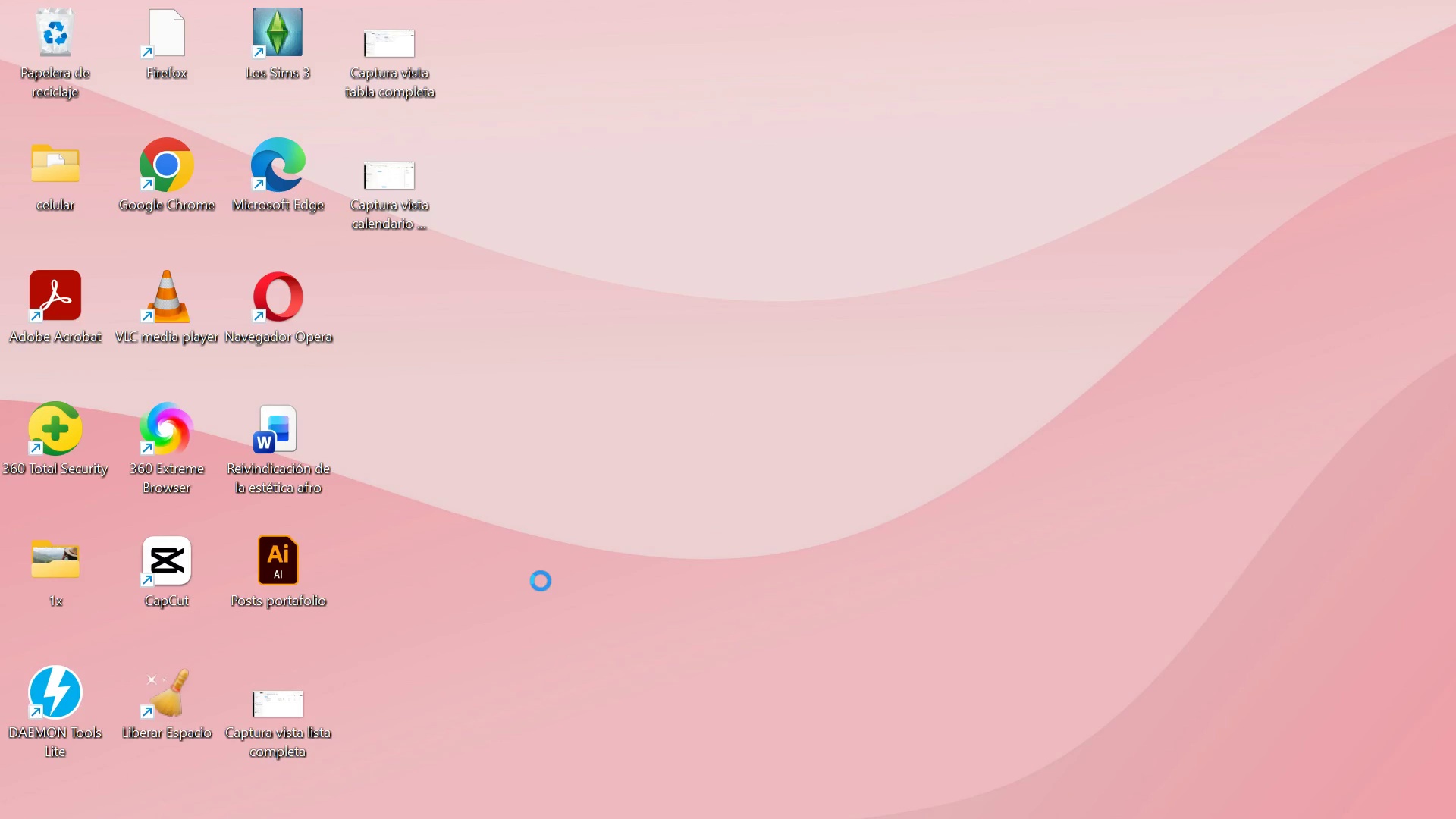 
scroll: coordinate [541, 581], scroll_direction: down, amount: 3.0
 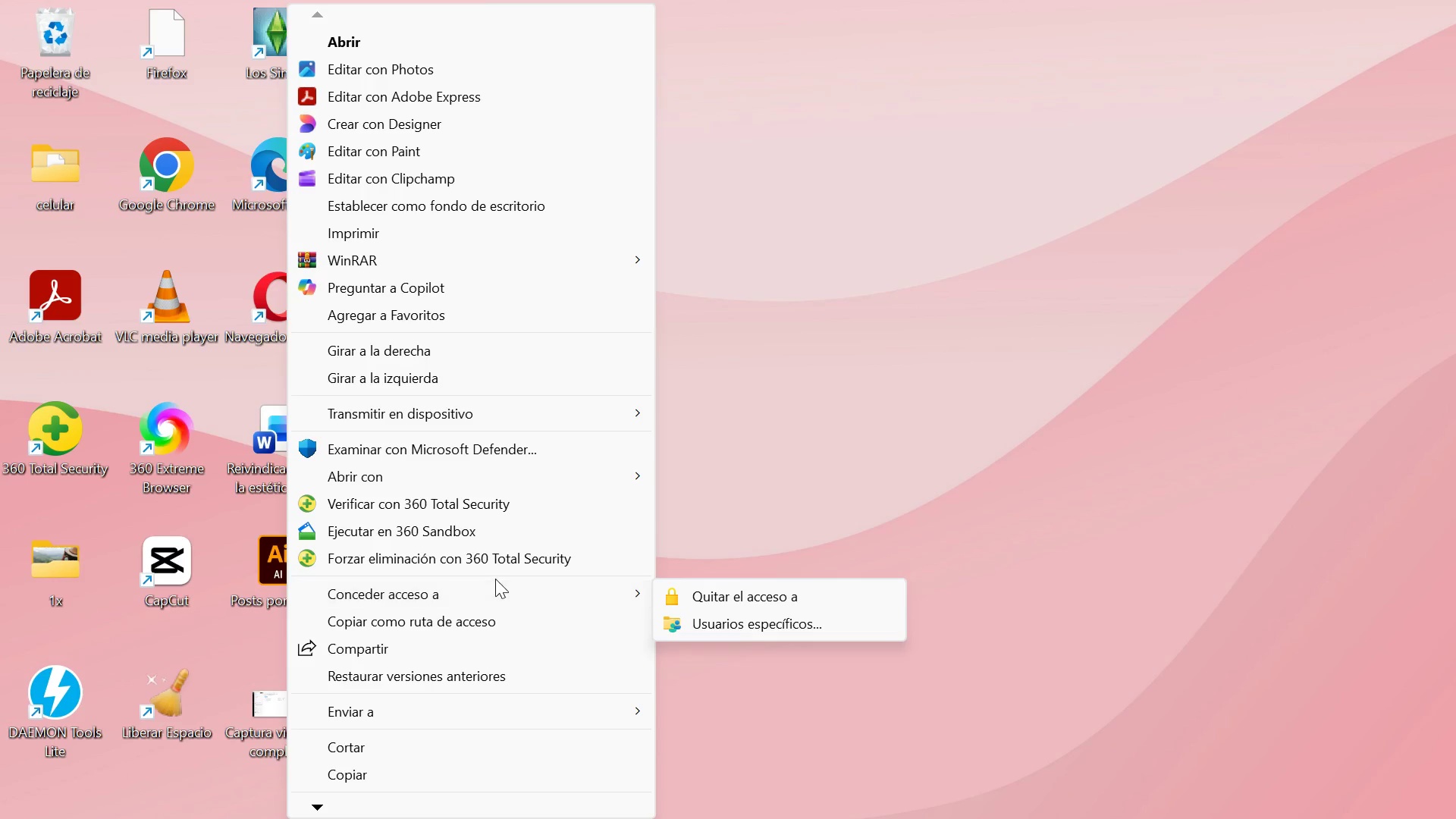 
scroll: coordinate [485, 501], scroll_direction: up, amount: 5.0
 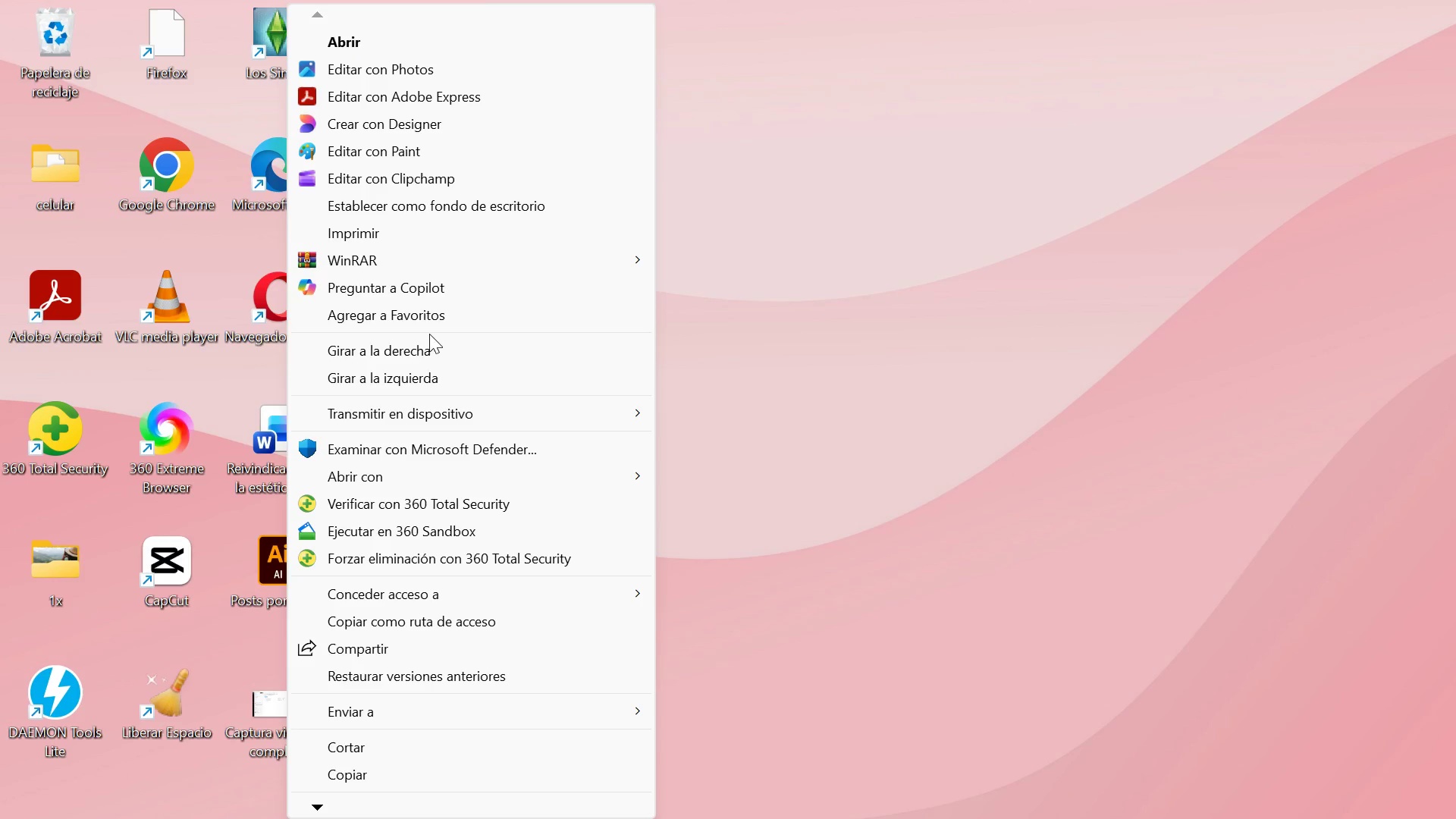 
scroll: coordinate [433, 693], scroll_direction: down, amount: 1.0
 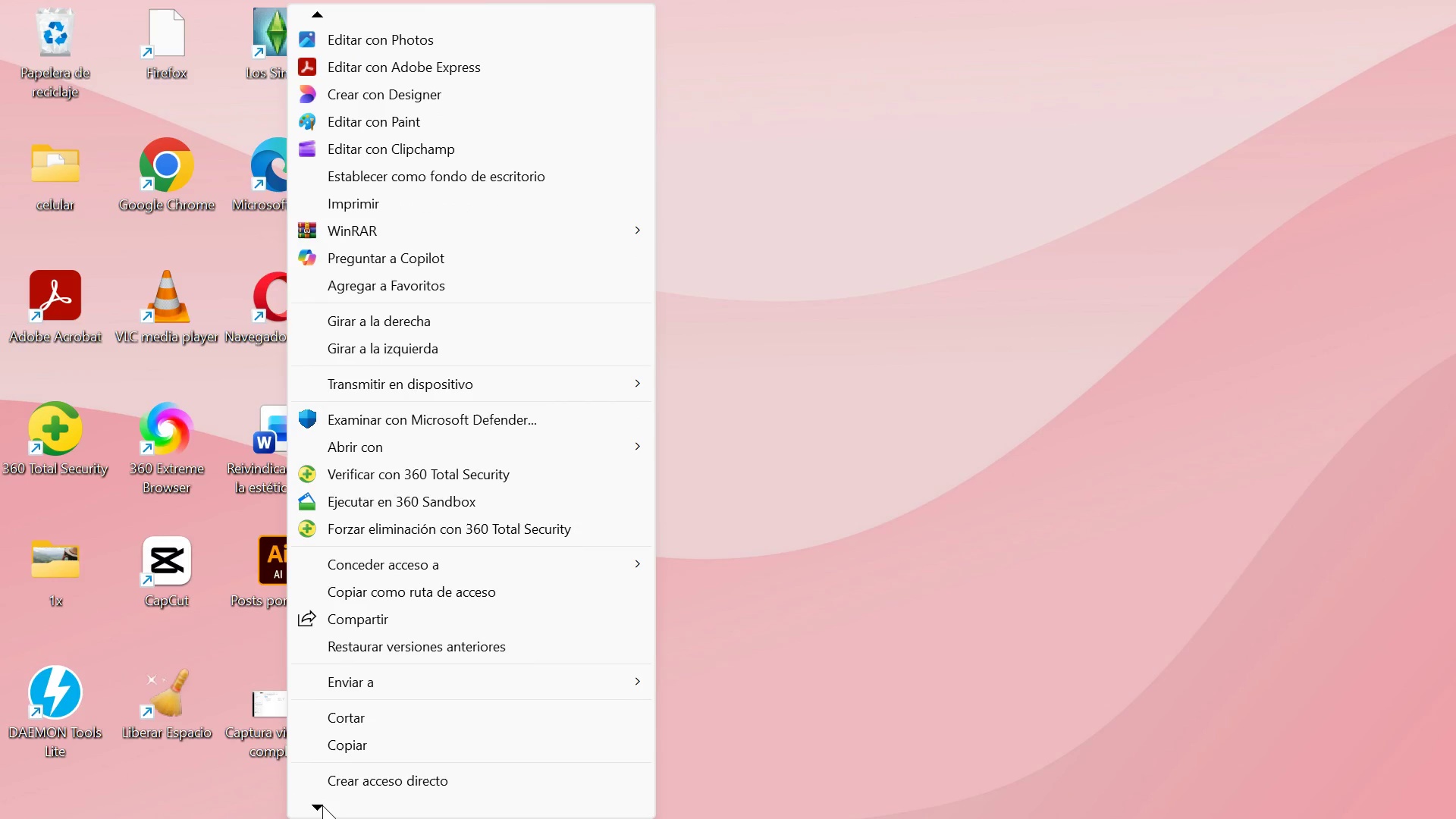 
double_click([322, 806])
 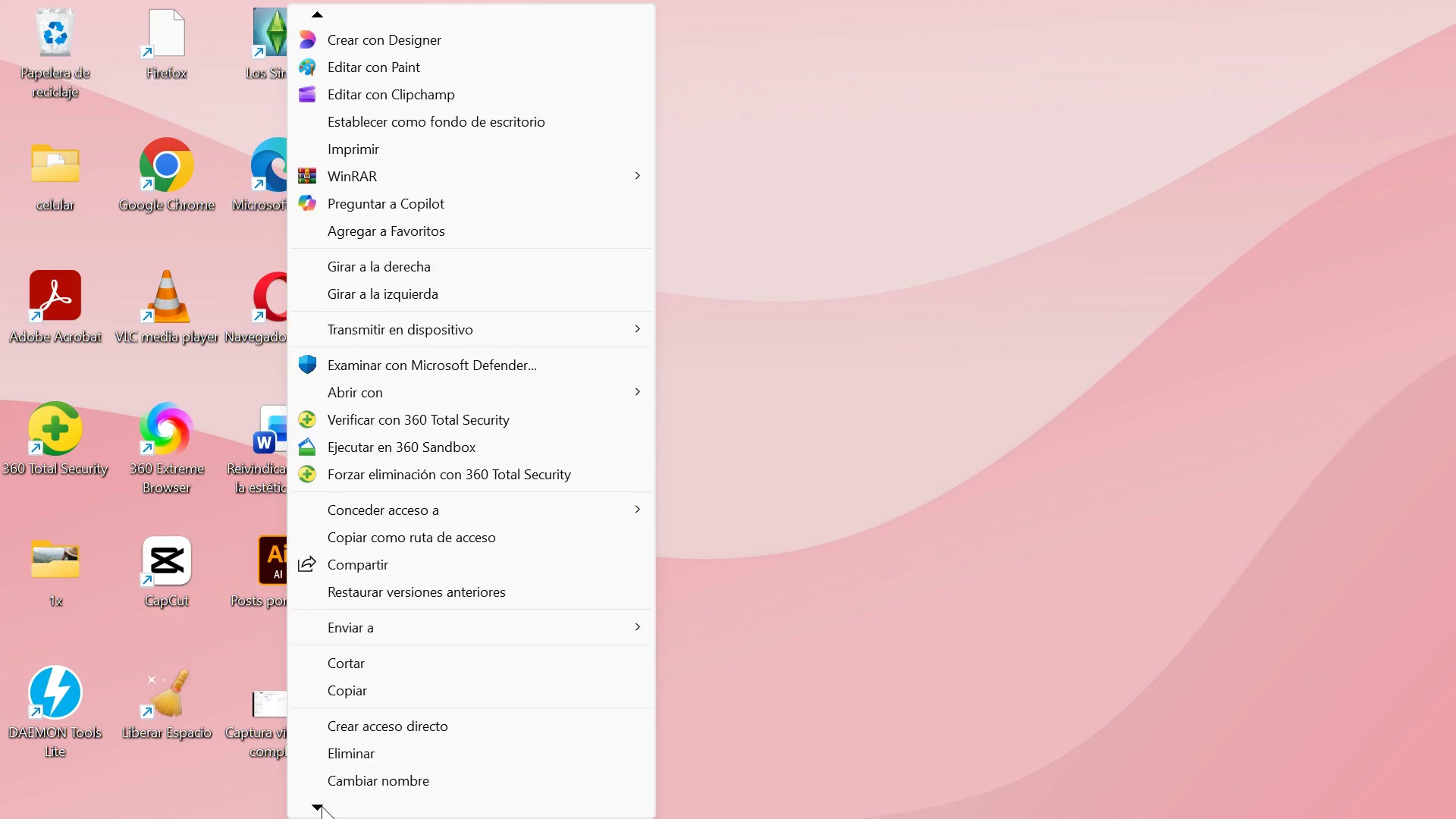 
triple_click([322, 806])
 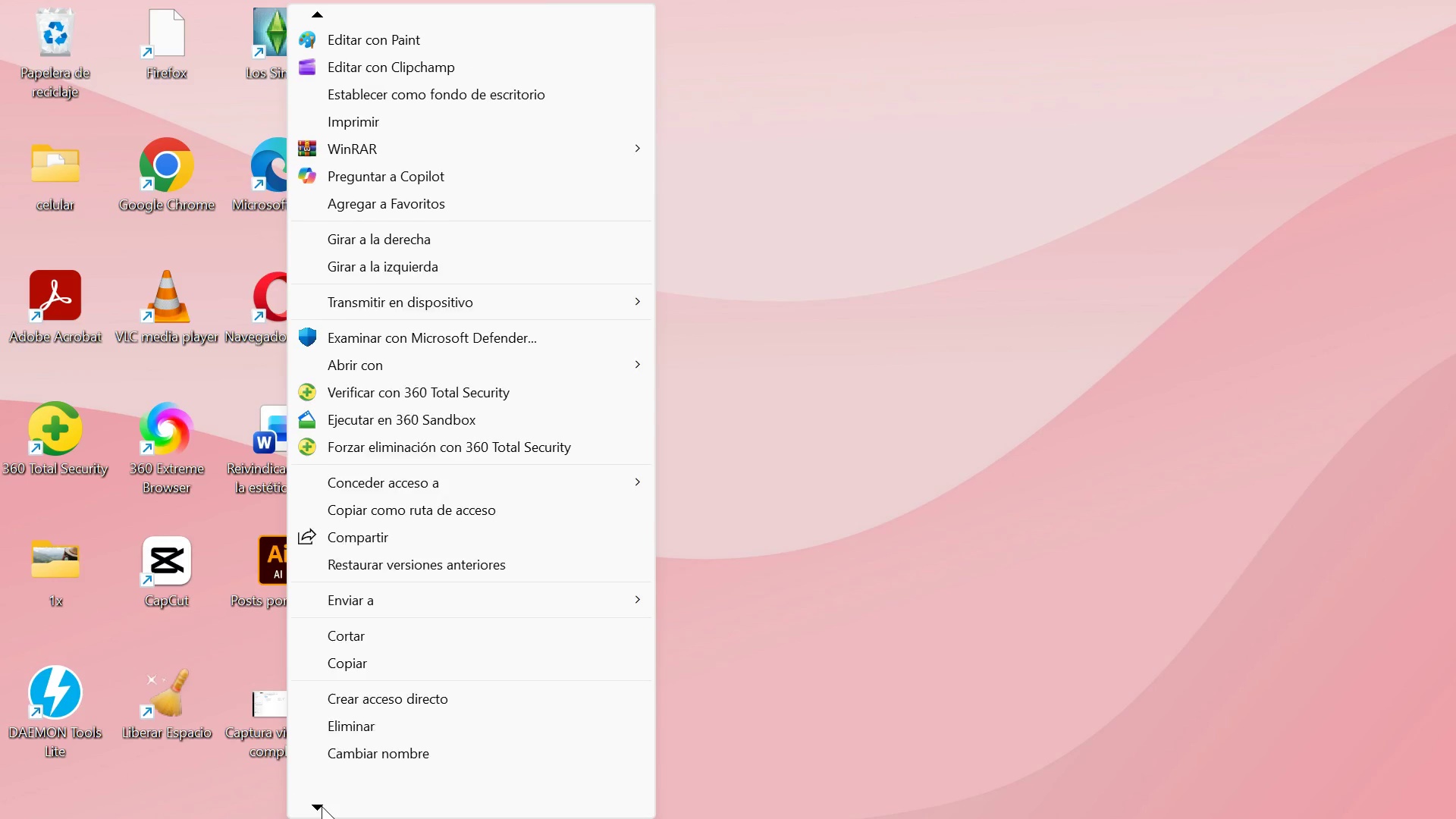 
triple_click([322, 806])
 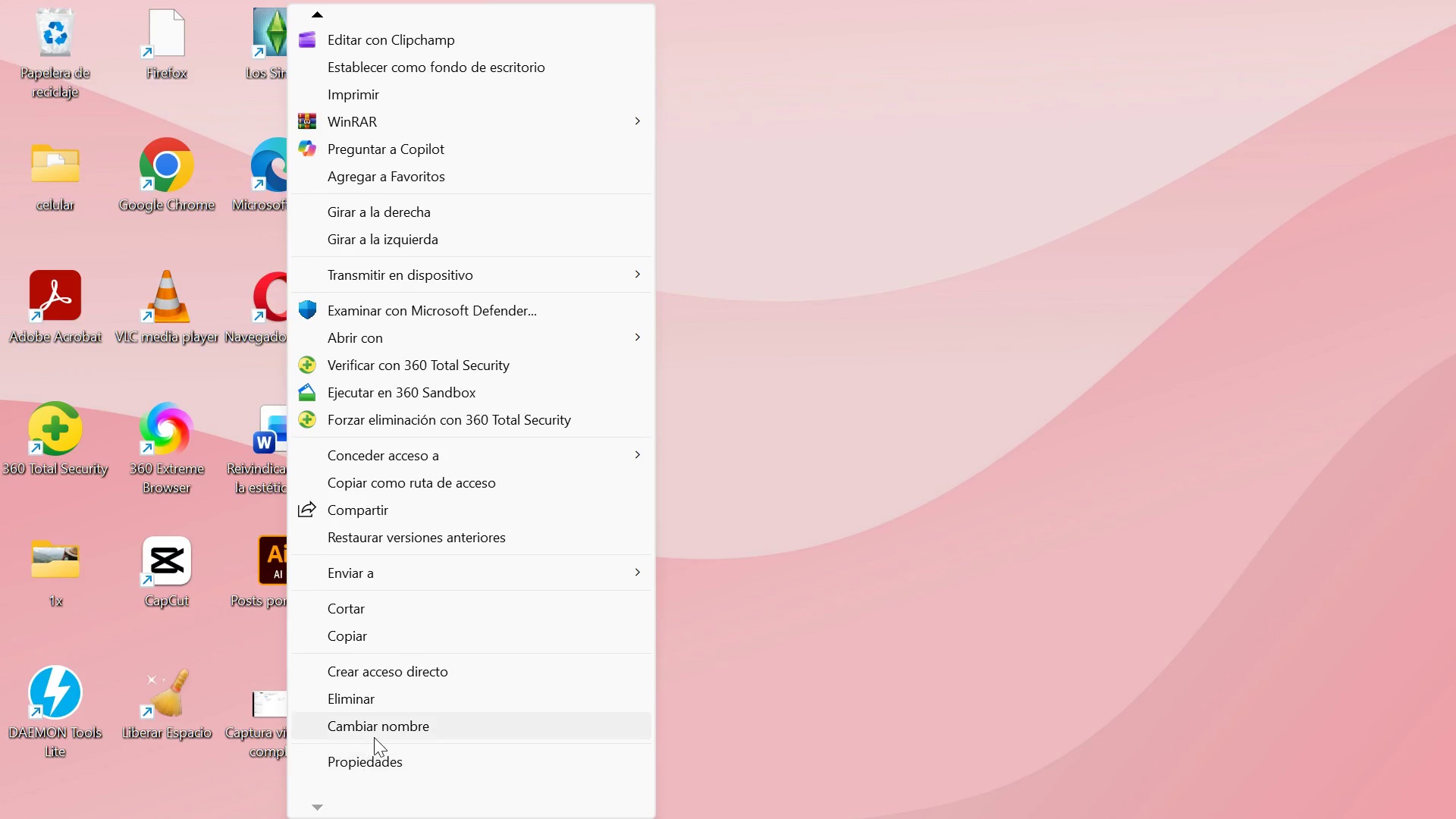 
left_click([378, 727])
 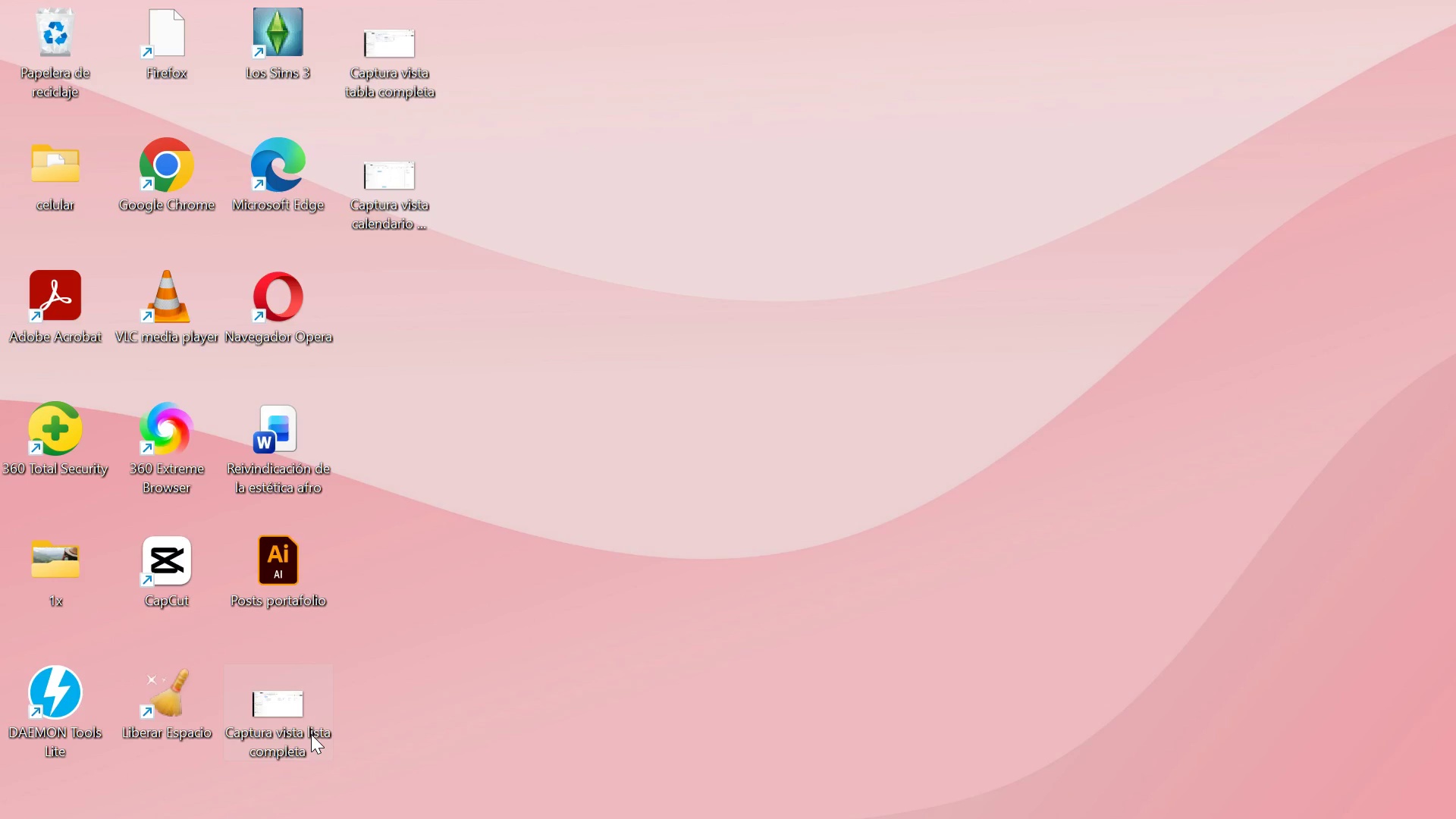 
double_click([309, 736])
 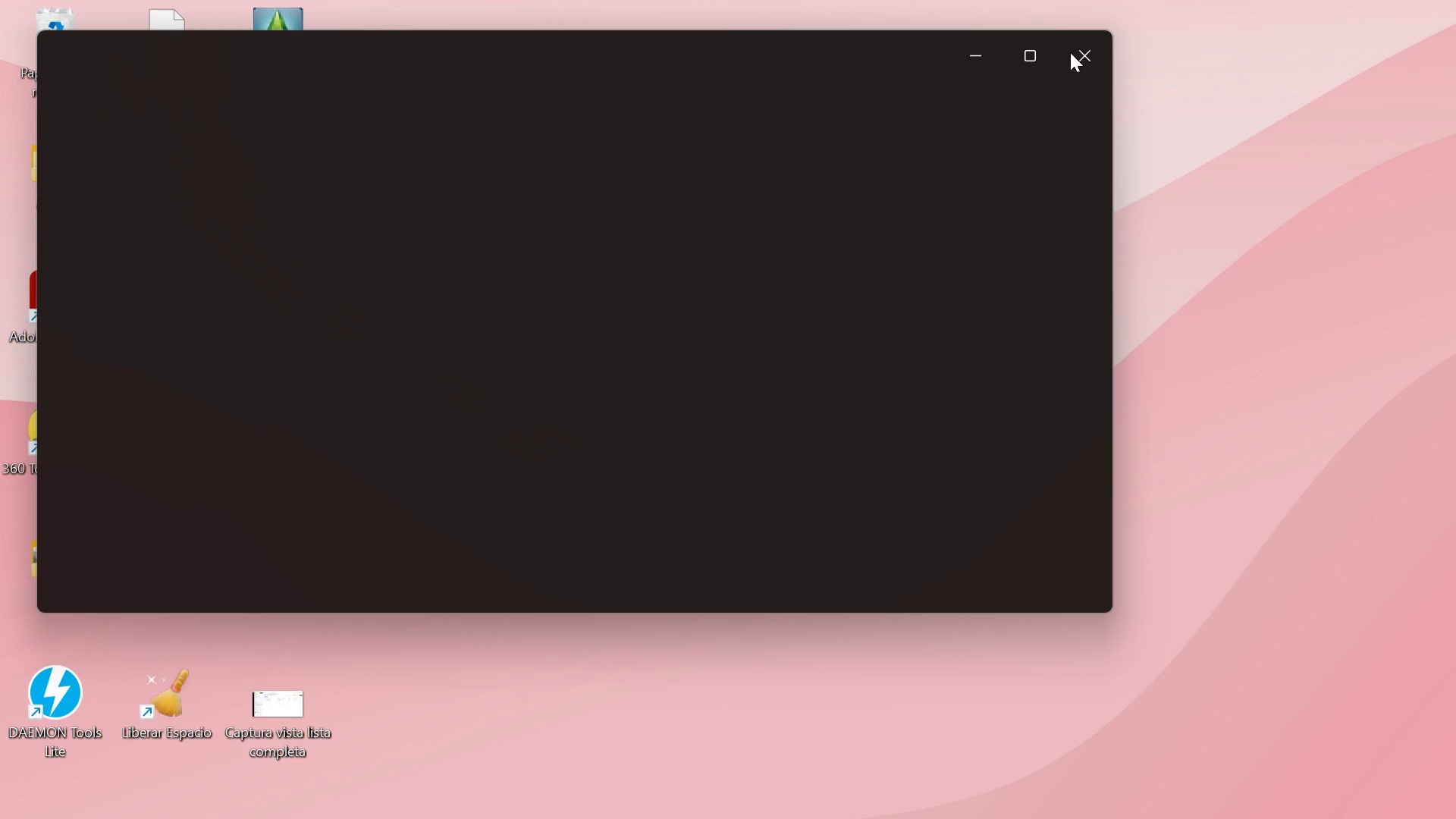 
wait(5.58)
 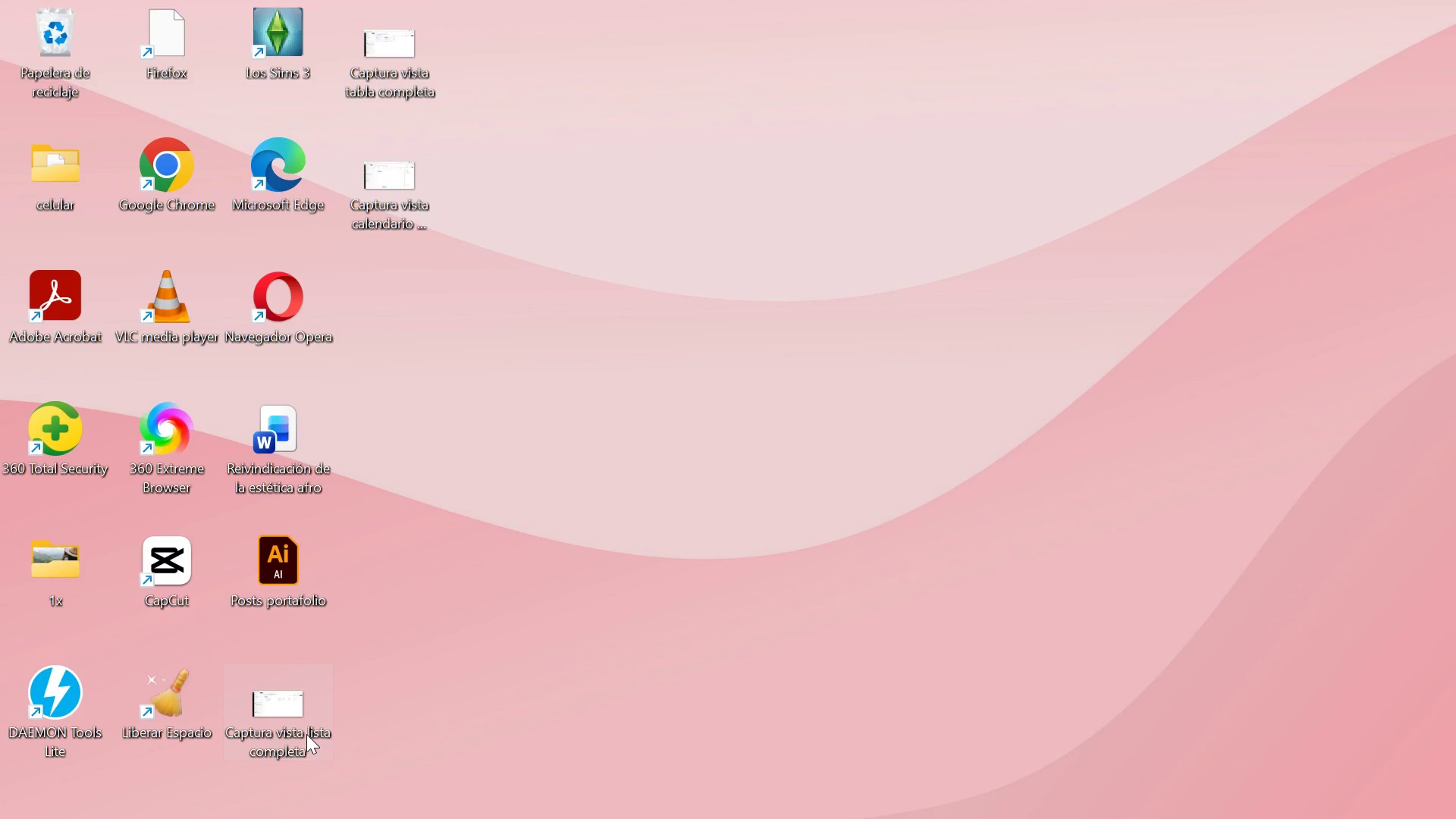 
left_click([1081, 54])
 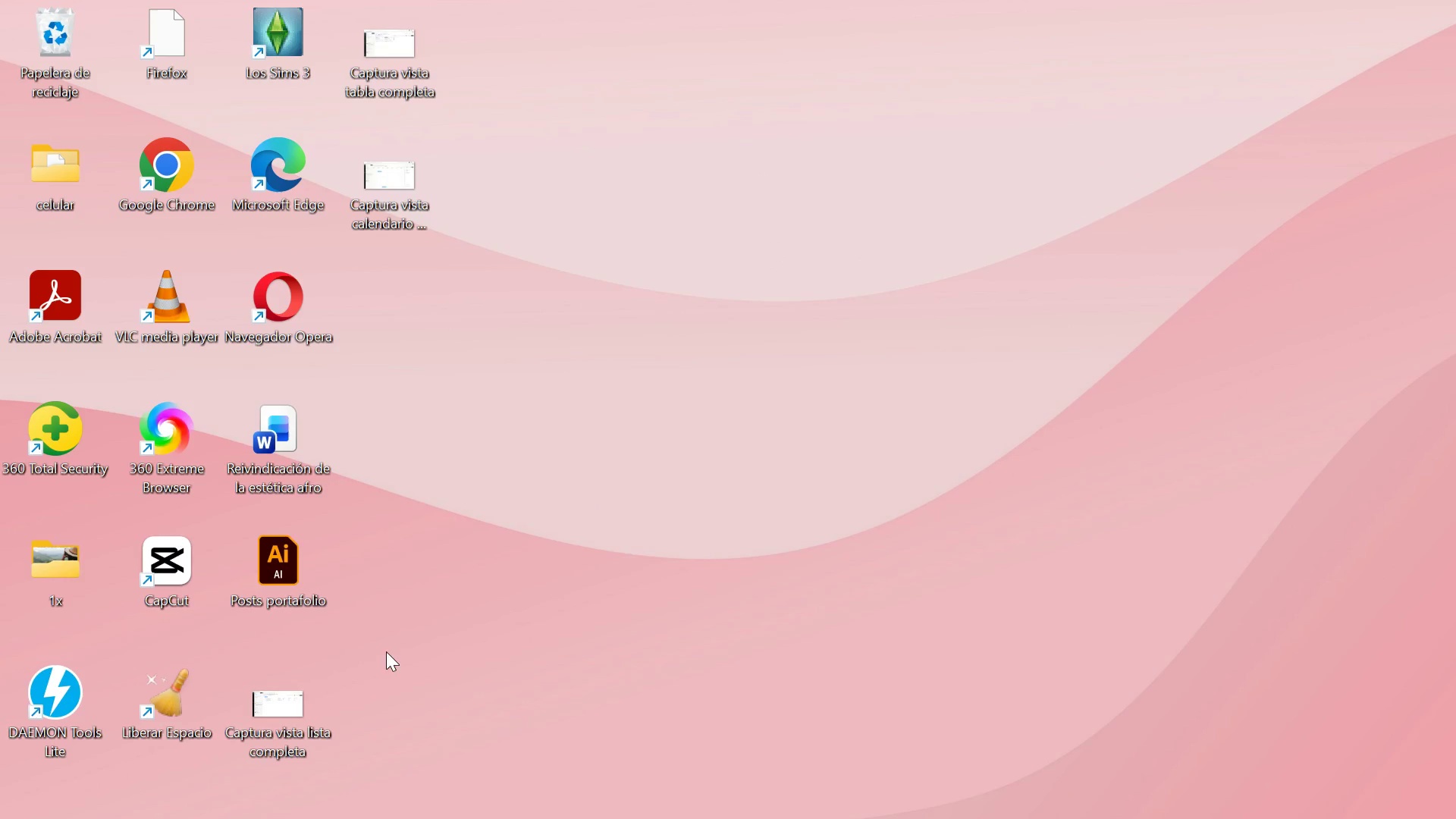 
mouse_move([275, 709])
 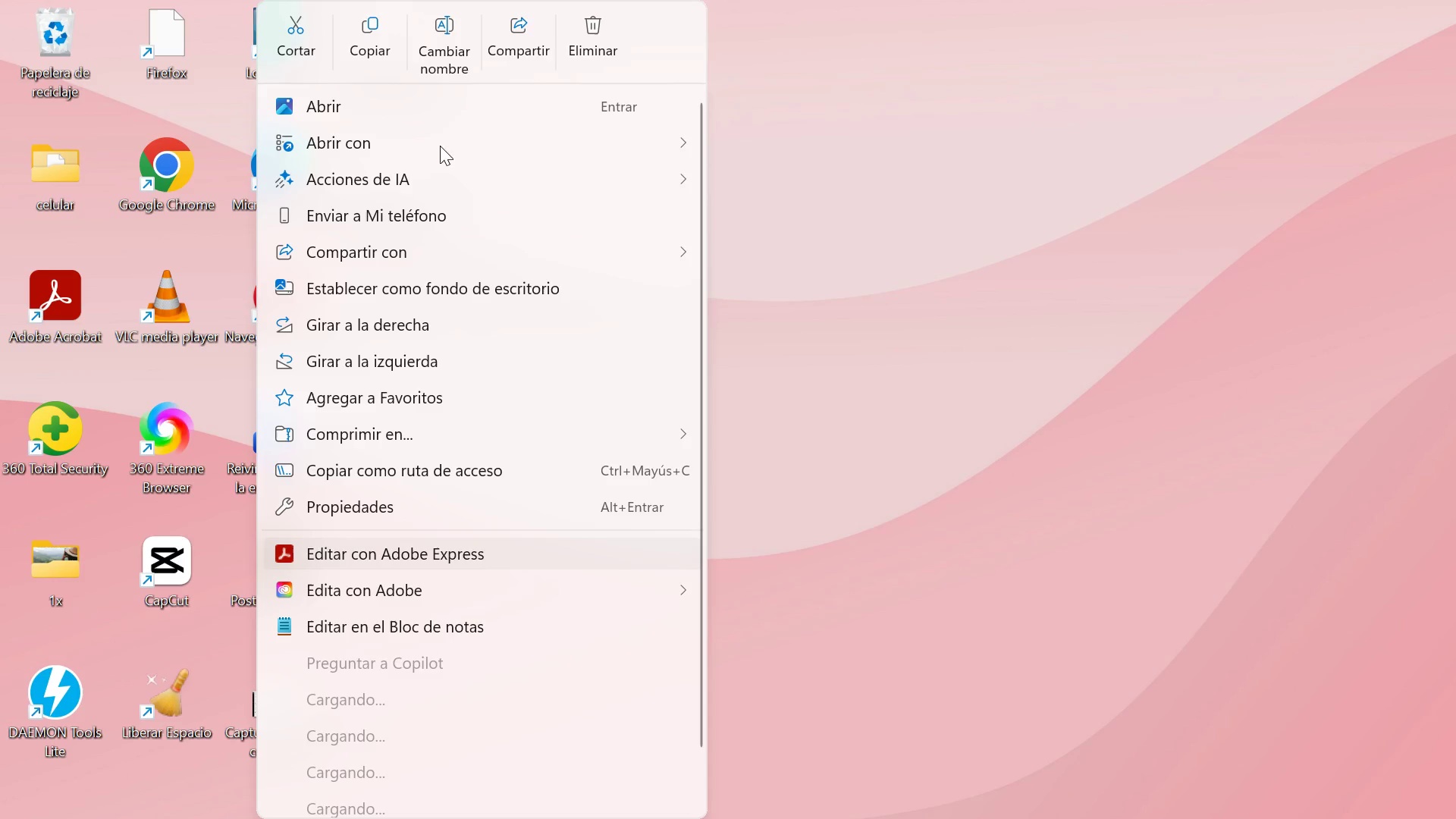 
left_click([439, 41])
 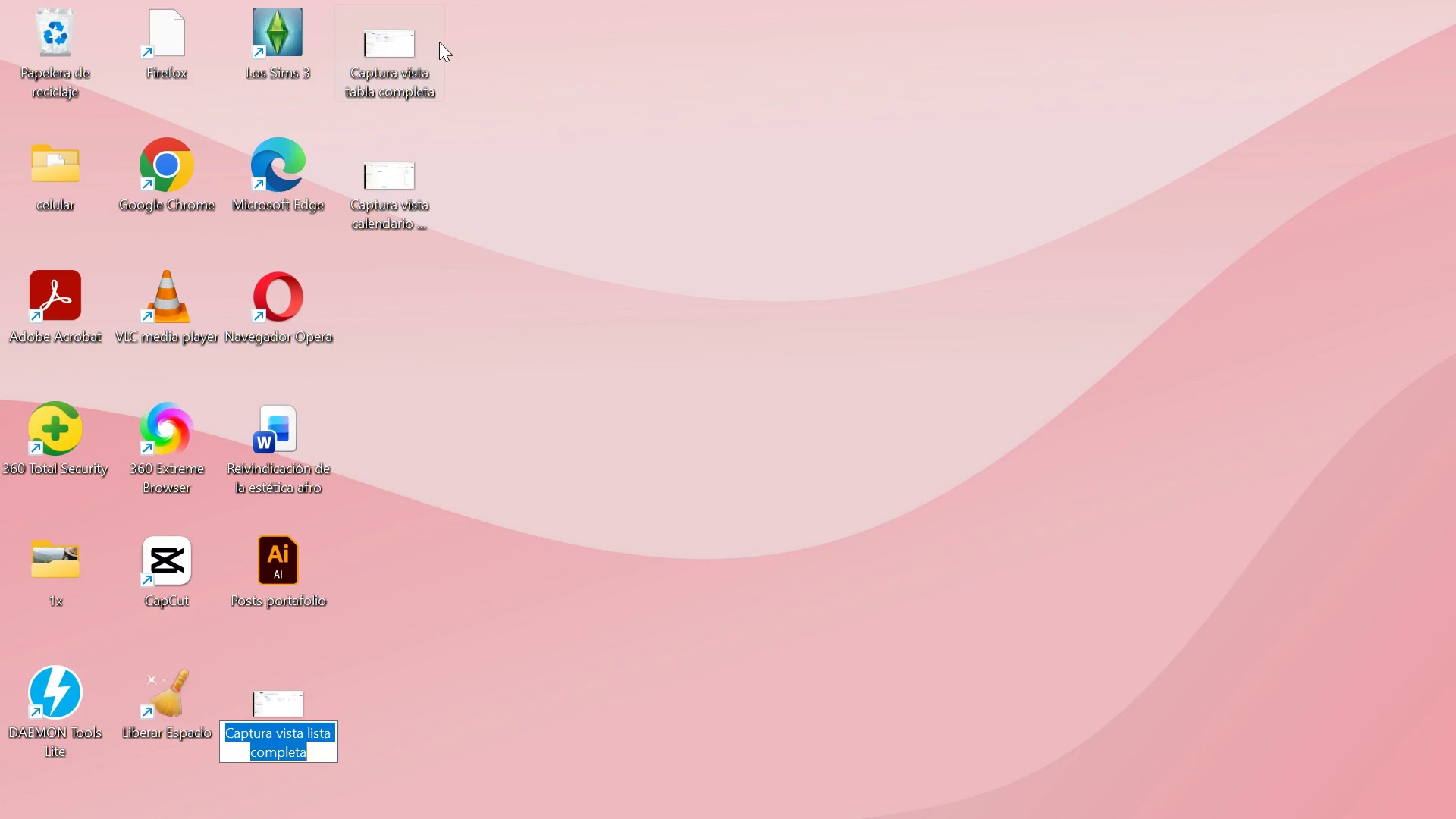 
type(List view)
 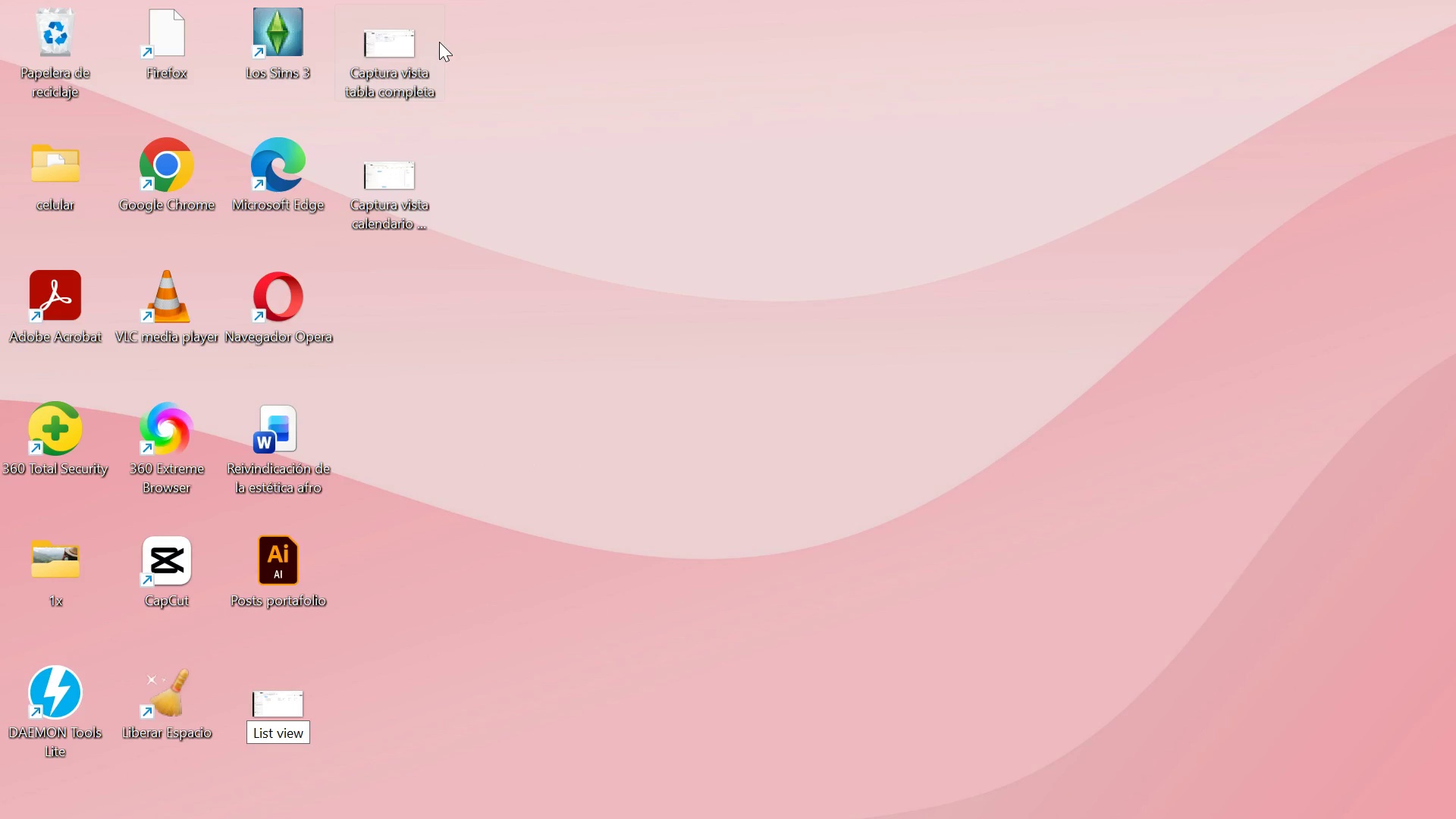 
key(Enter)
 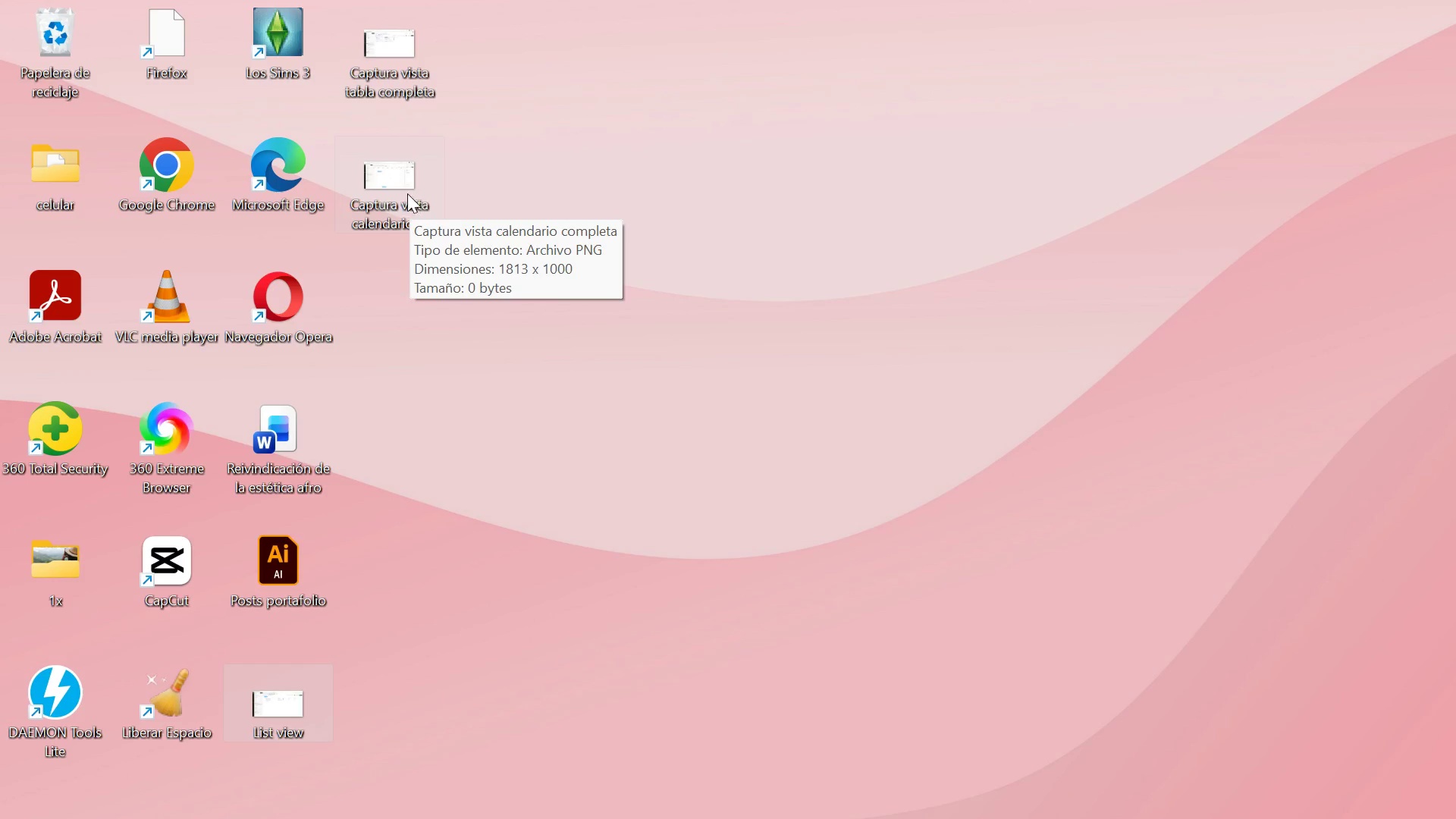 
wait(7.72)
 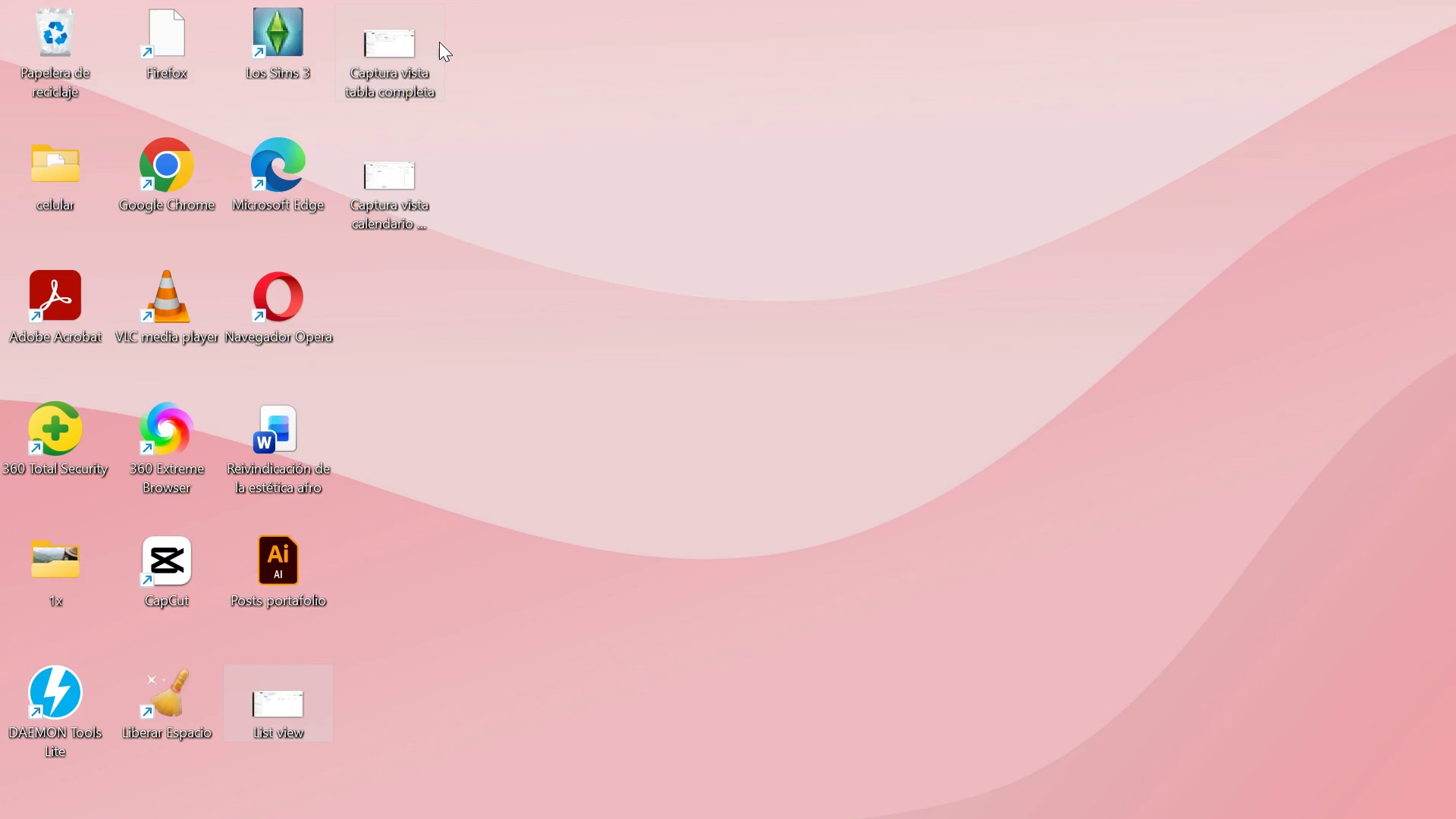 
right_click([384, 64])
 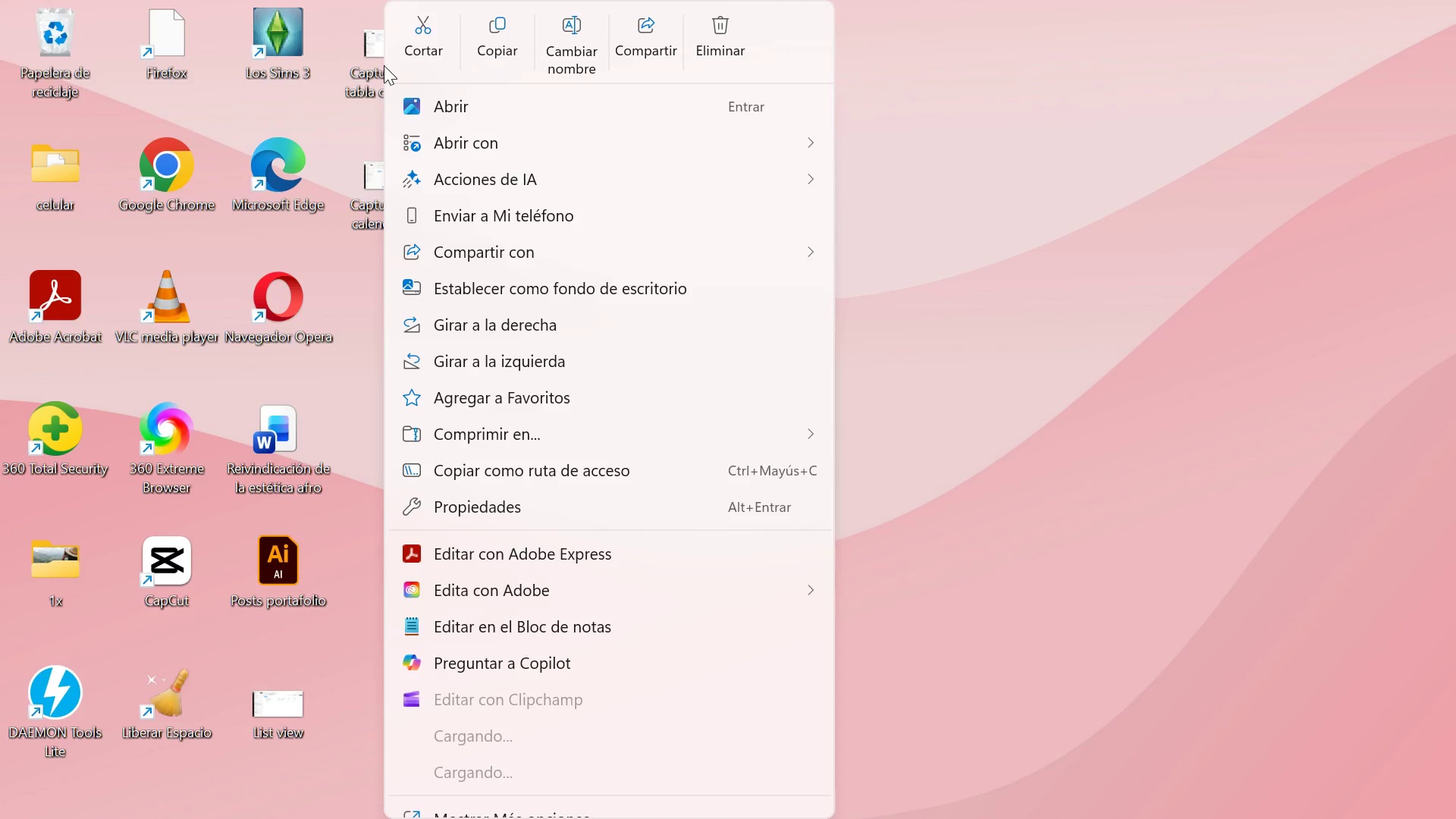 
left_click([557, 49])
 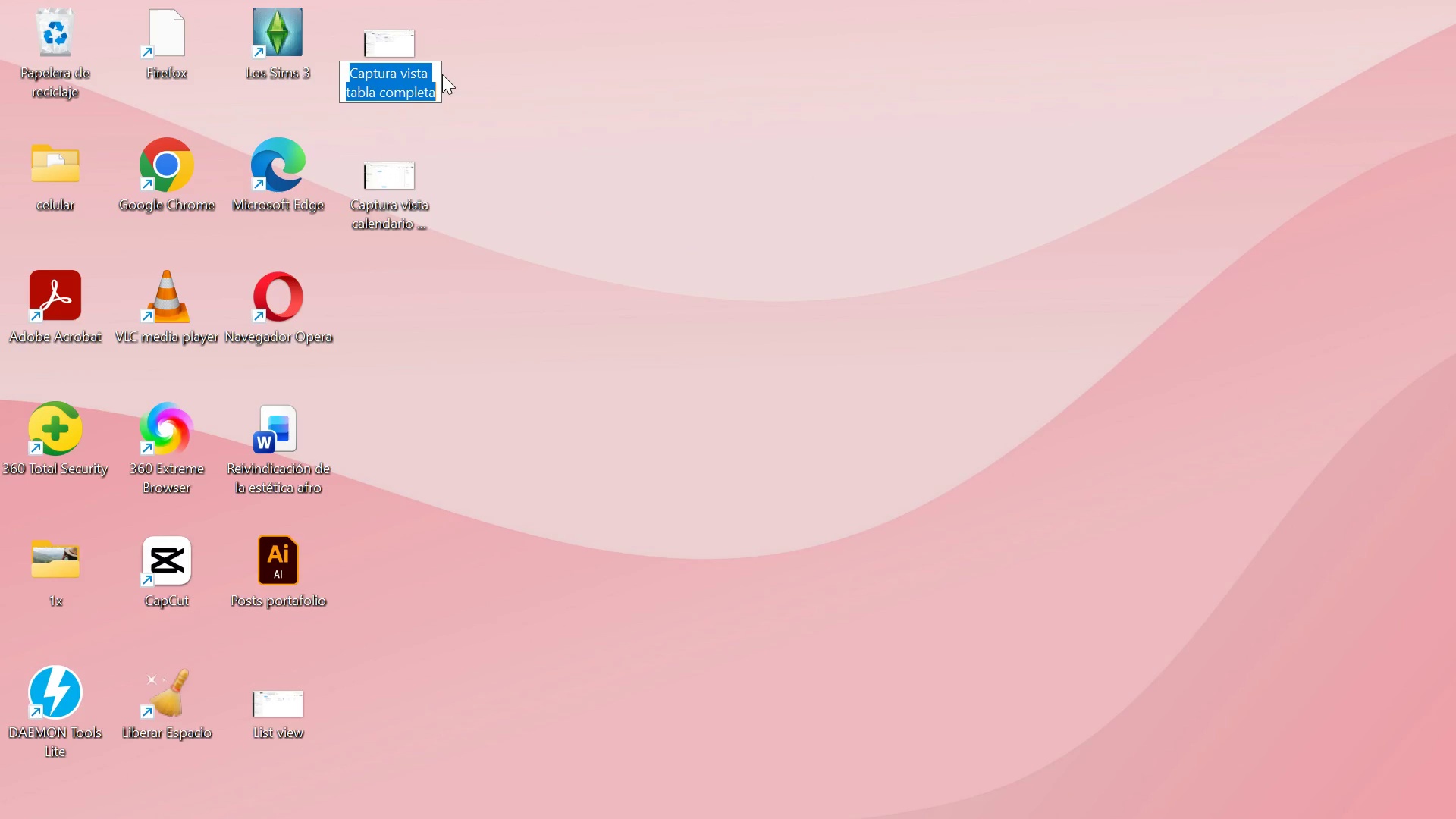 
type(Board viw)
key(Backspace)
type(ew)
 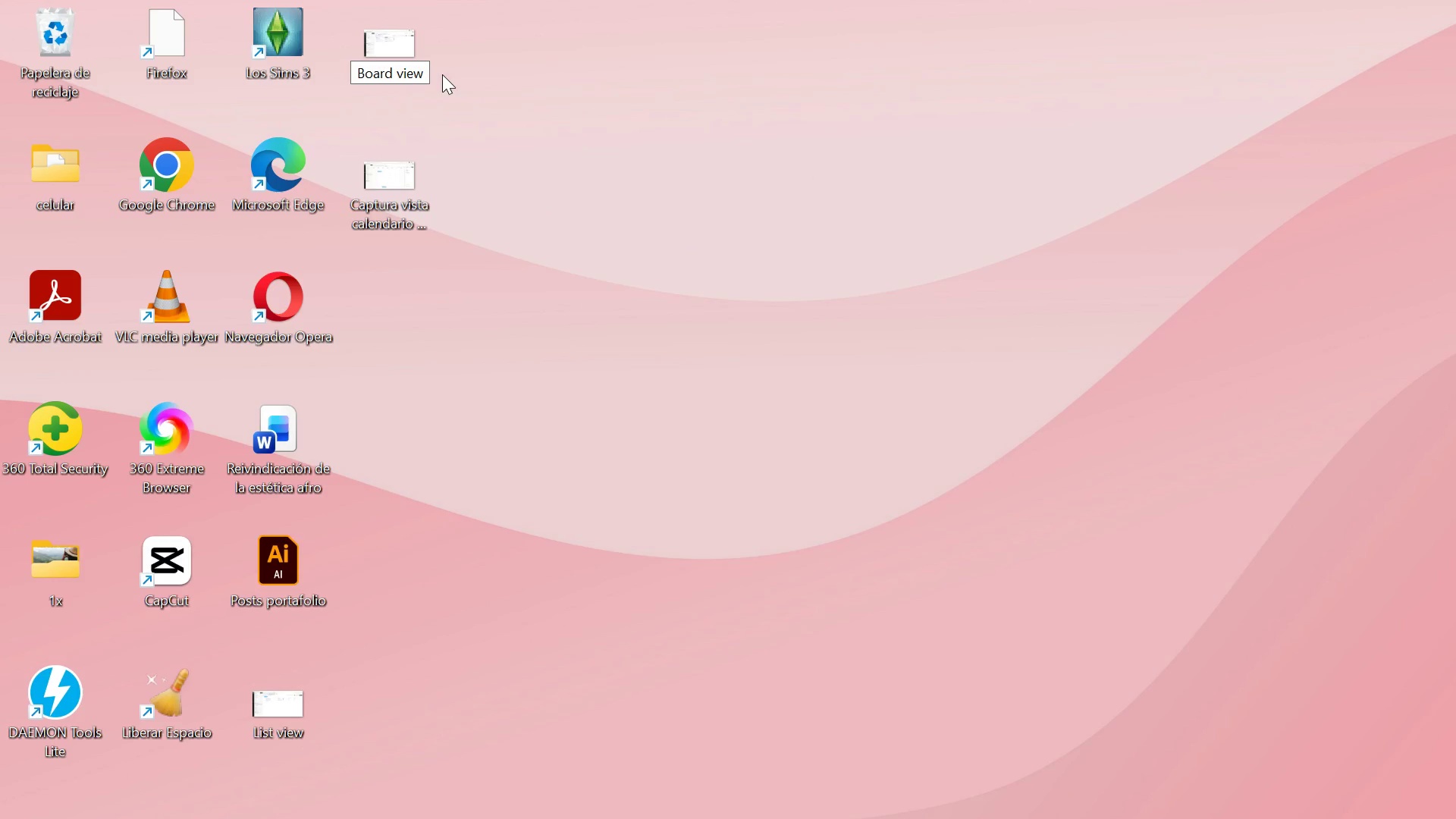 
key(Enter)
 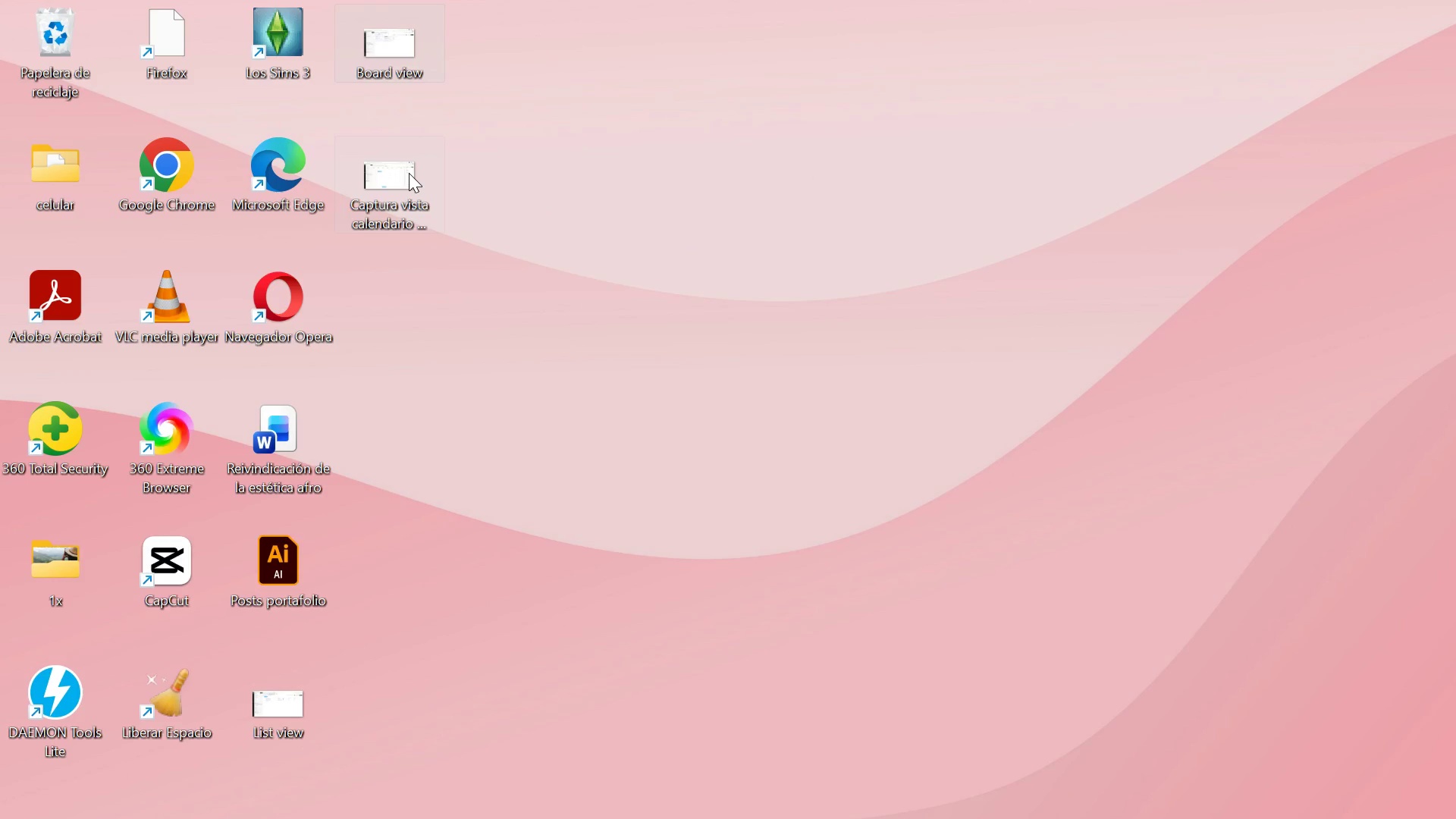 
right_click([409, 173])
 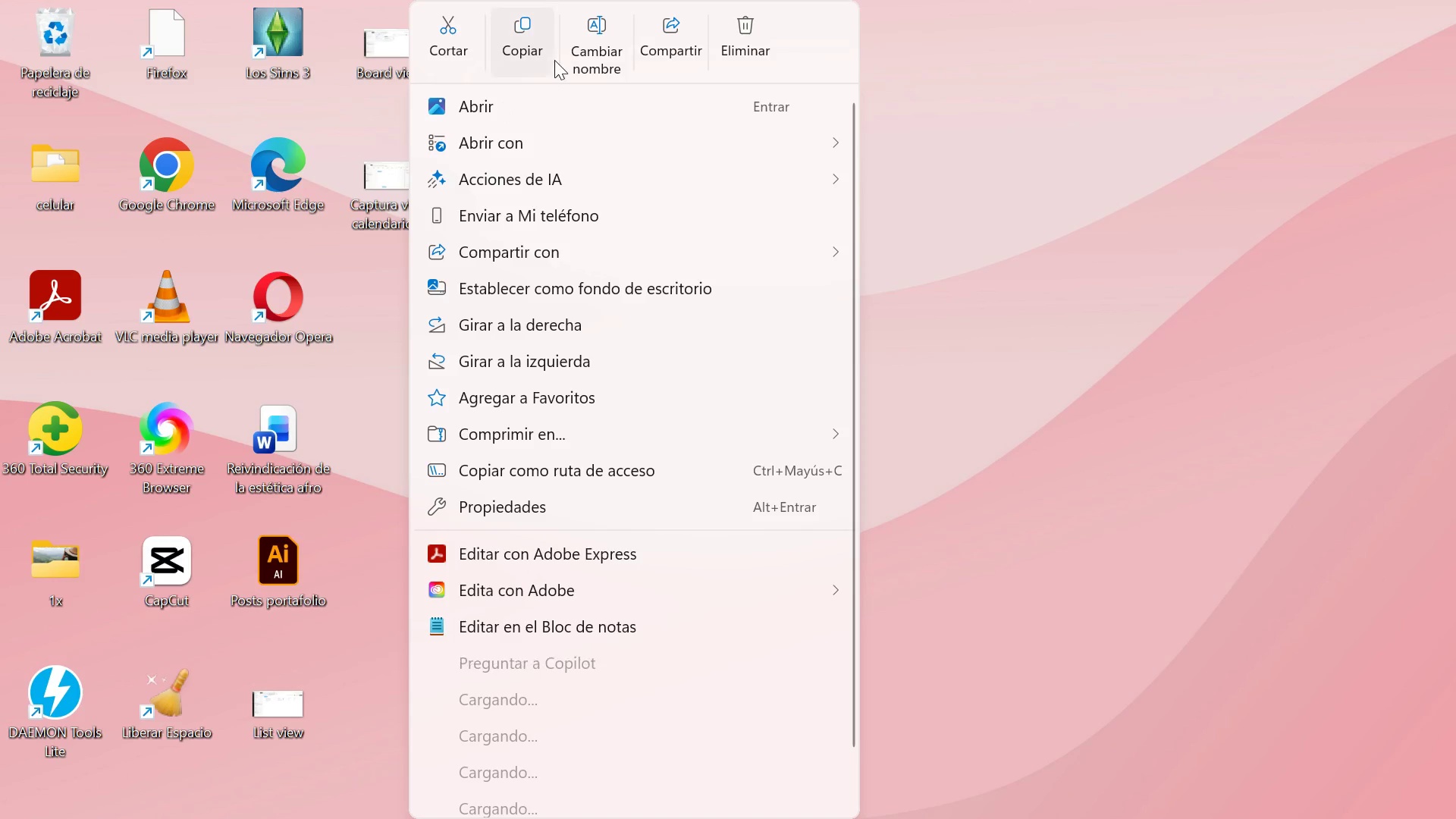 
left_click([578, 34])
 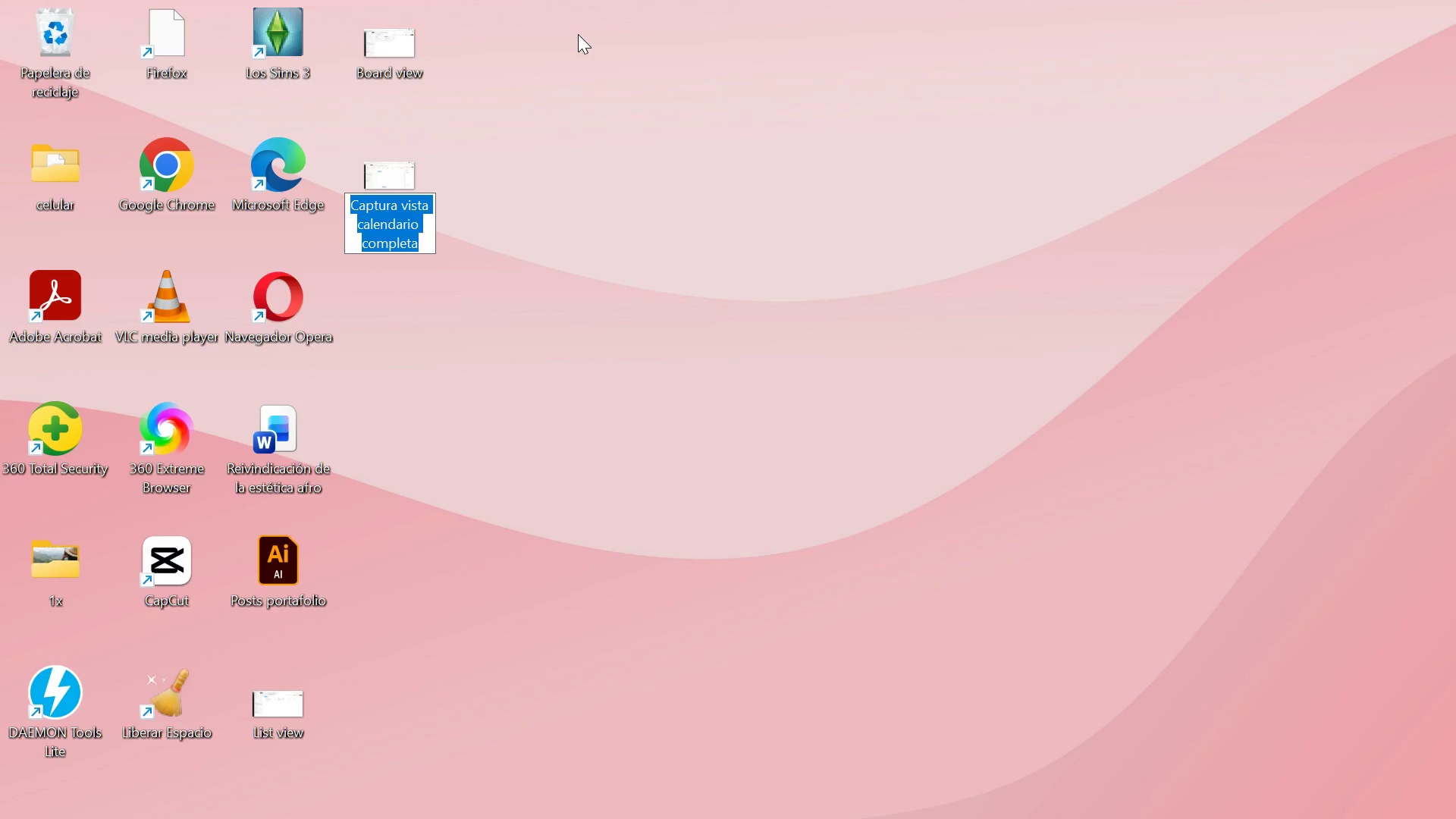 
type(Calendar view)
 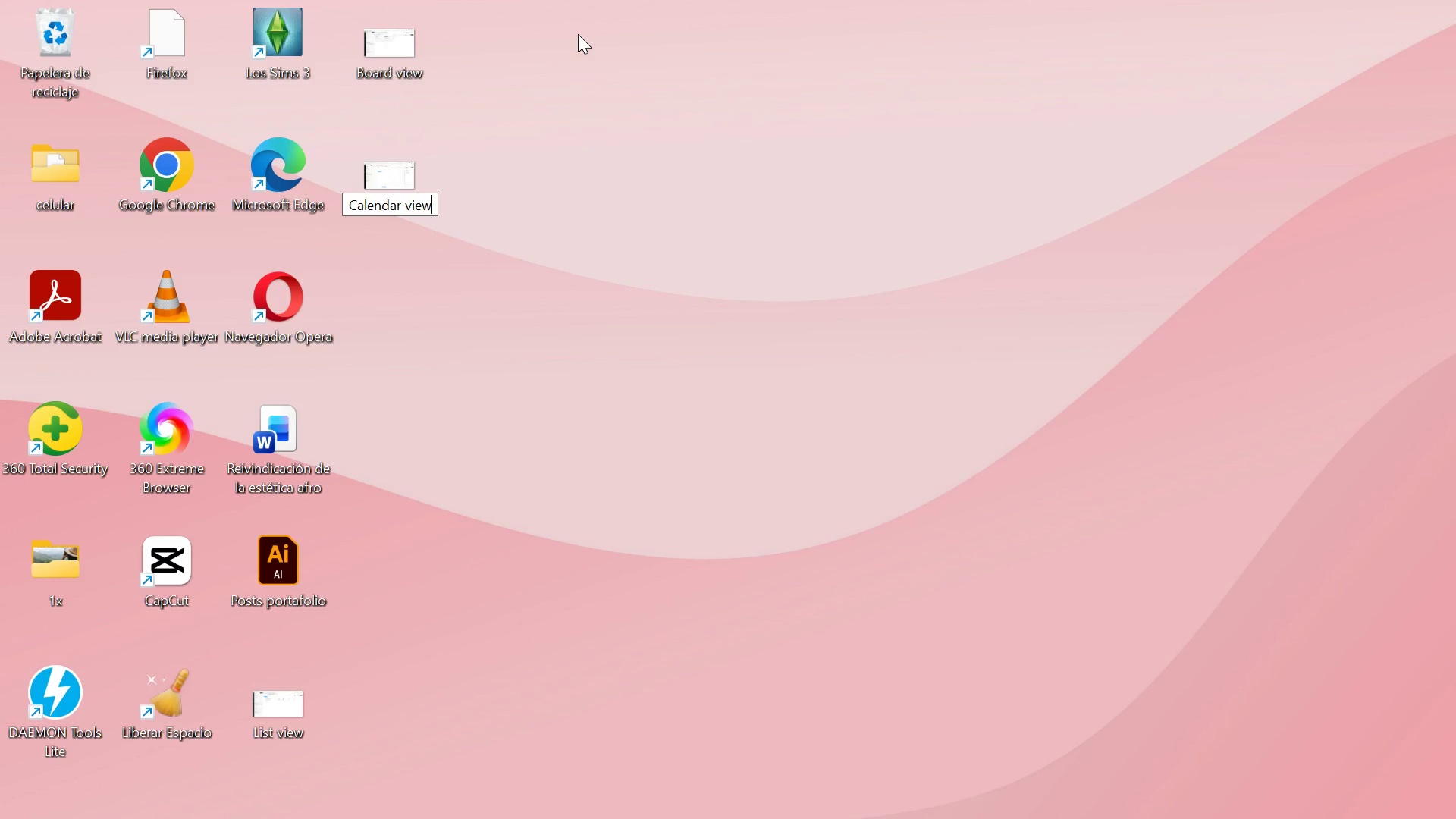 
key(Enter)
 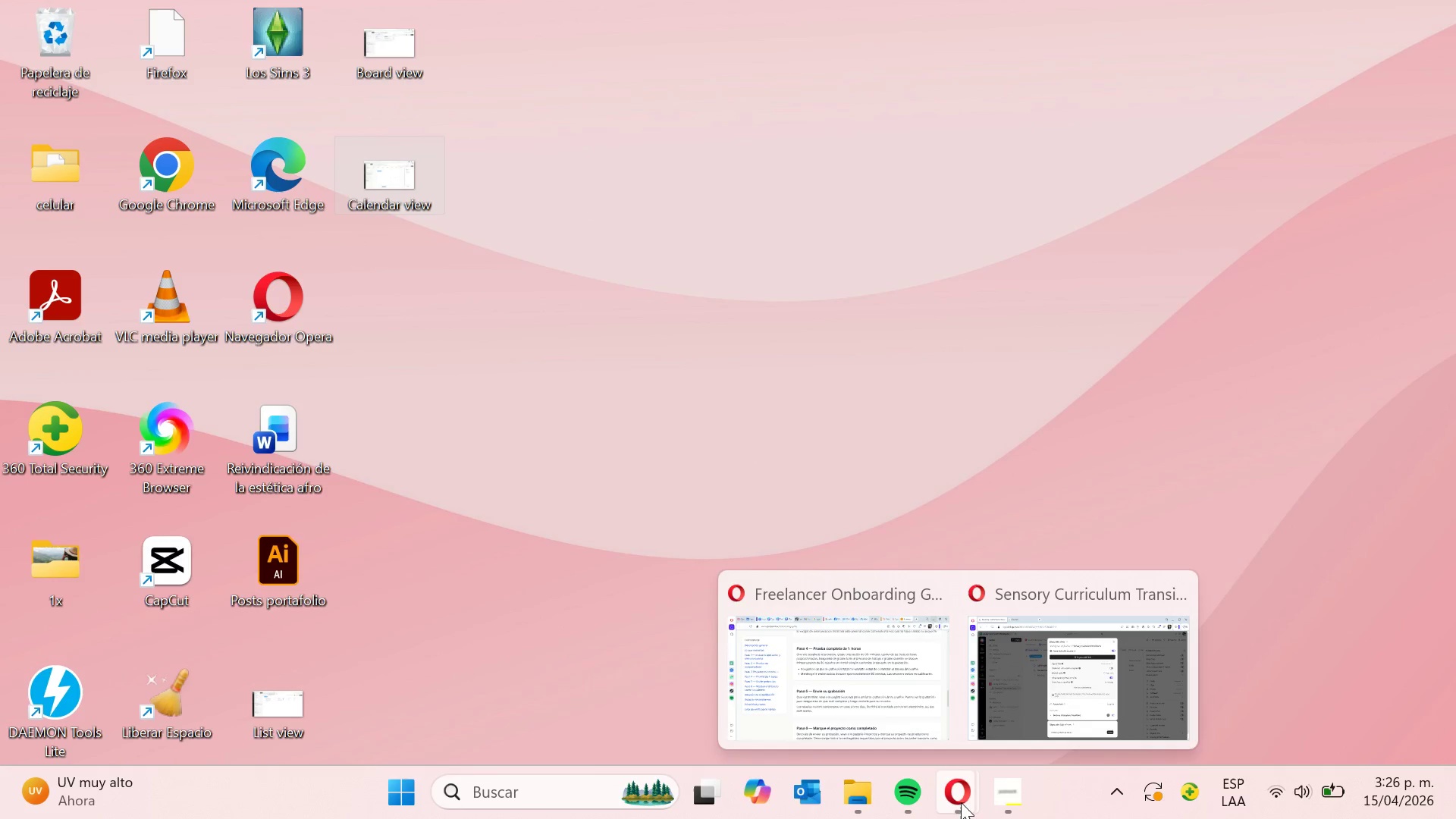 
left_click([1040, 699])
 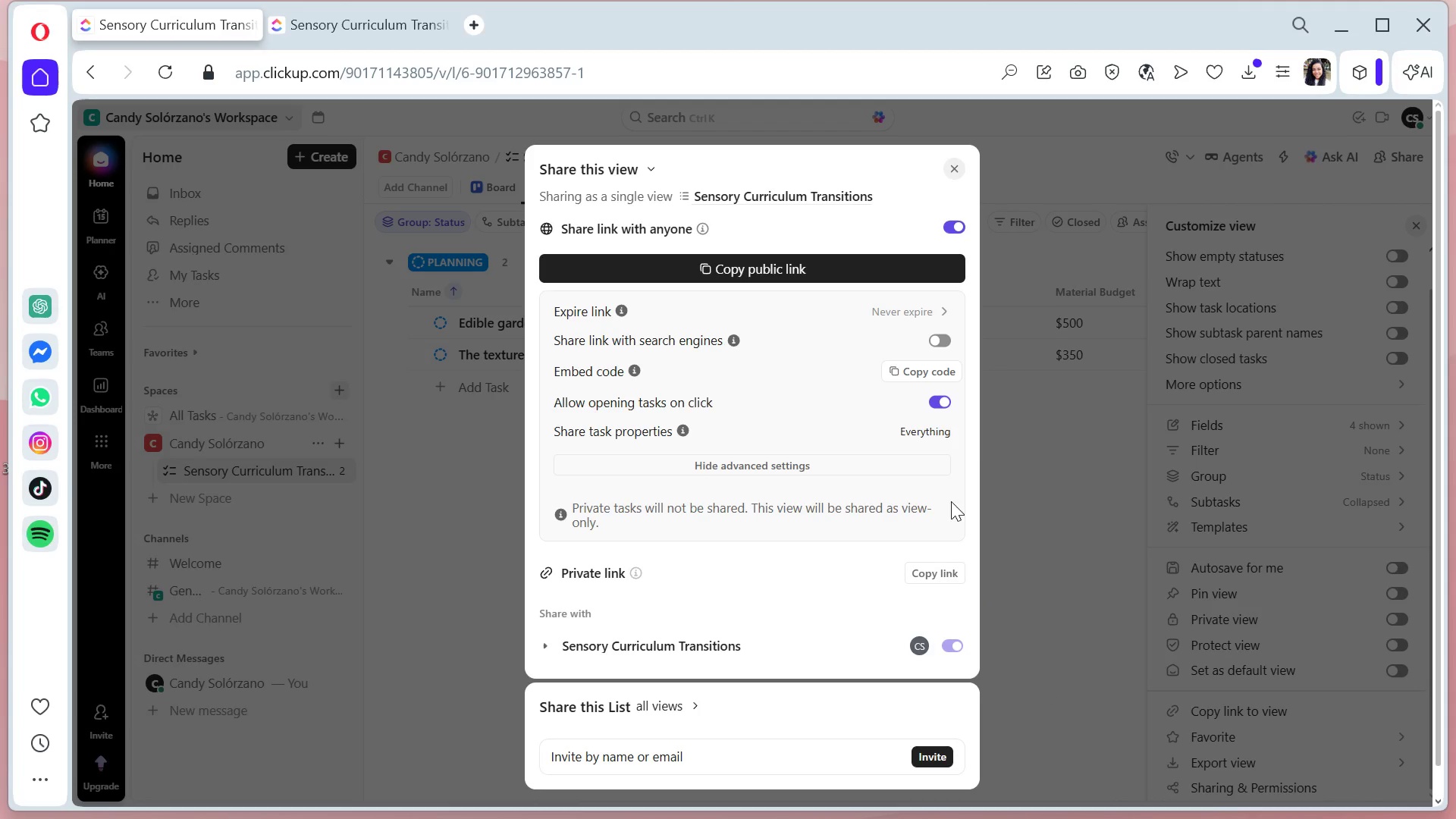 
left_click([1018, 378])
 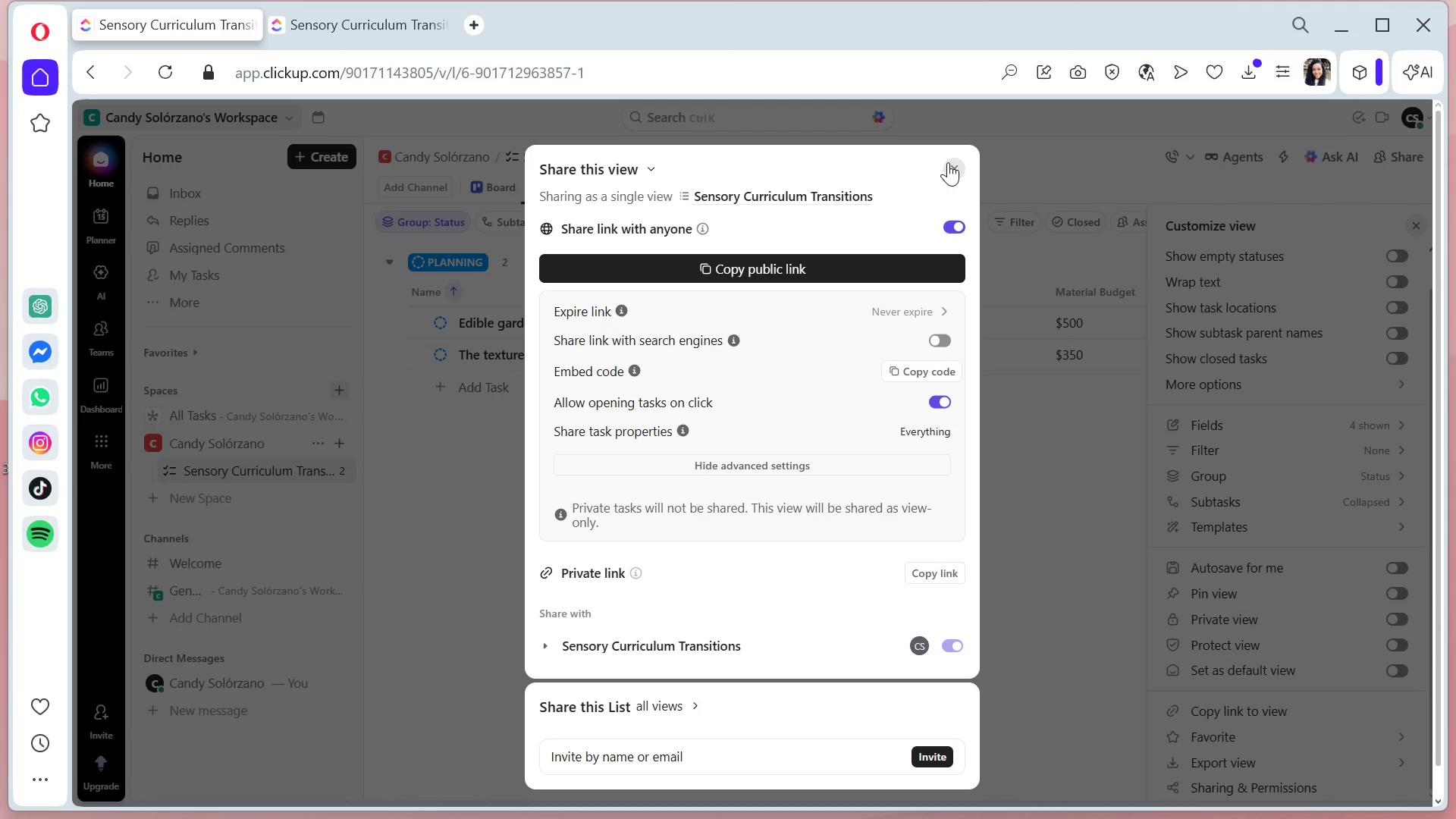 
left_click([948, 162])
 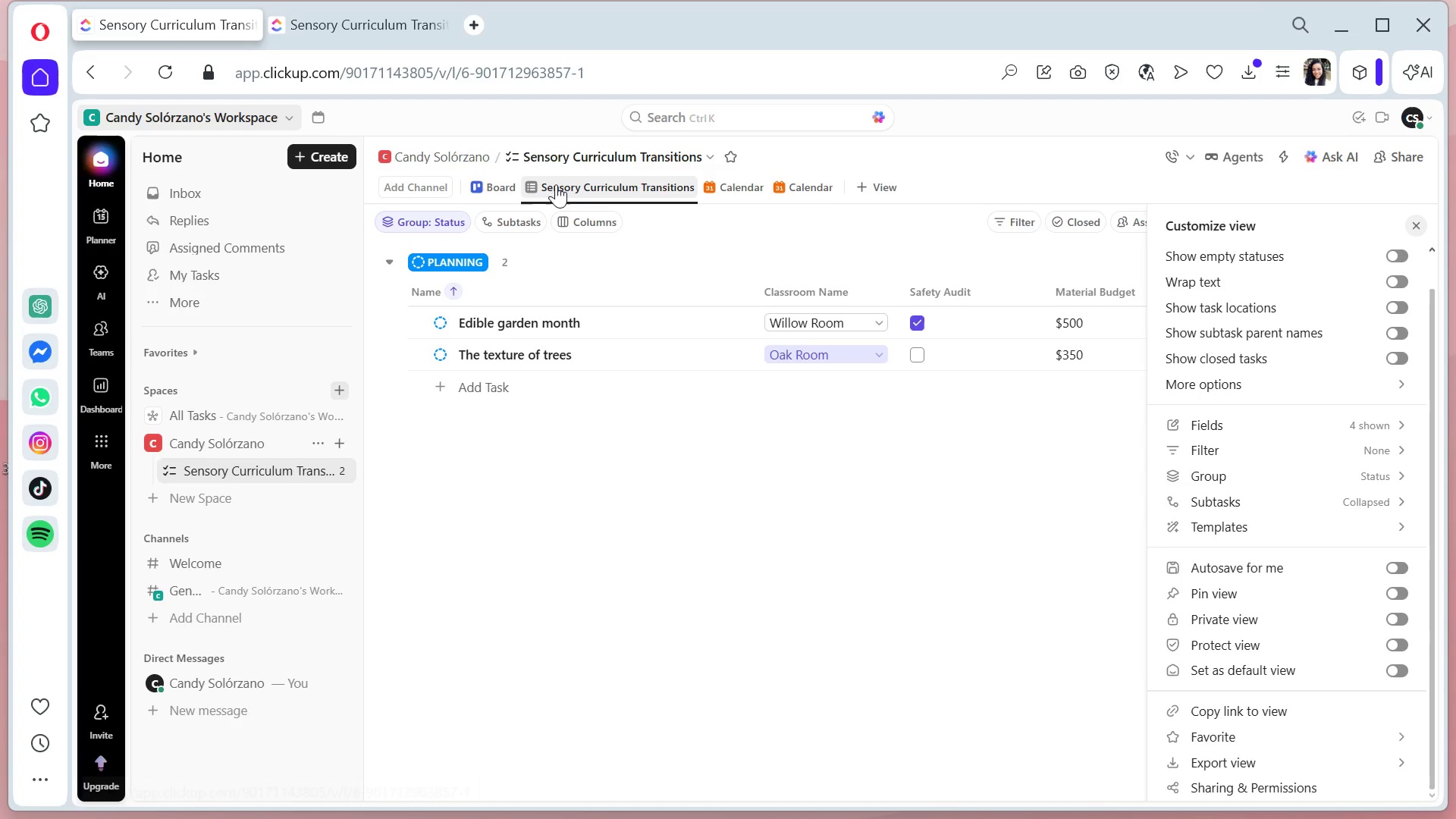 
left_click([556, 180])
 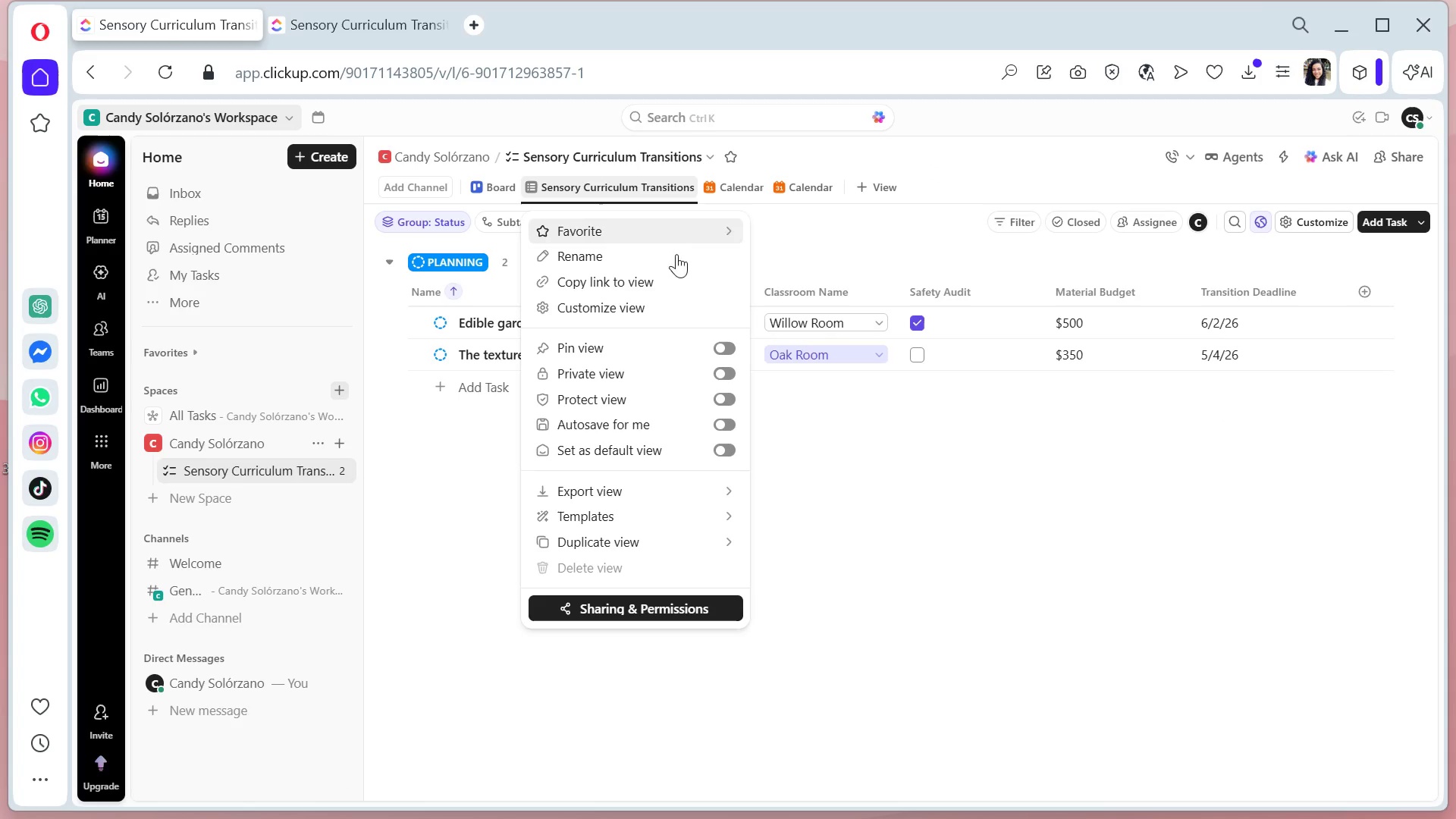 
left_click([965, 413])
 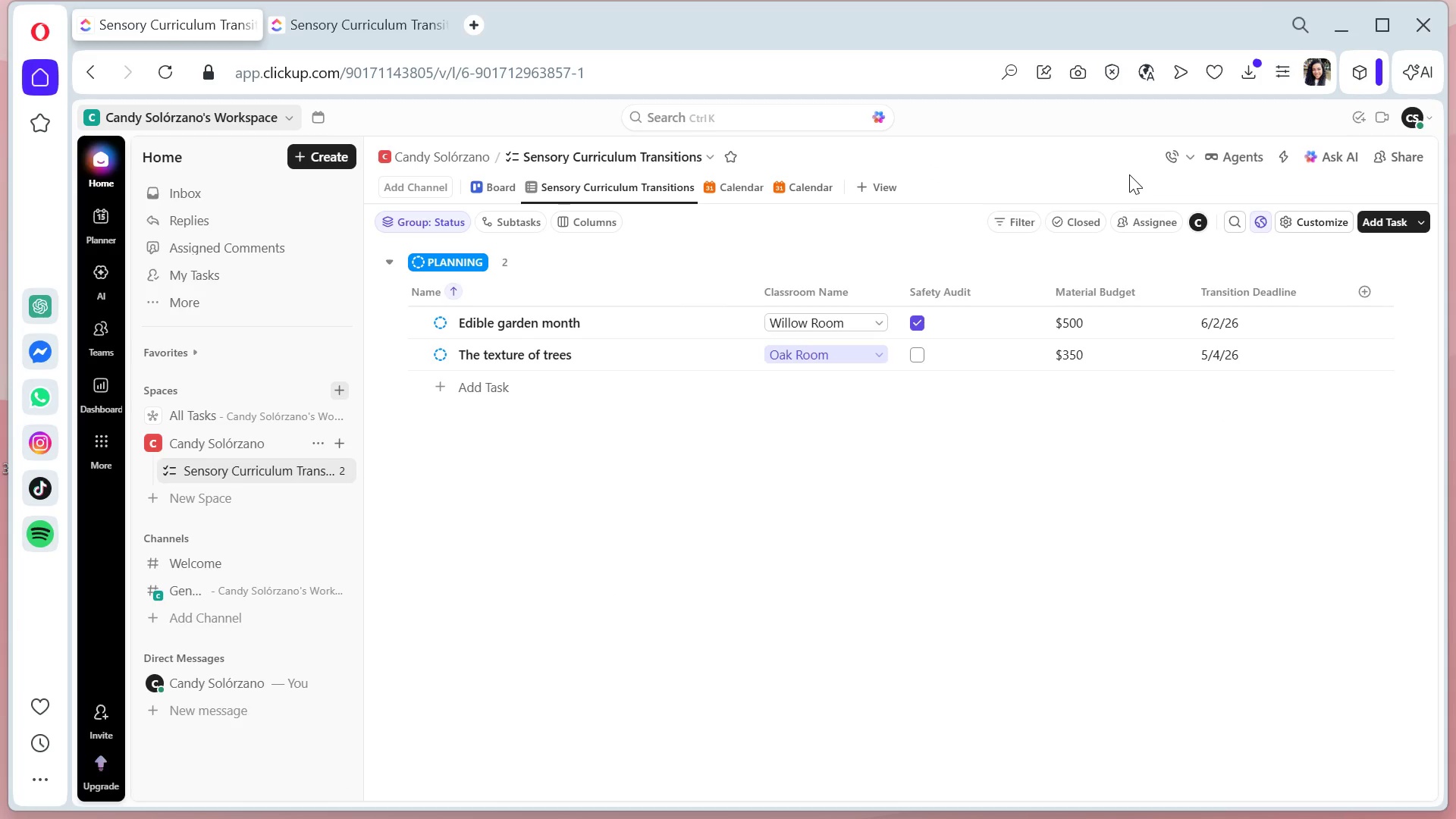 
key(PrintScreen)
 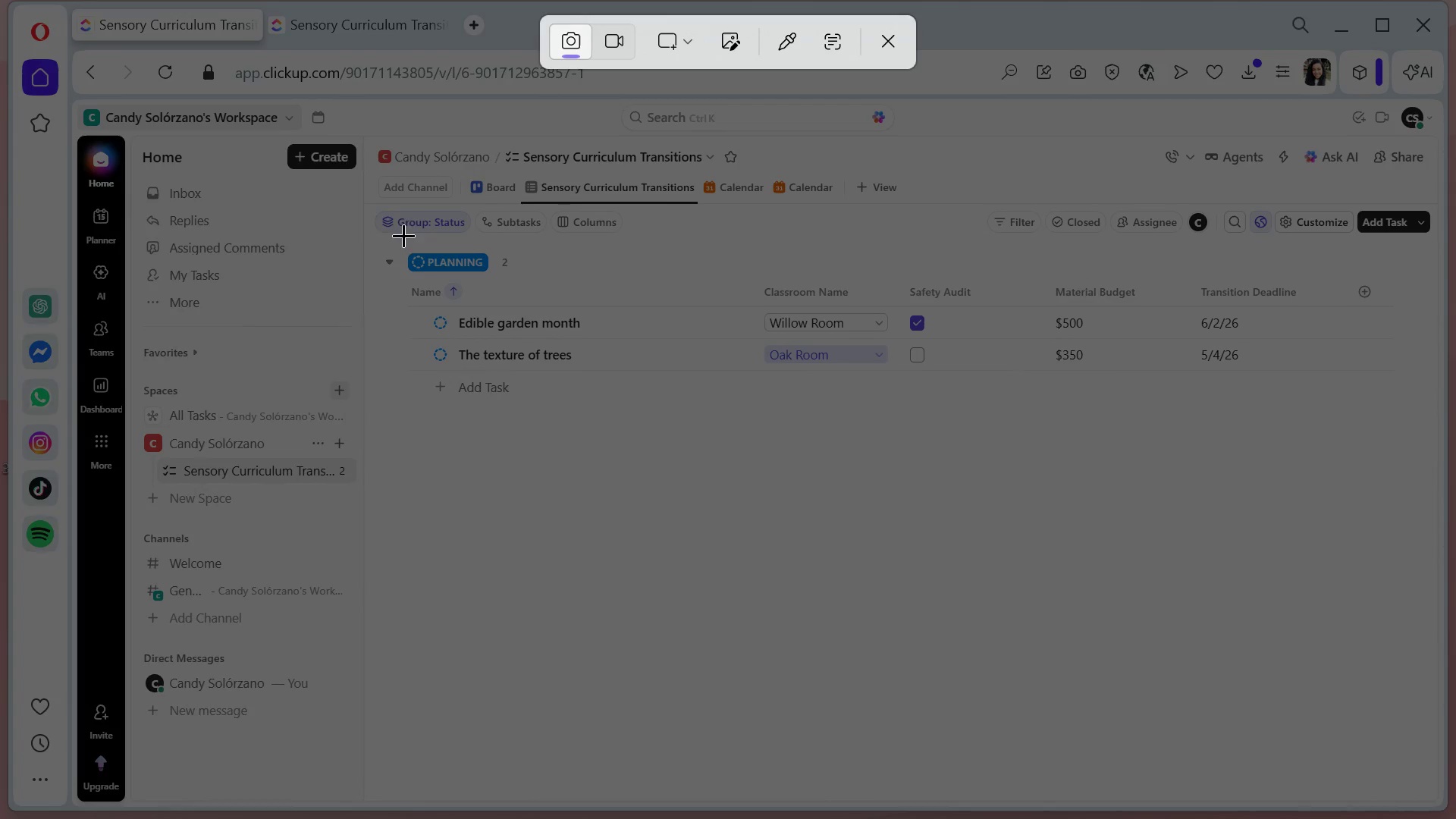 
left_click_drag(start_coordinate=[369, 234], to_coordinate=[1398, 454])
 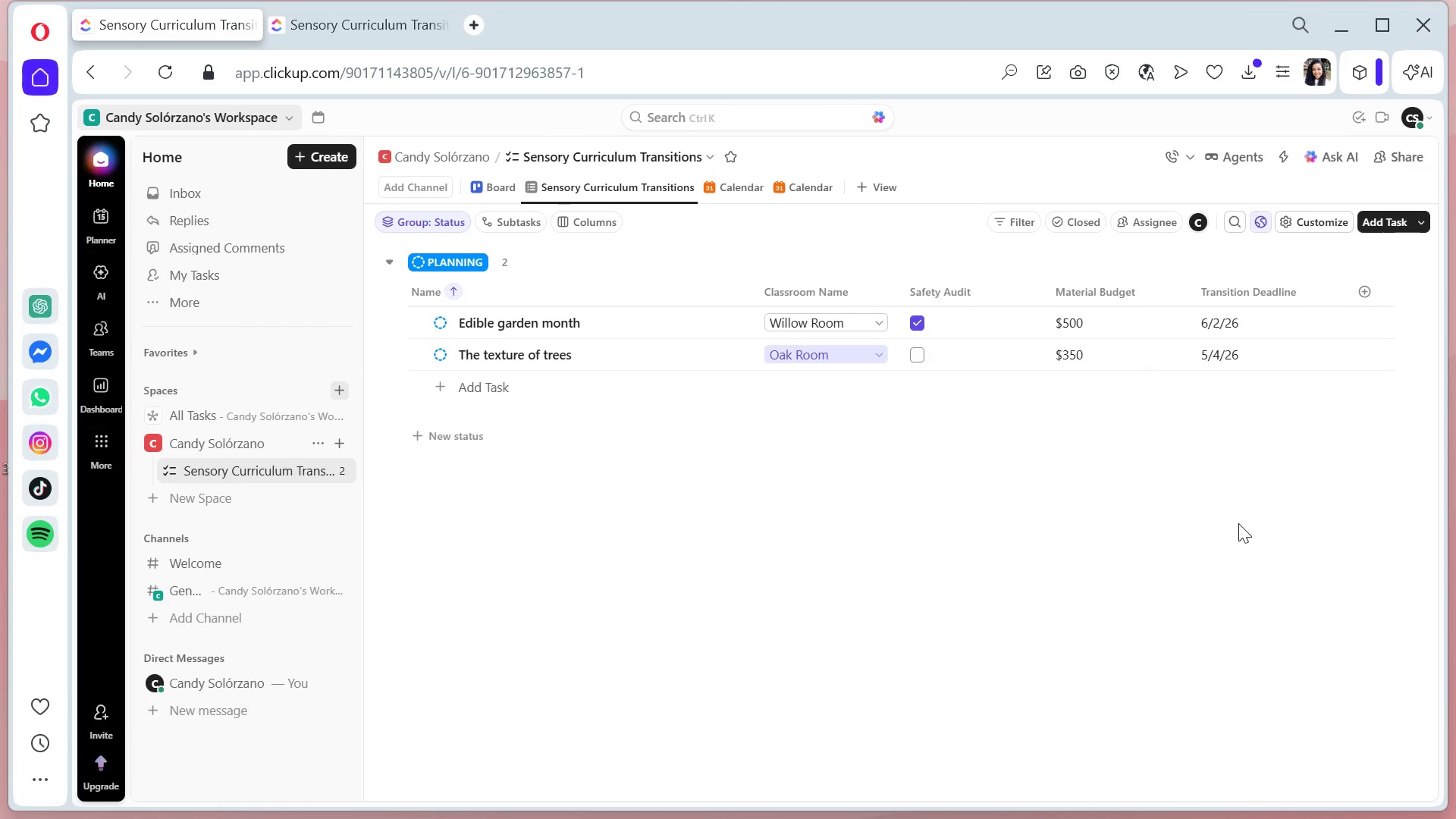 
left_click([1249, 508])
 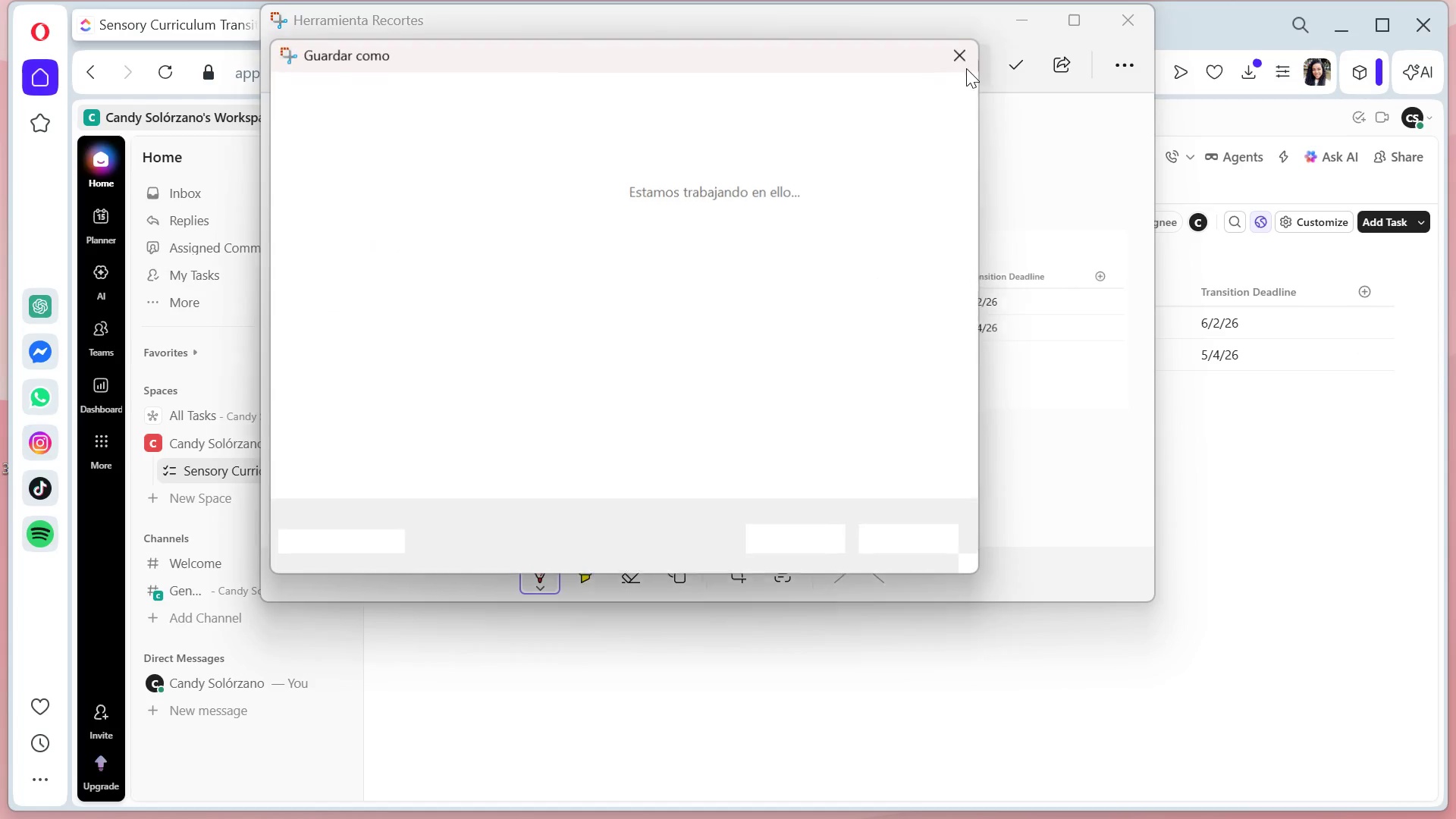 
wait(6.86)
 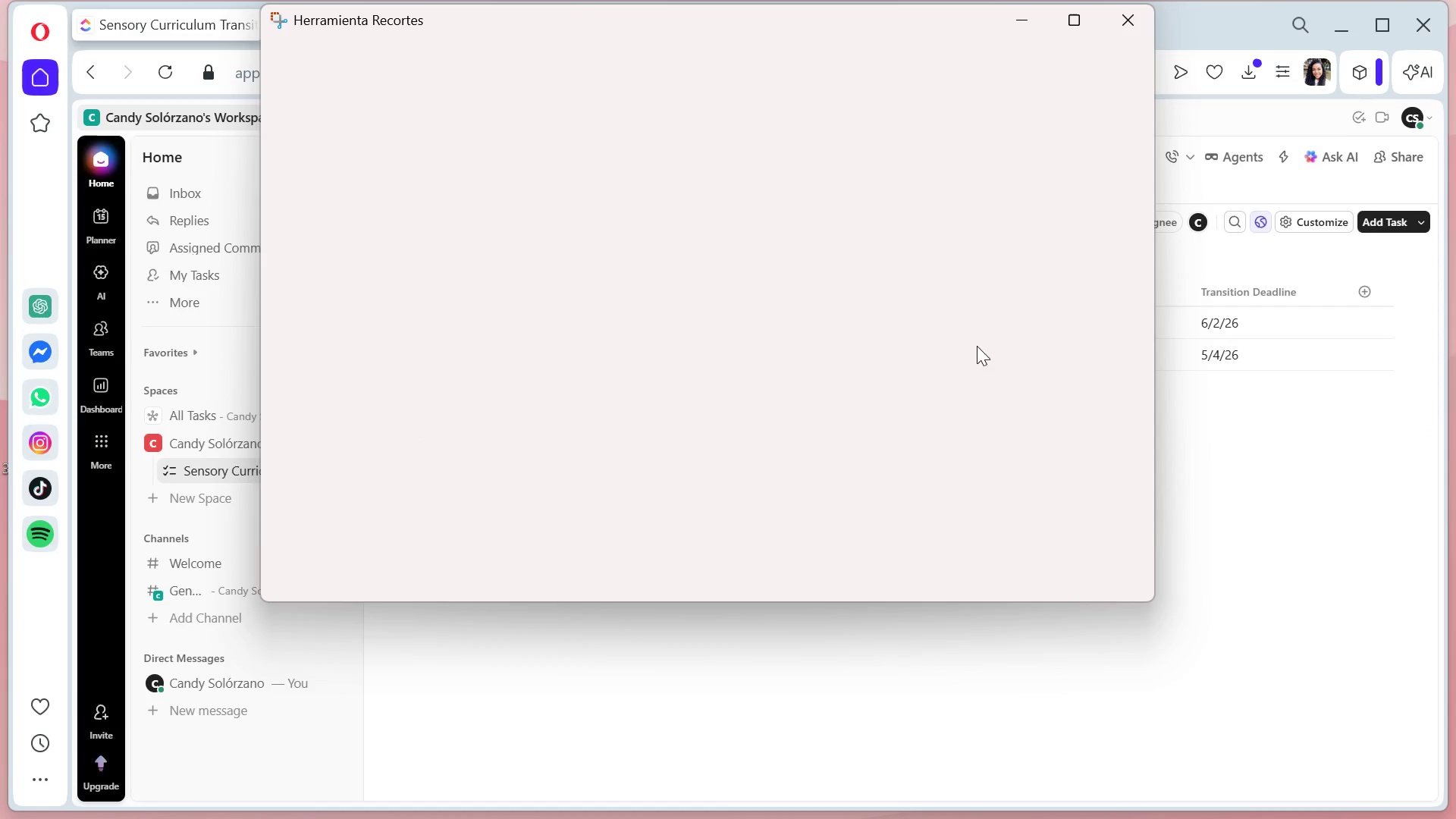 
left_click([366, 325])
 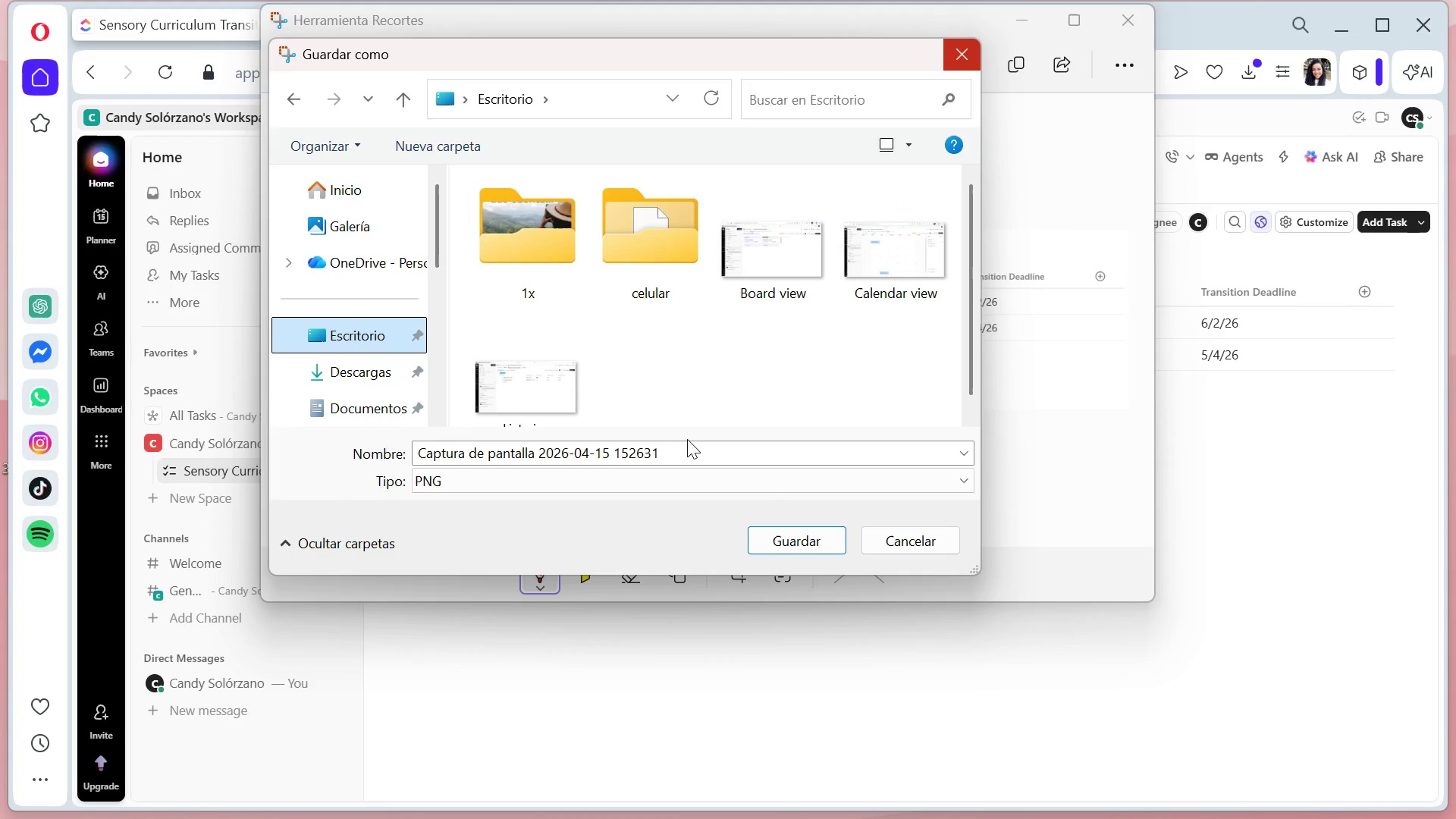 
left_click_drag(start_coordinate=[688, 448], to_coordinate=[405, 462])
 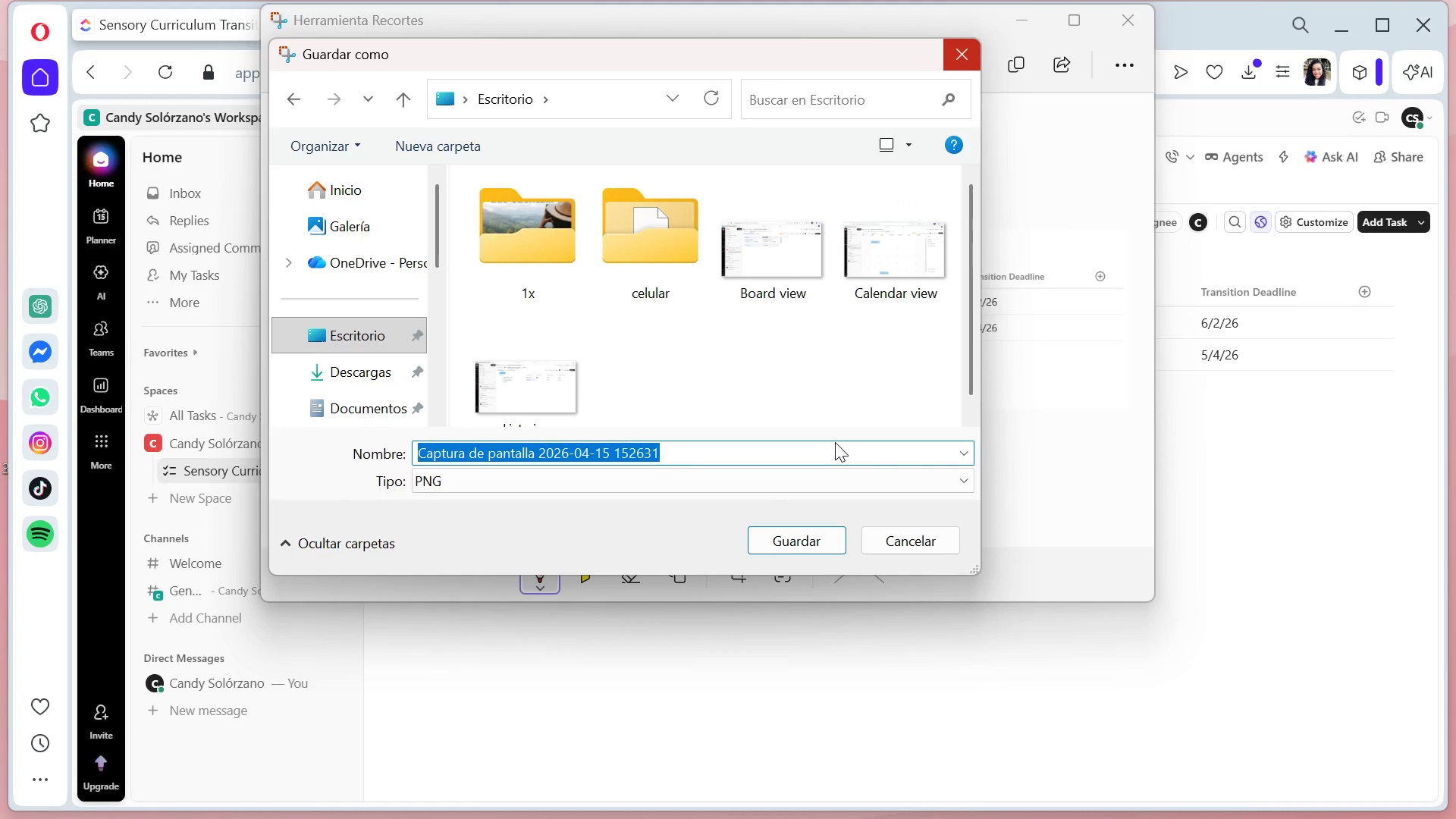 
type(Custom fields congig)
 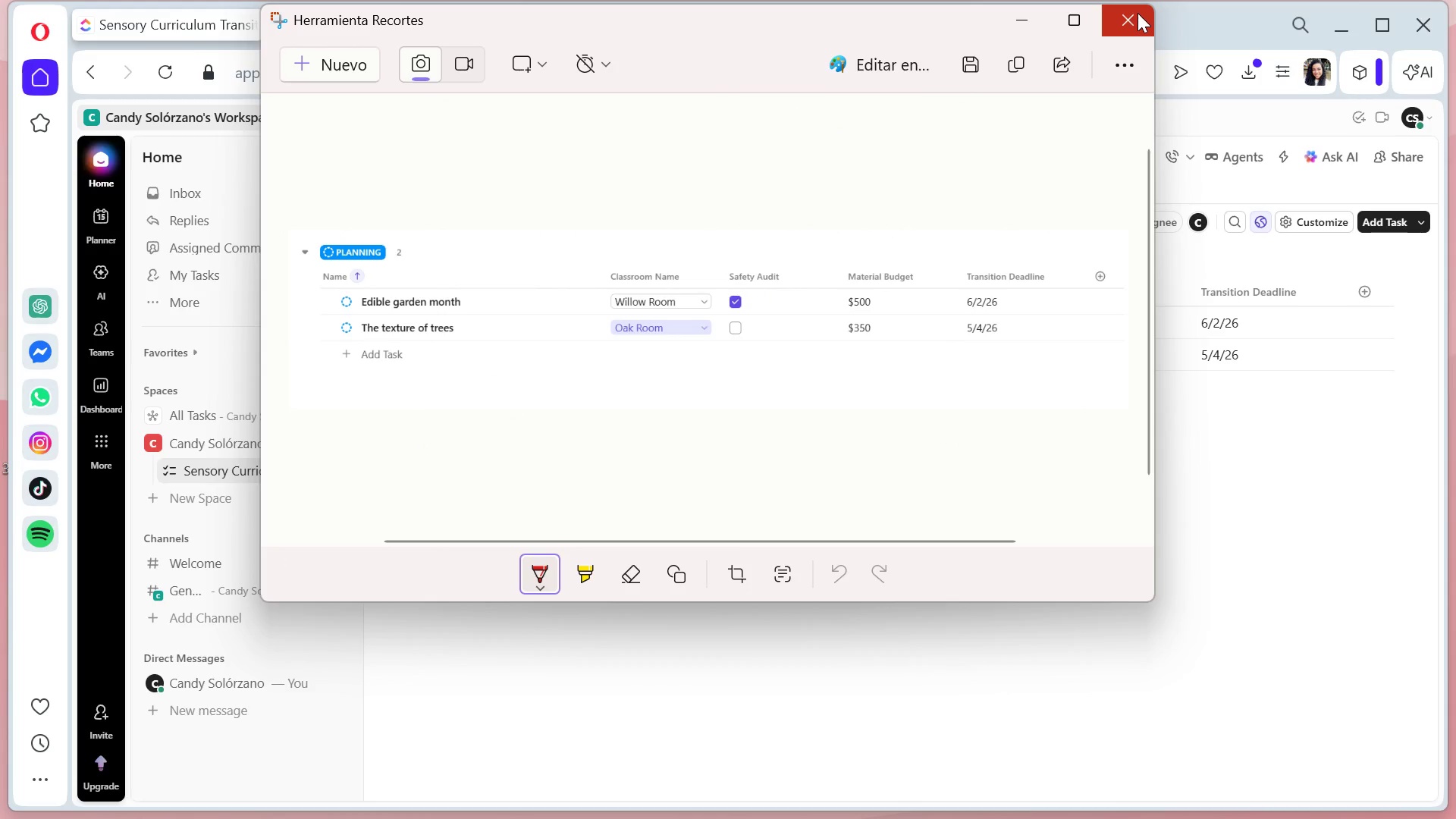 
wait(5.78)
 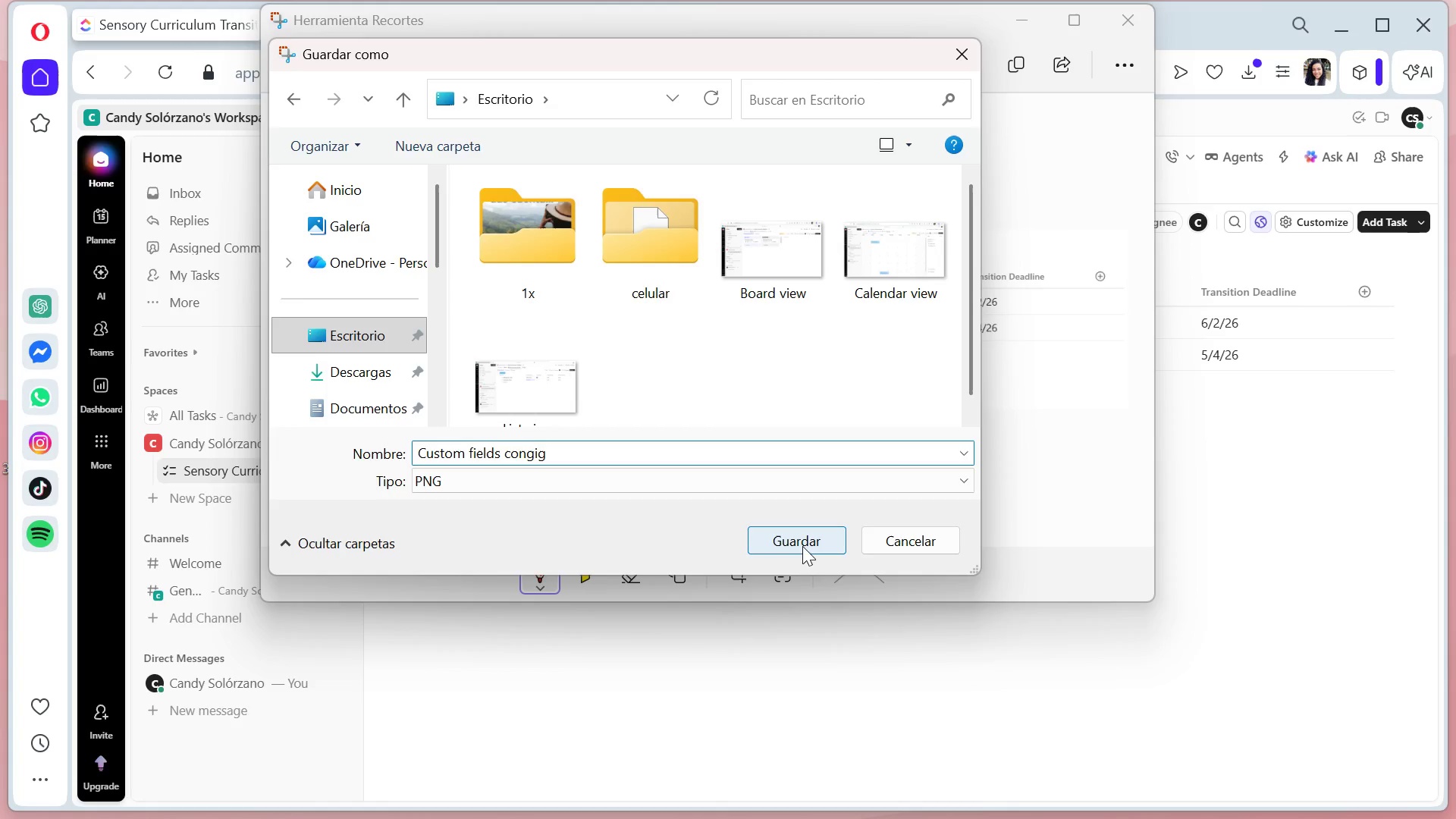 
left_click([1138, 13])
 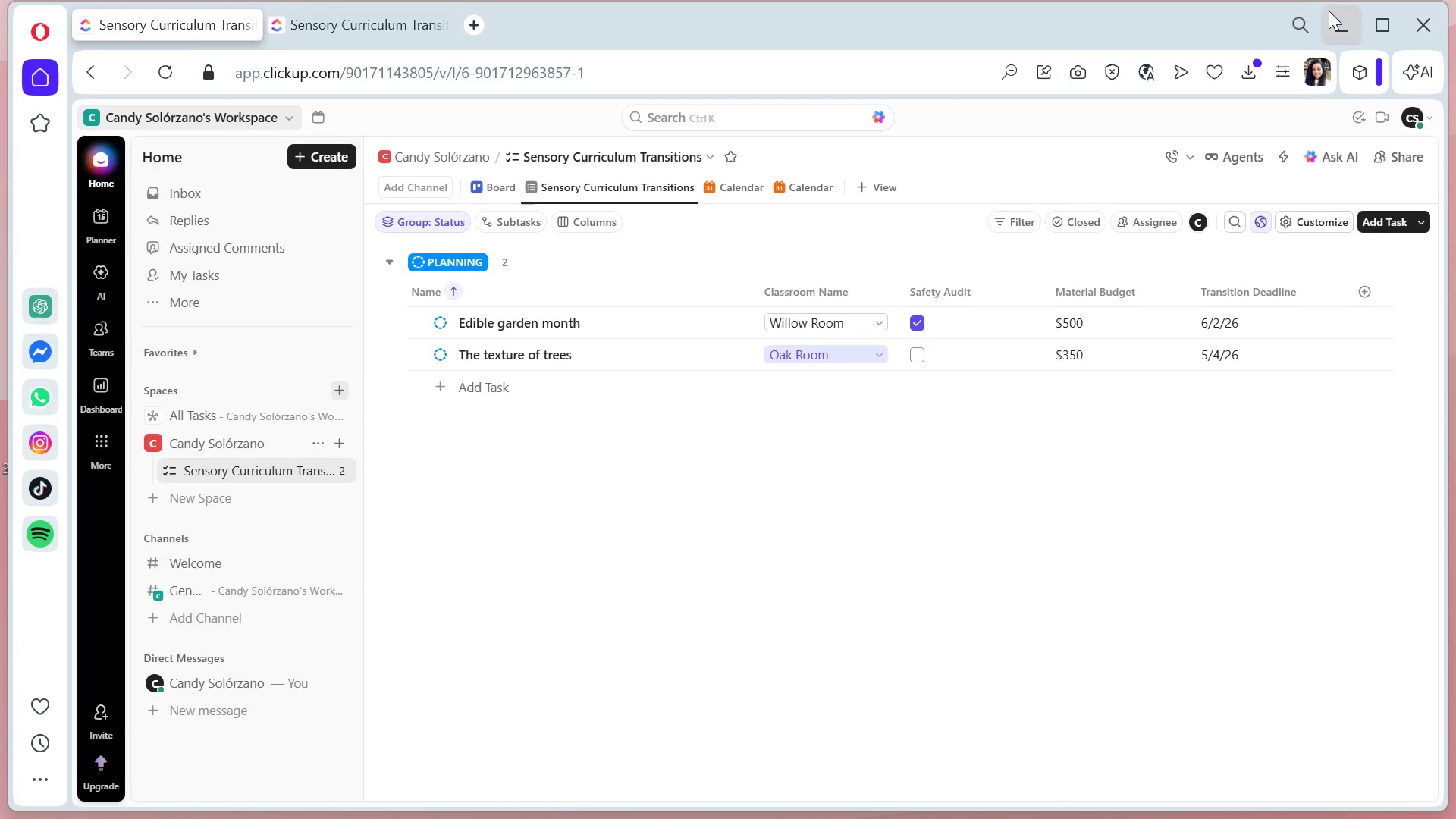 
left_click([1343, 15])
 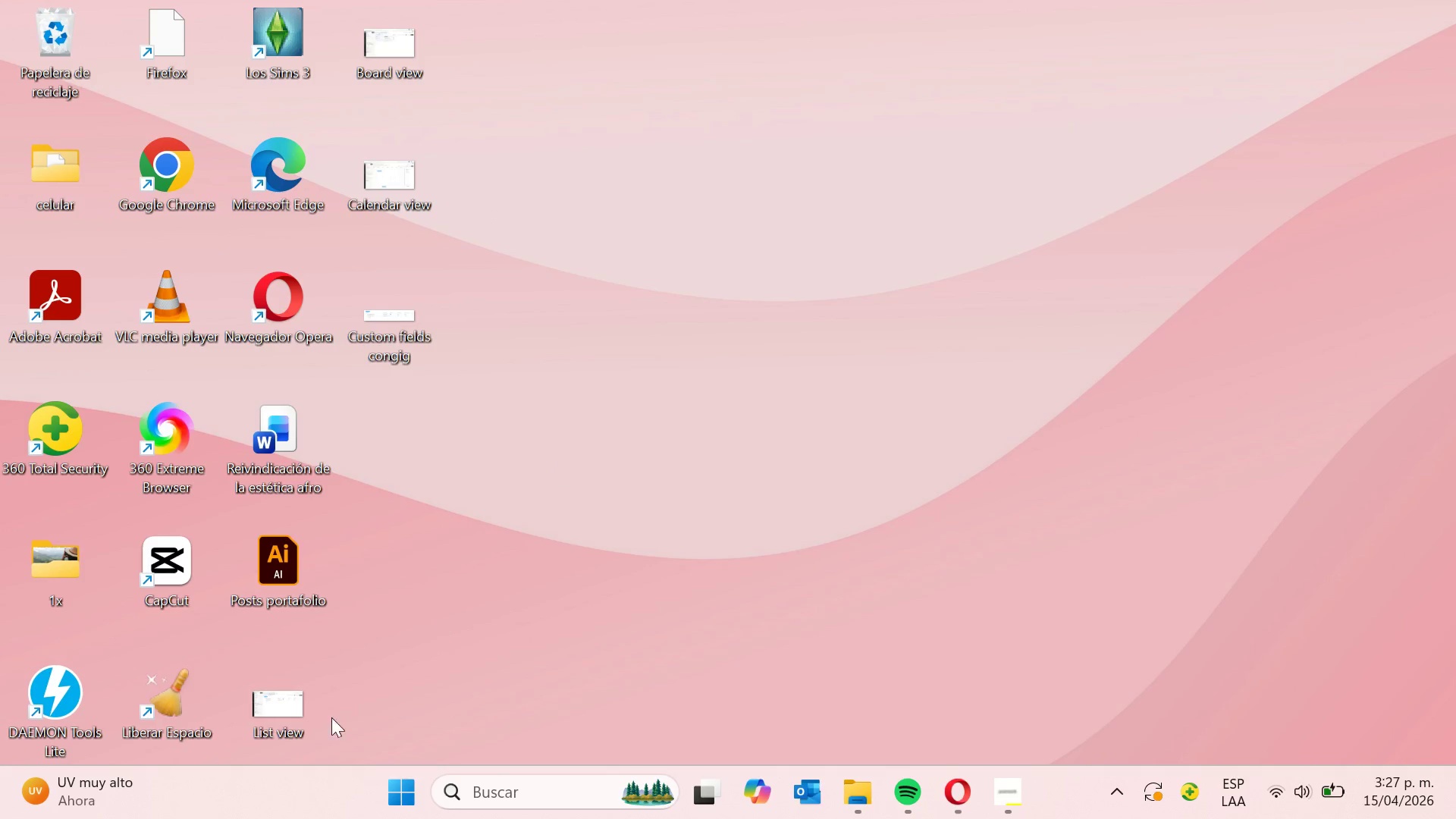 
left_click([300, 717])
 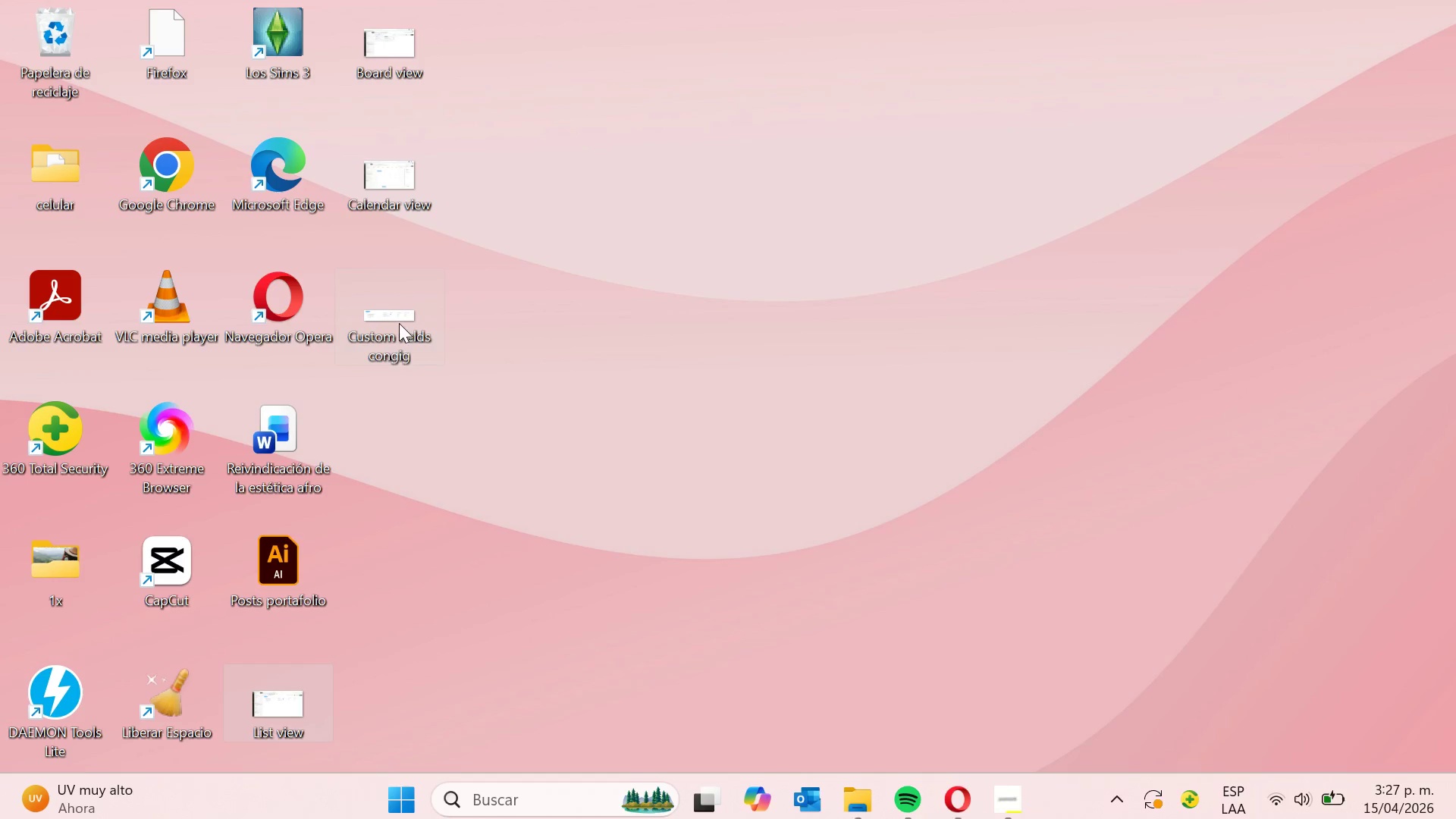 
hold_key(key=ShiftLeft, duration=0.5)
left_click([399, 323])
 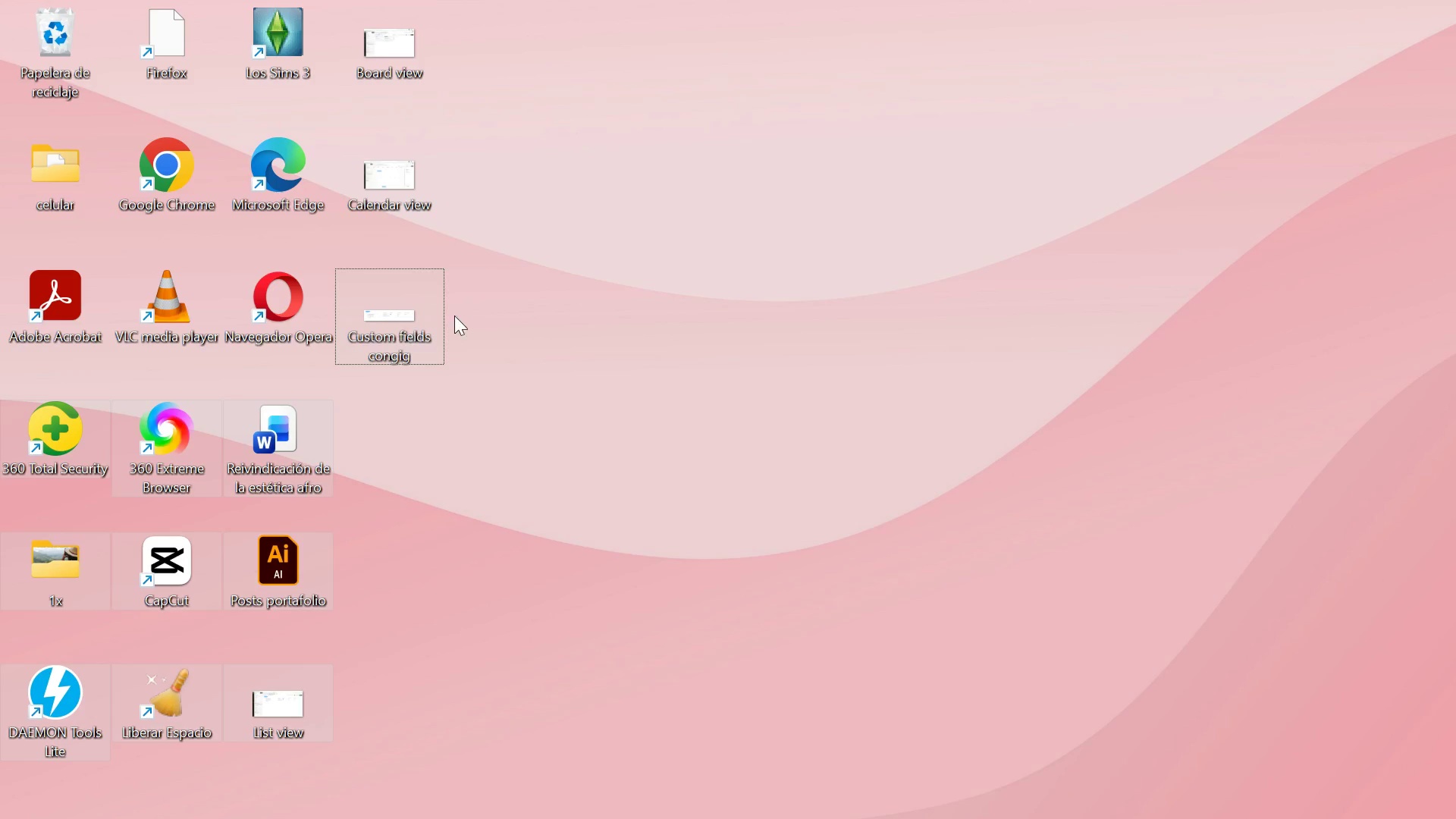 
left_click([517, 309])
 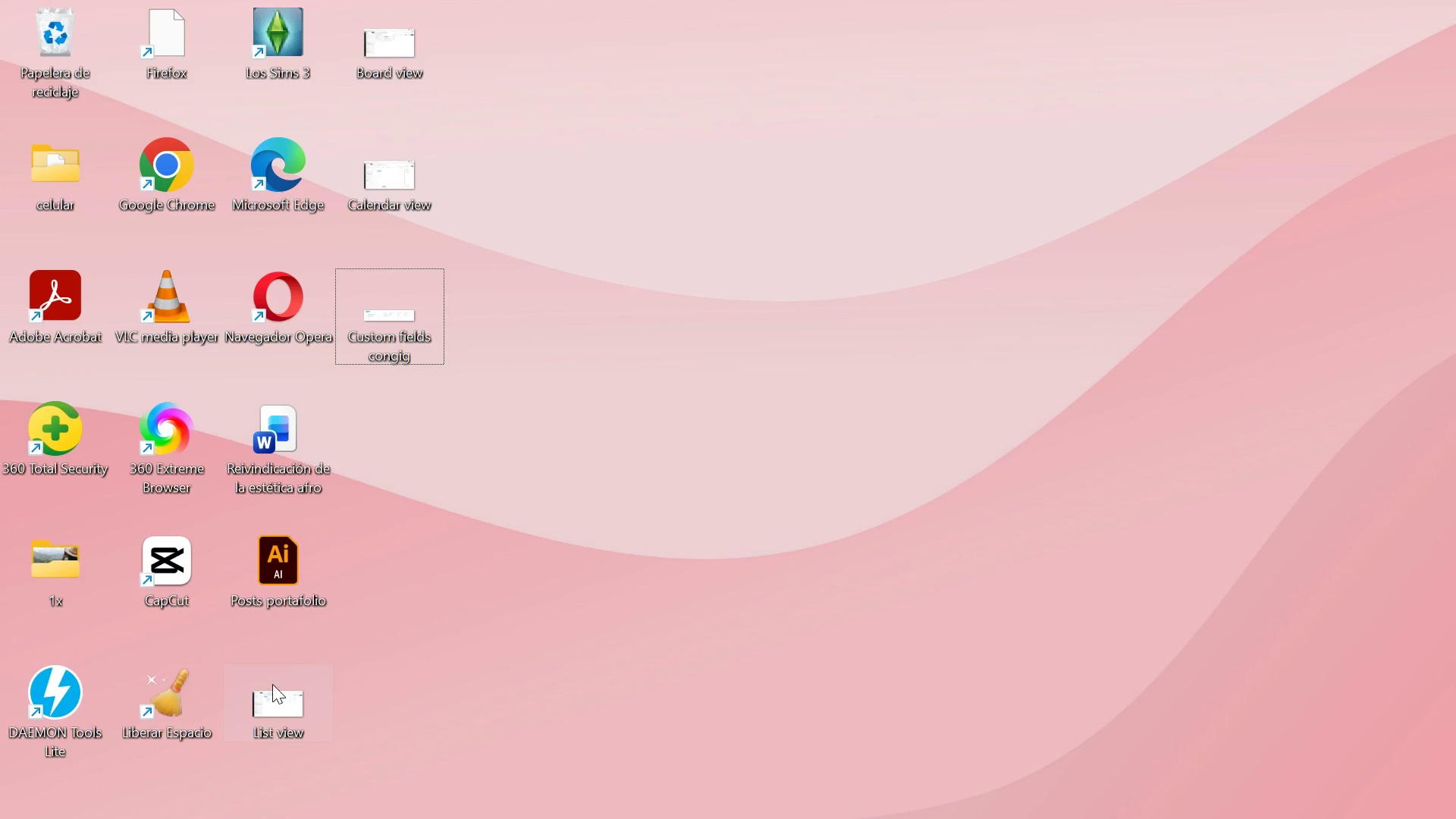 
left_click([271, 686])
 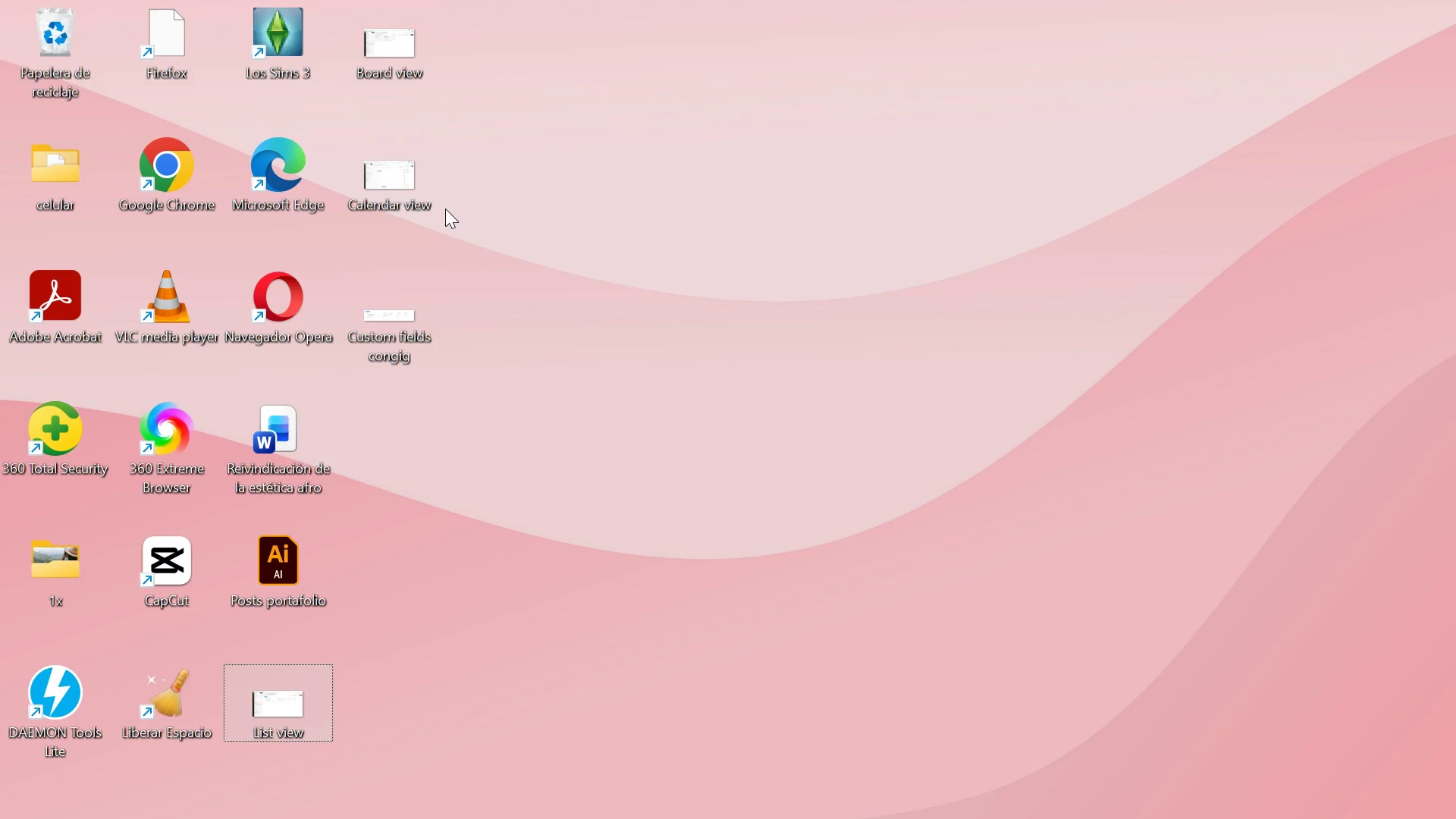 
hold_key(key=ControlLeft, duration=1.5)
left_click([395, 353])
 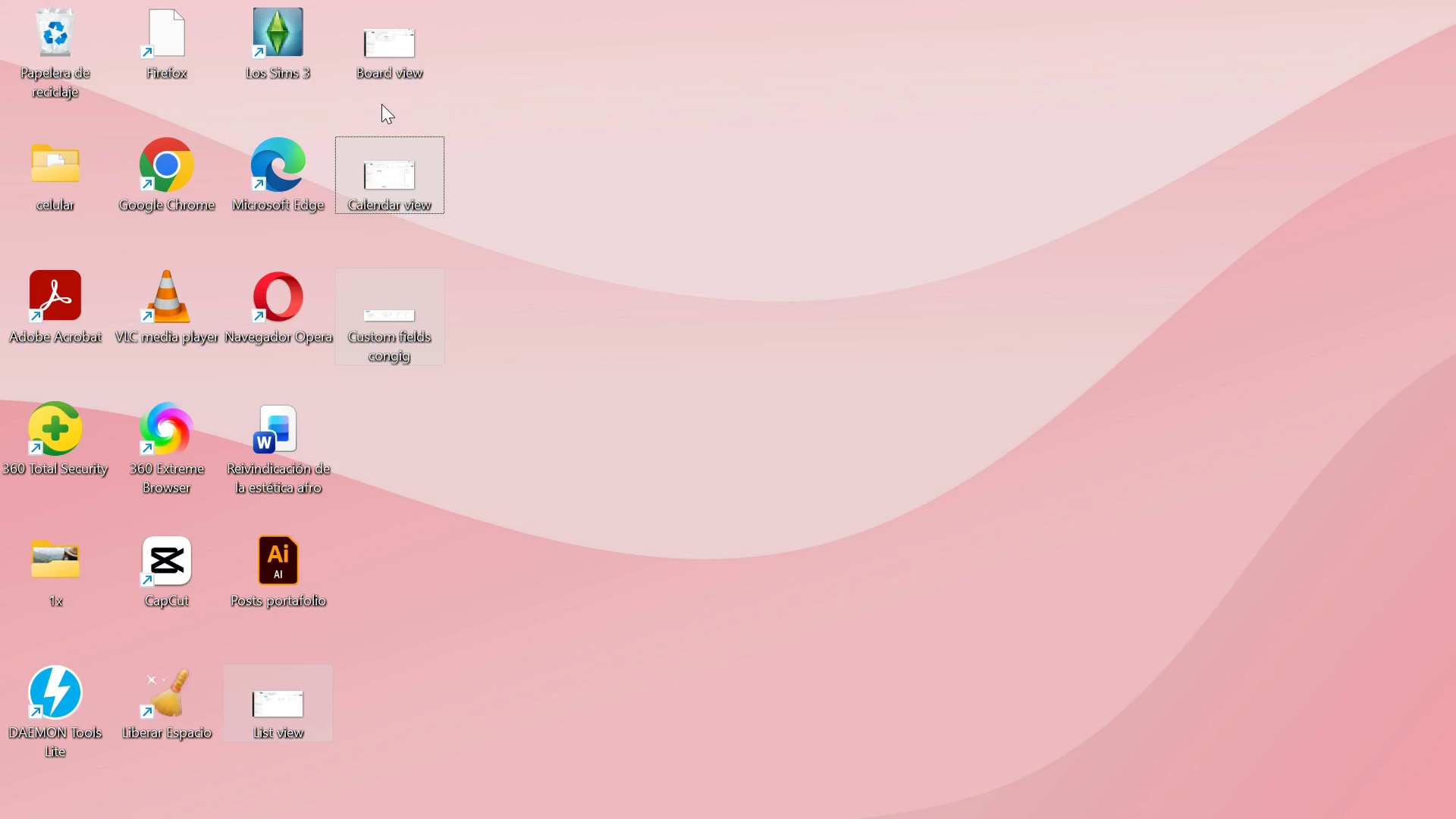 
hold_key(key=ControlLeft, duration=0.45)
 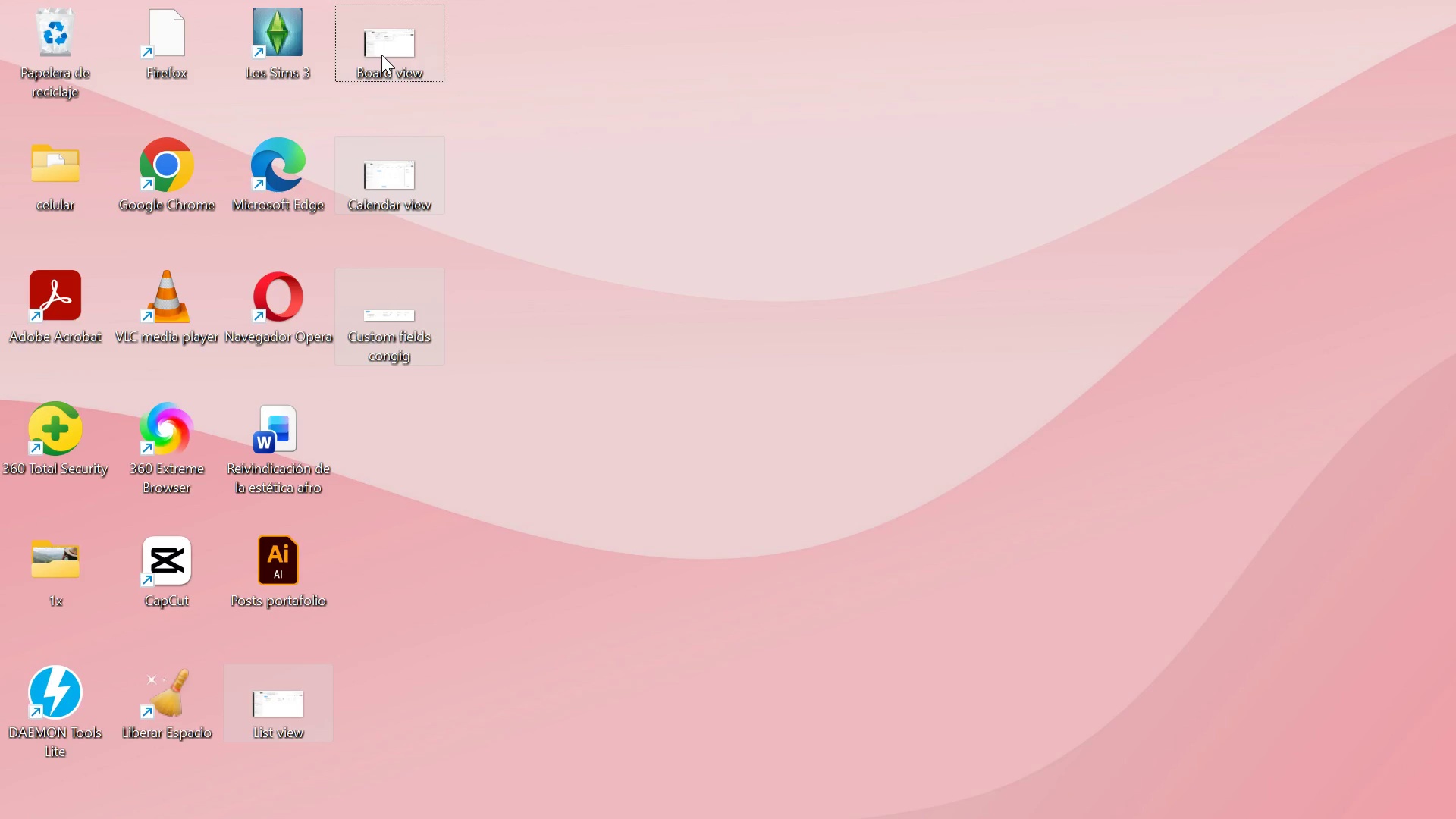 
right_click([381, 55])
 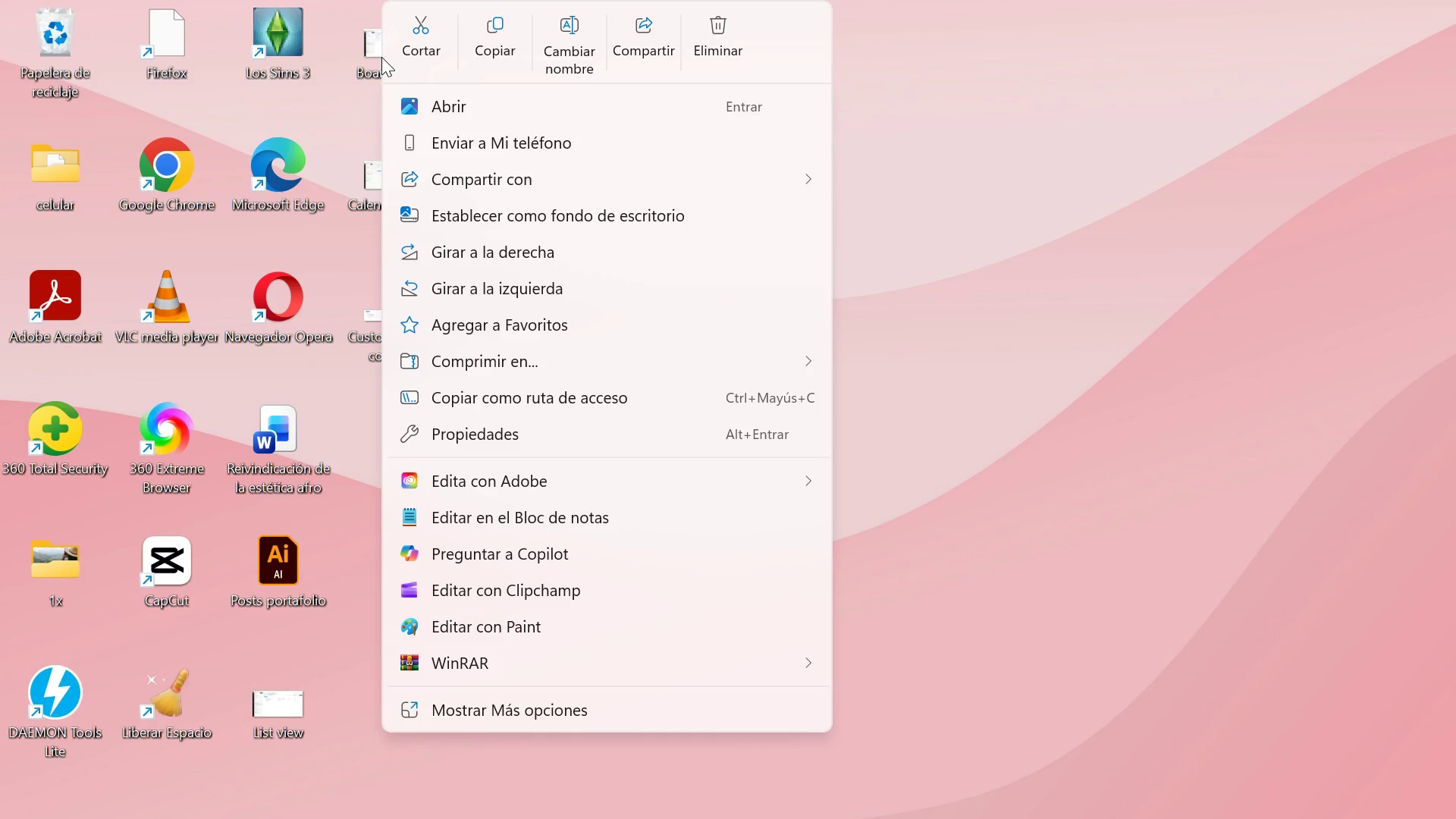 
mouse_move([696, 682])
 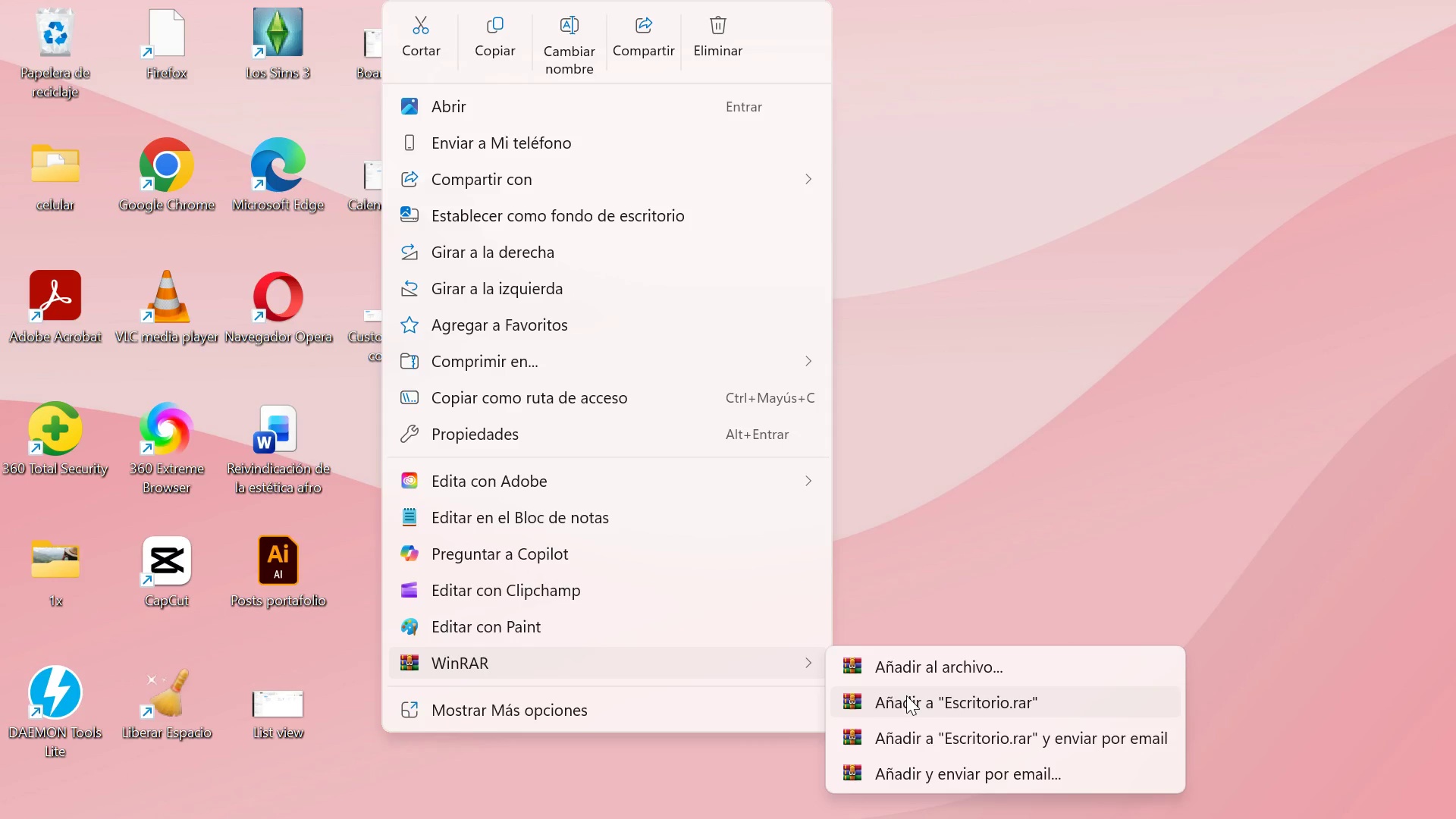 
left_click([908, 698])
 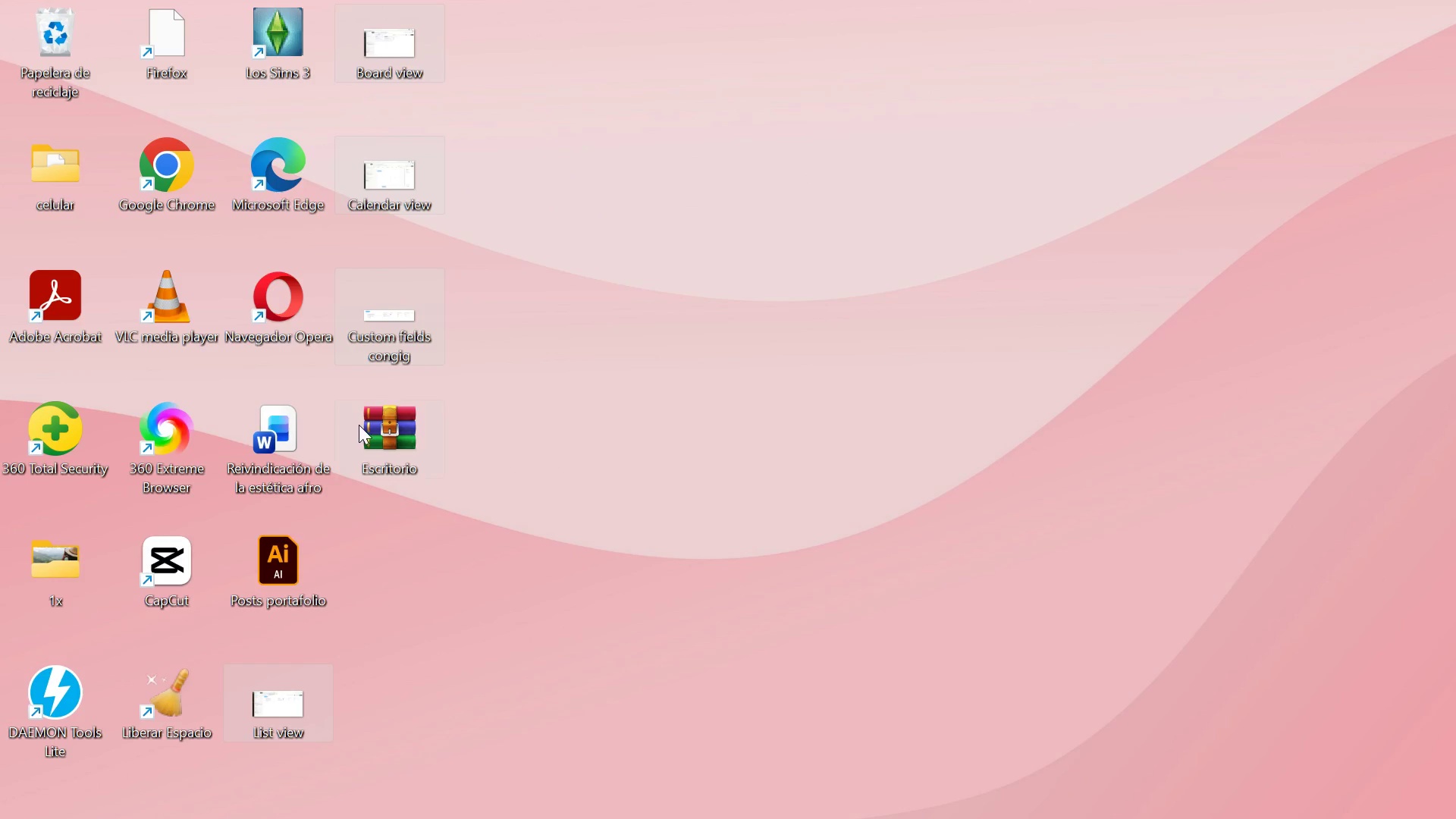 
left_click([380, 429])
 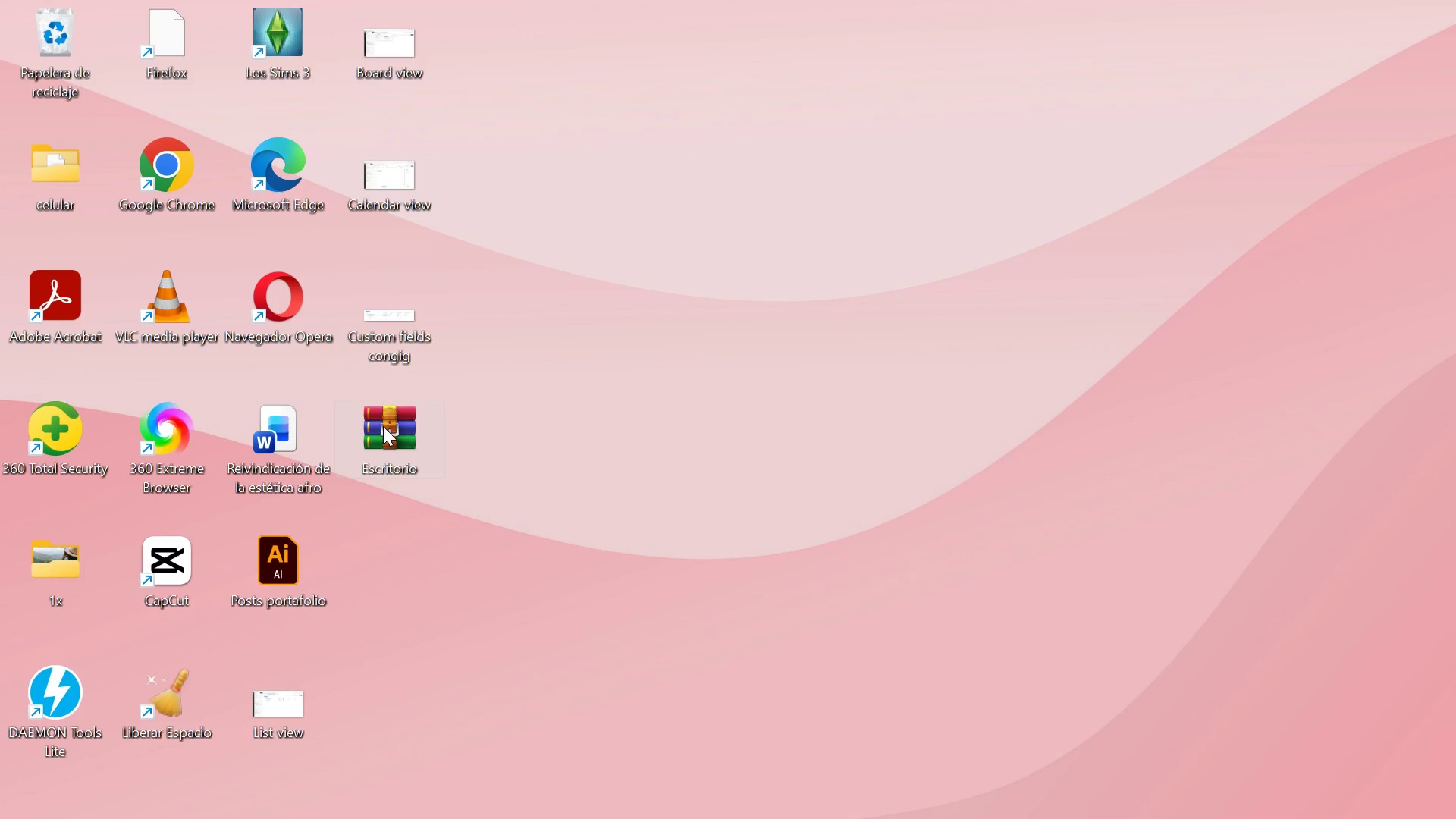 
double_click([383, 426])
 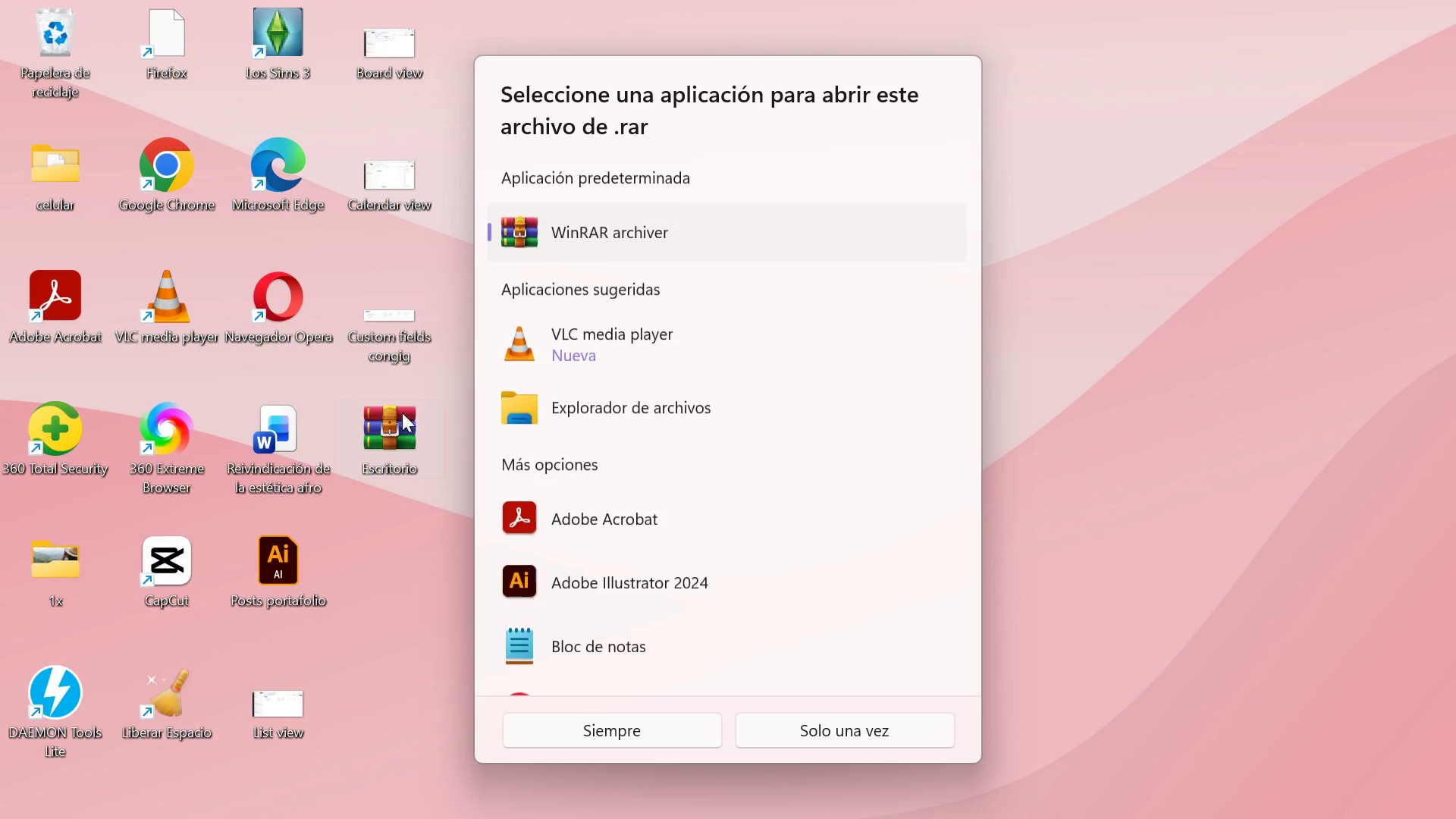 
double_click([626, 236])
 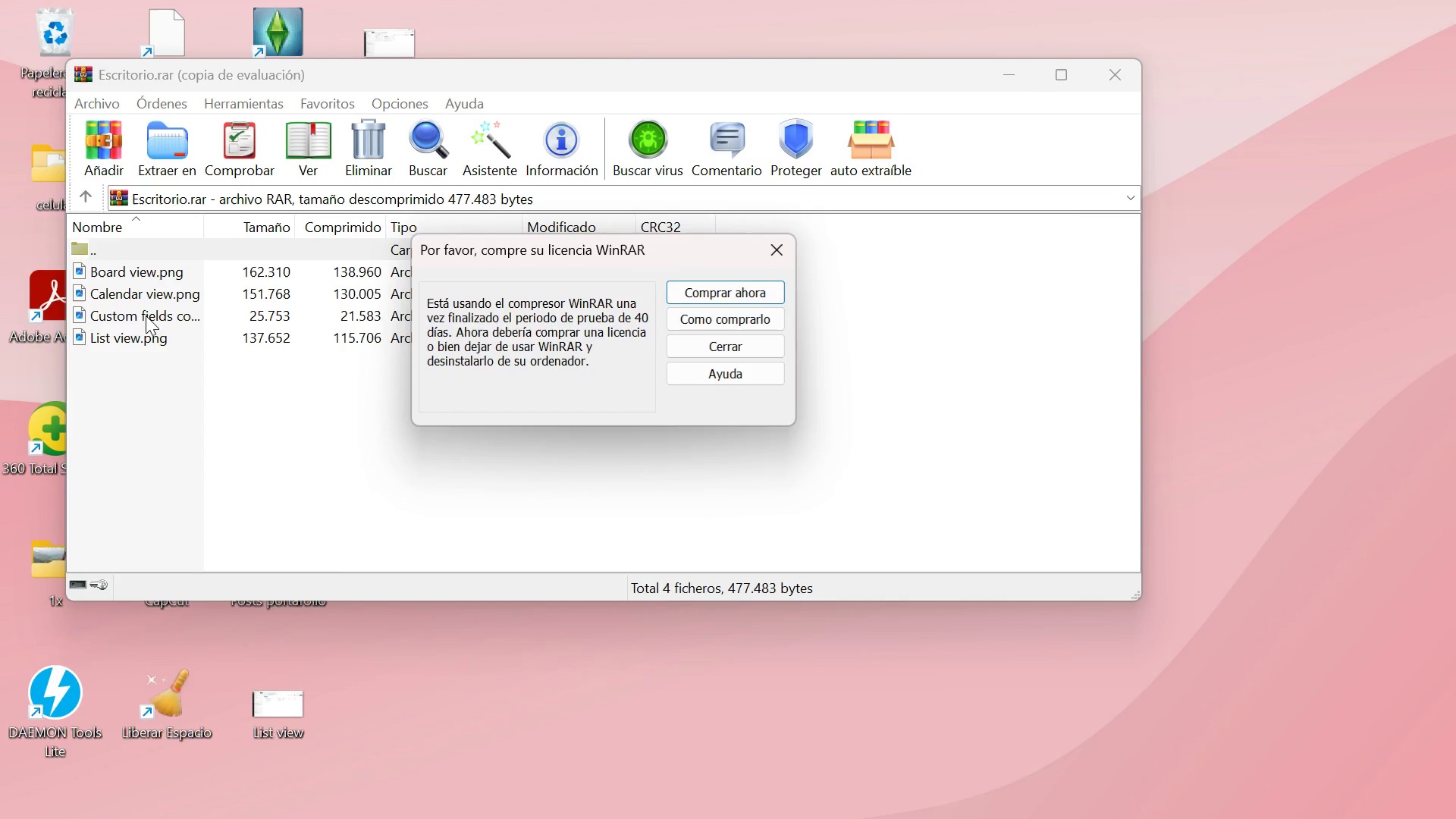 
left_click([787, 249])
 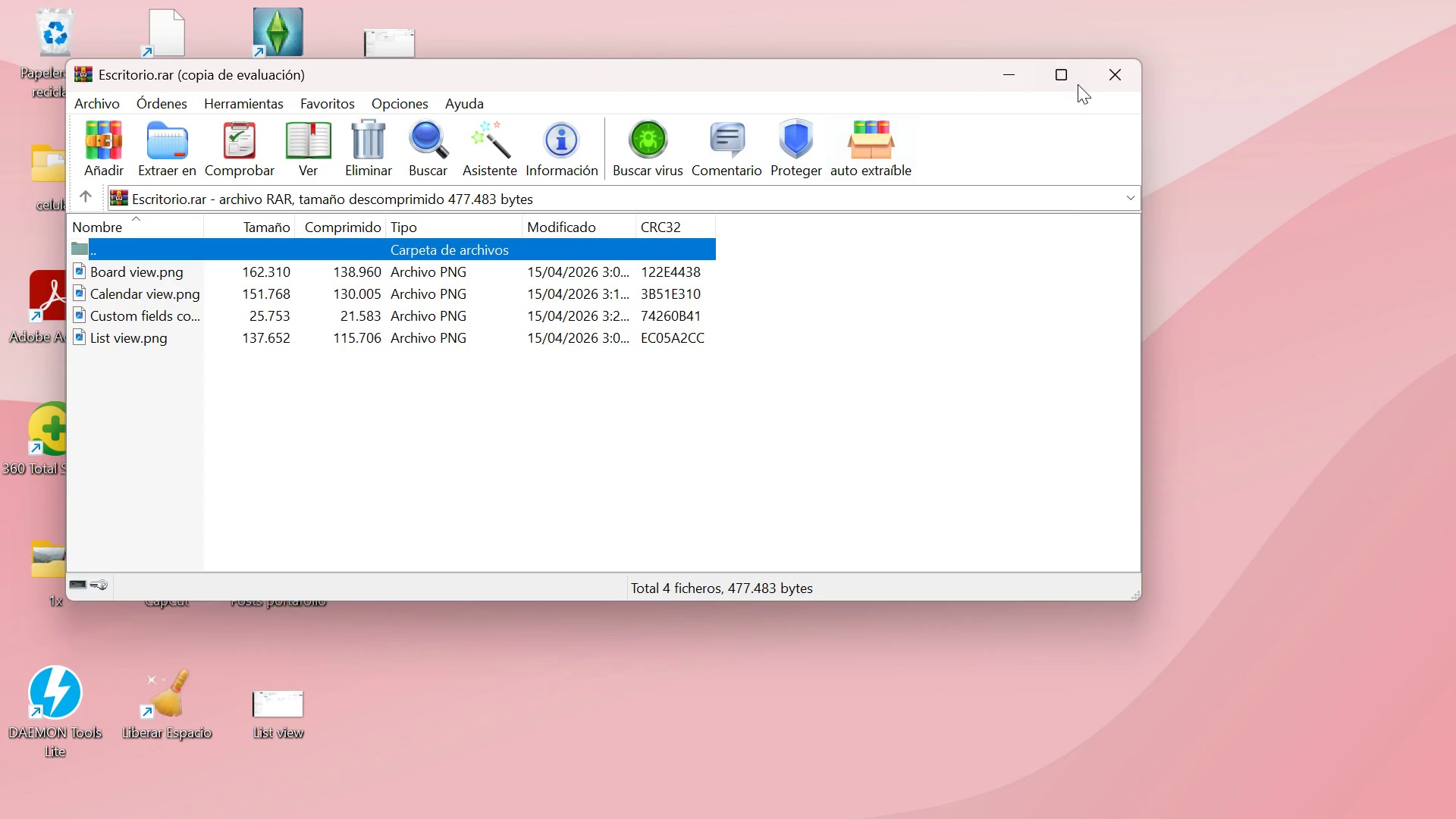 
left_click([1099, 68])
 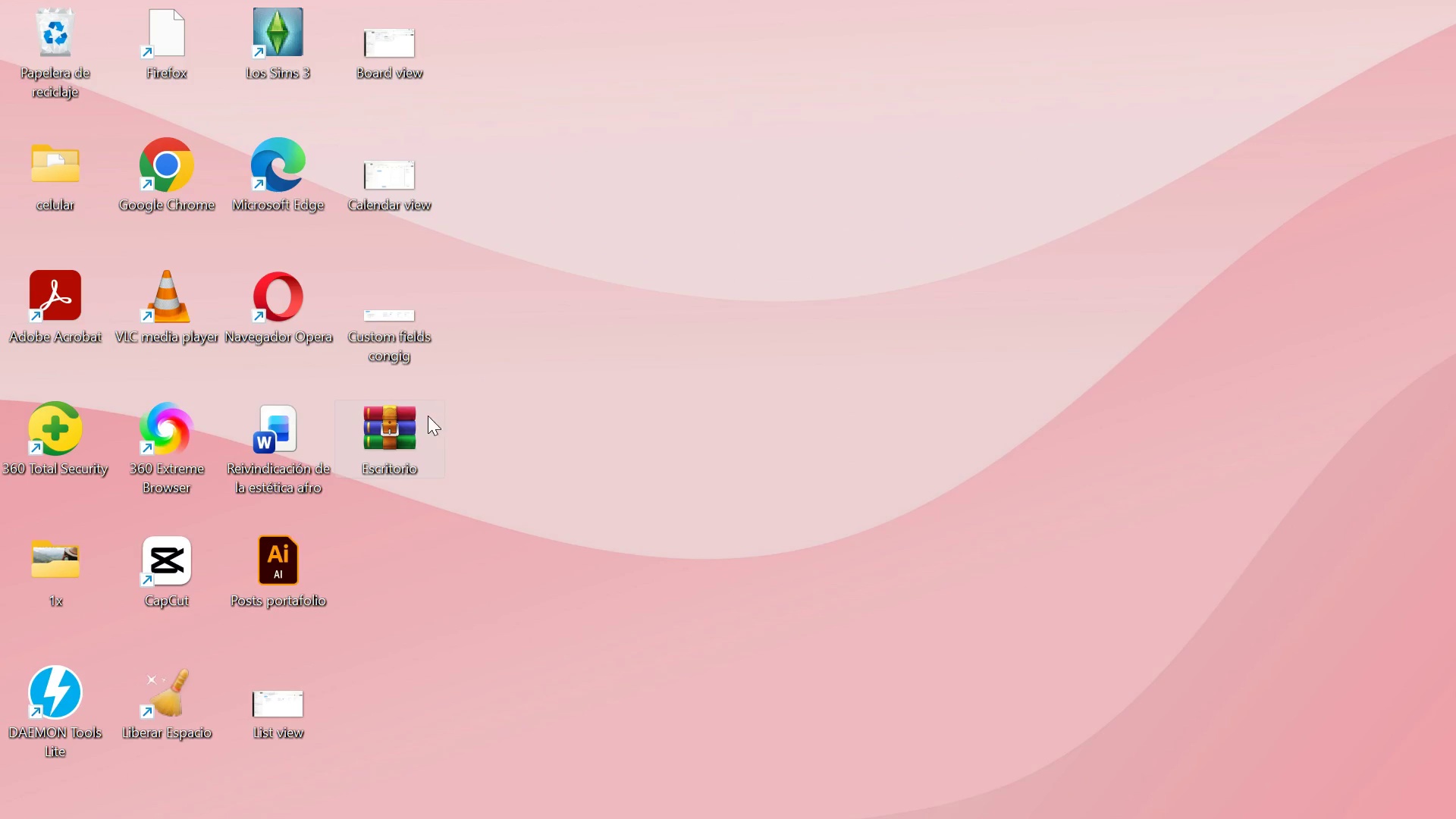 
right_click([406, 422])
 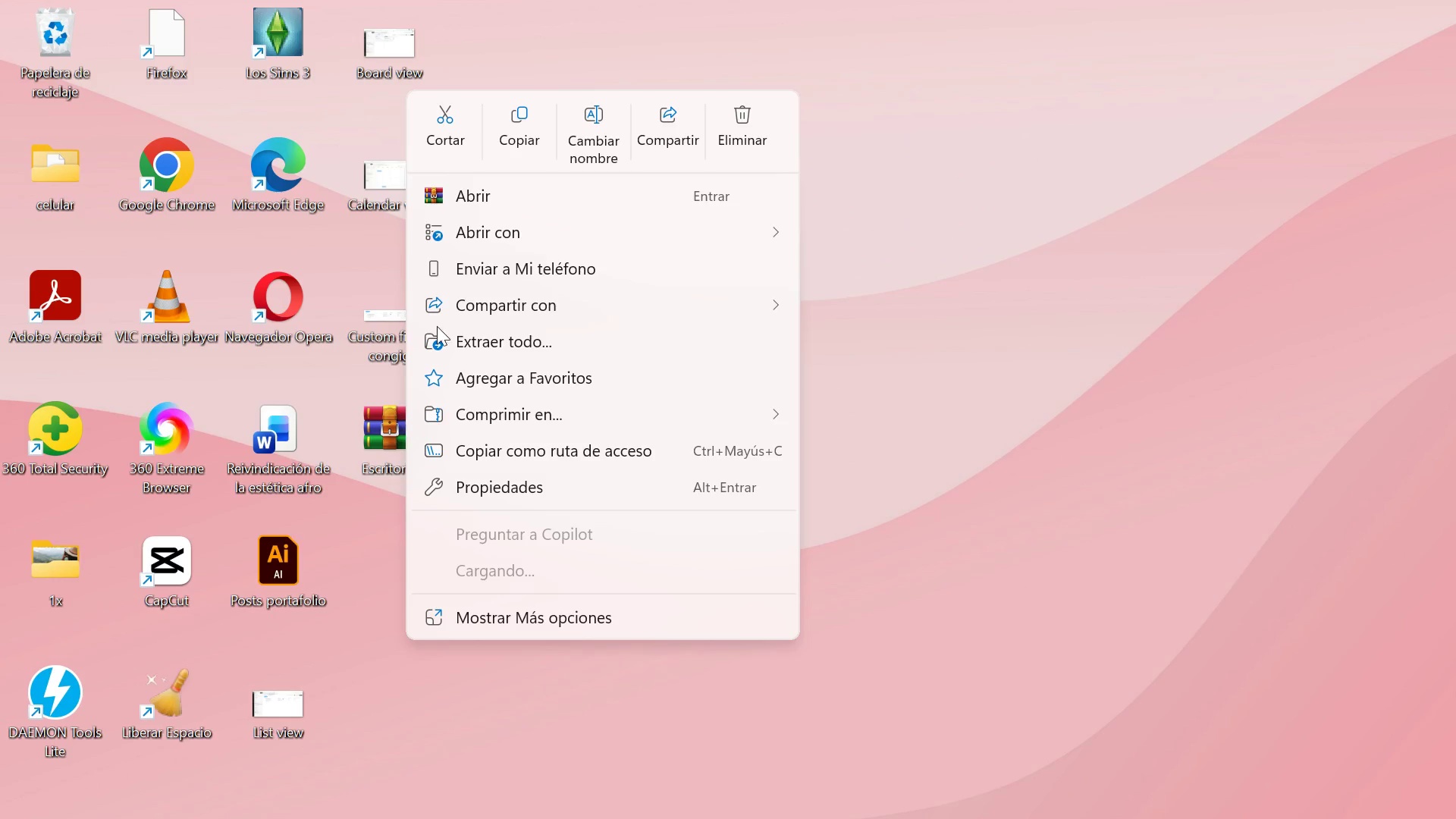 
left_click([579, 143])
 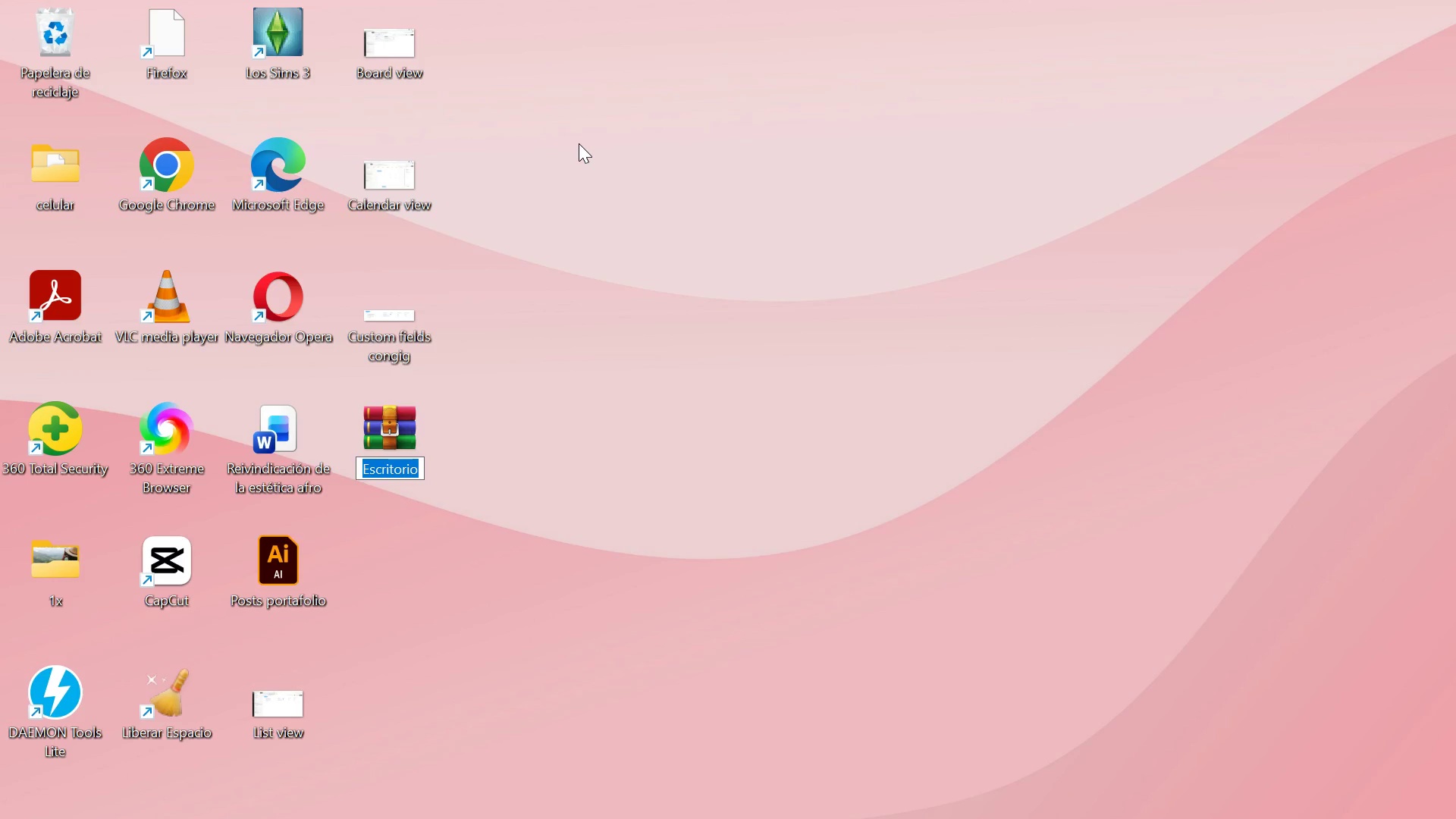 
type(Sensory_Workpace)
 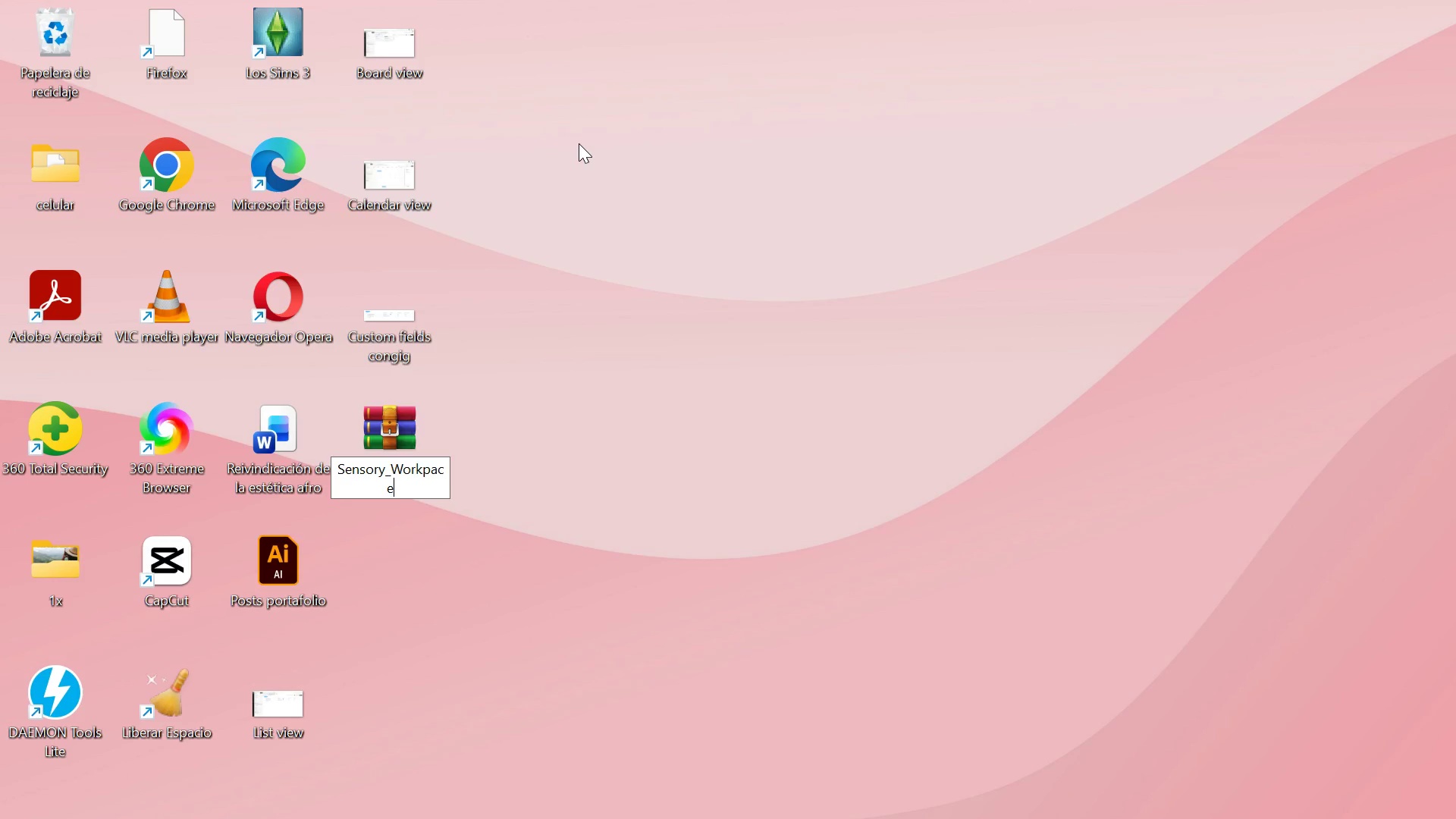 
wait(35.42)
 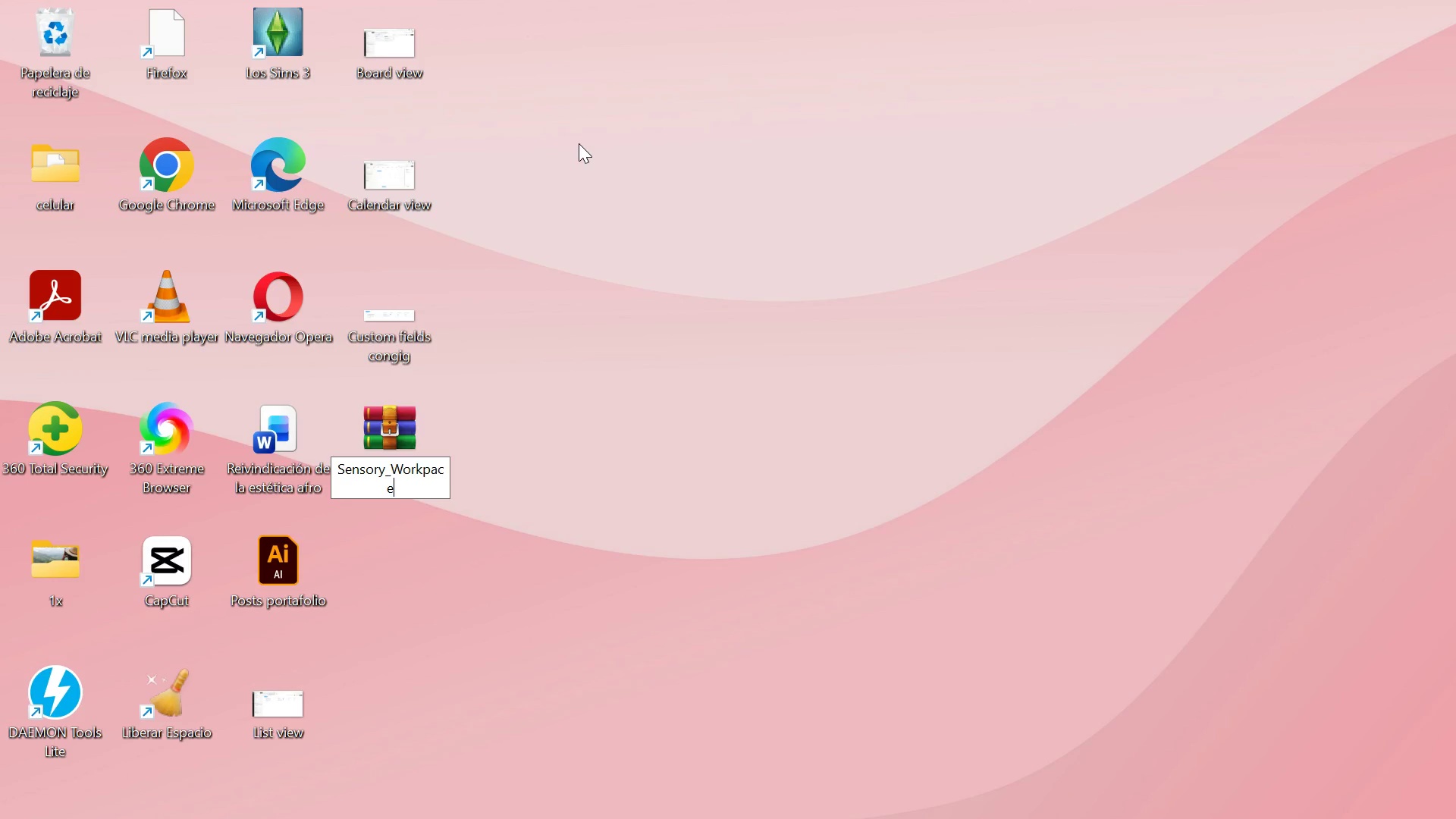 
type(>setup.zip)
key(Backspace)
key(Backspace)
key(Backspace)
key(Backspace)
 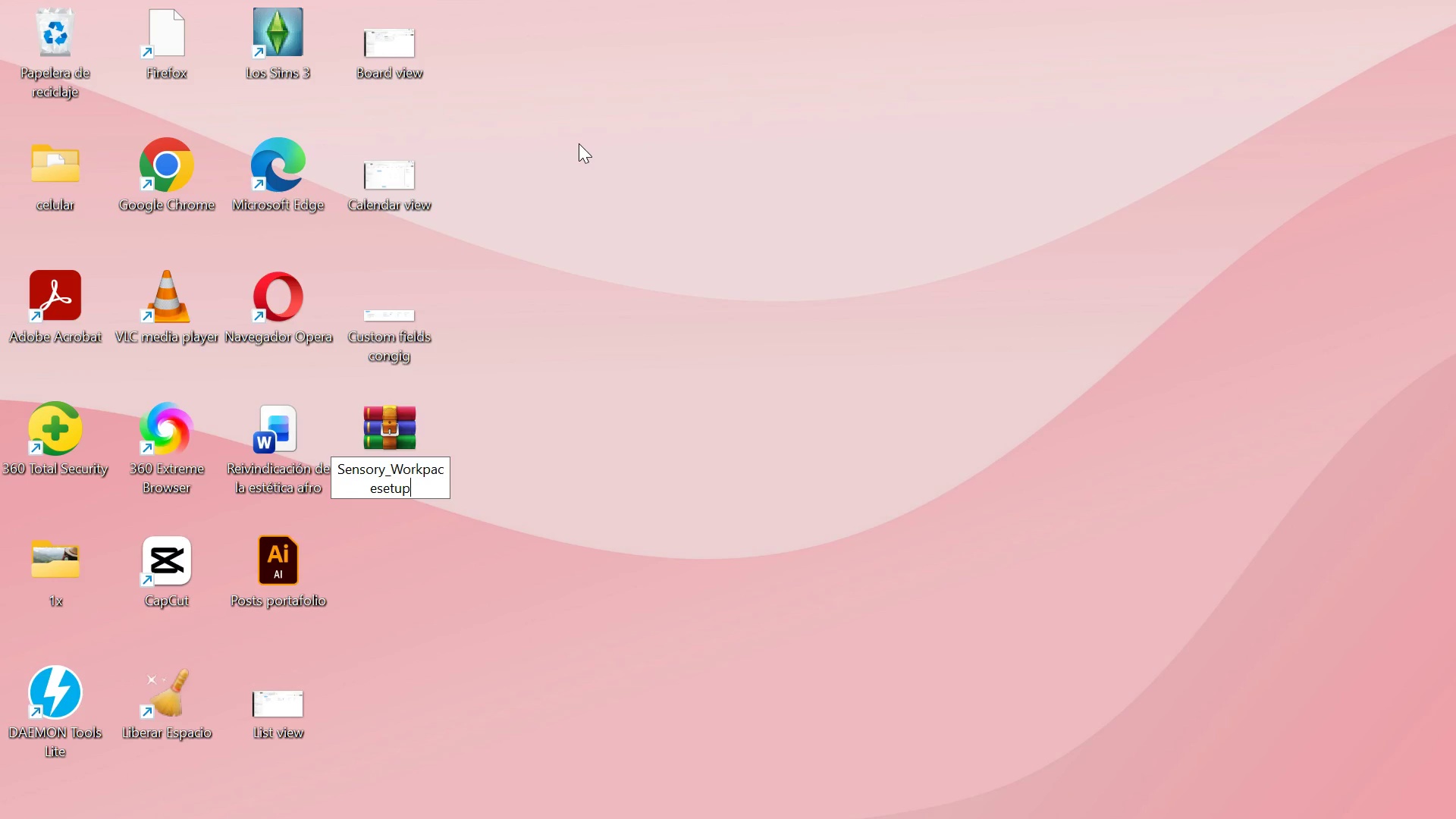 
key(Enter)
 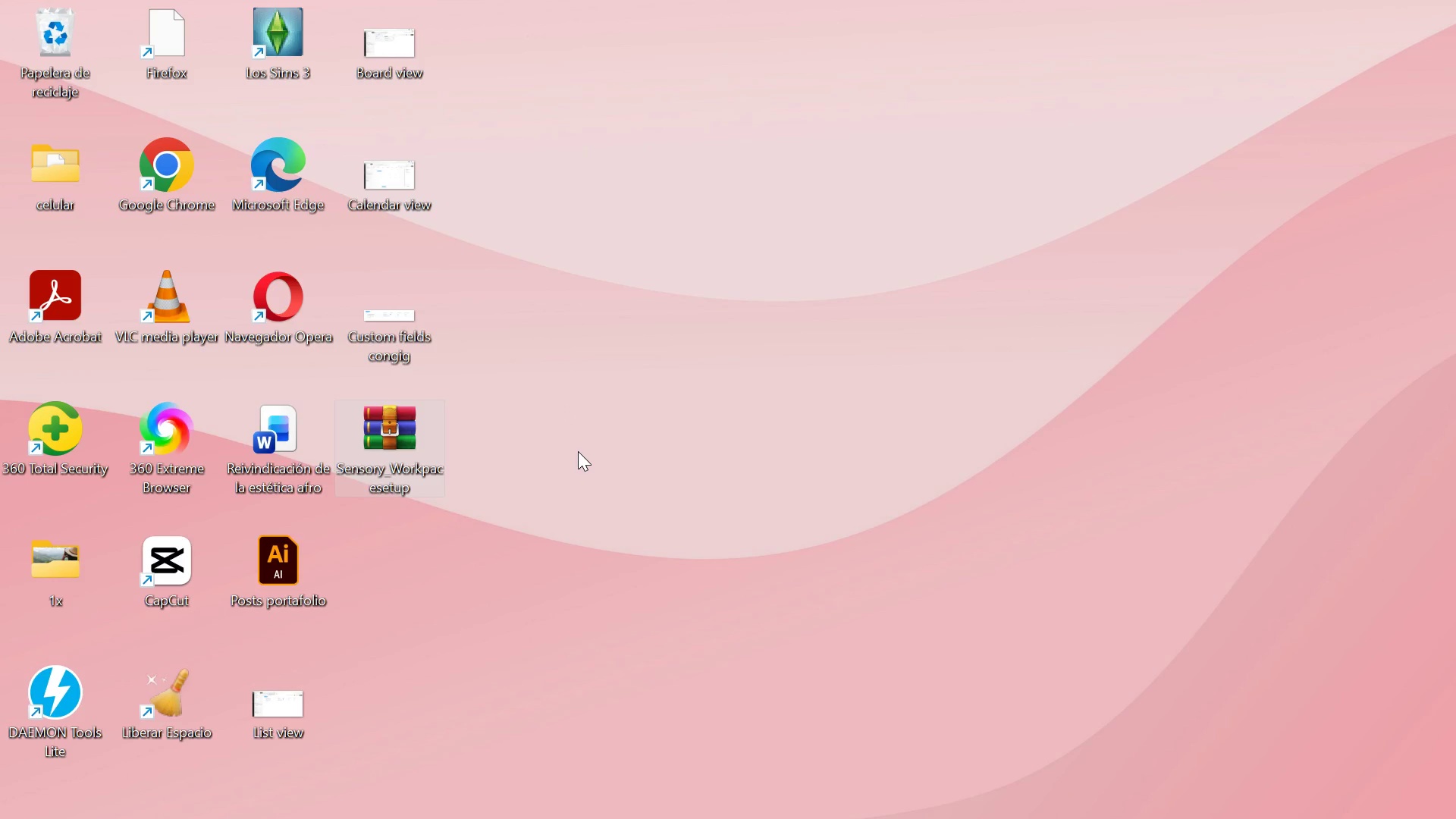 
wait(23.58)
 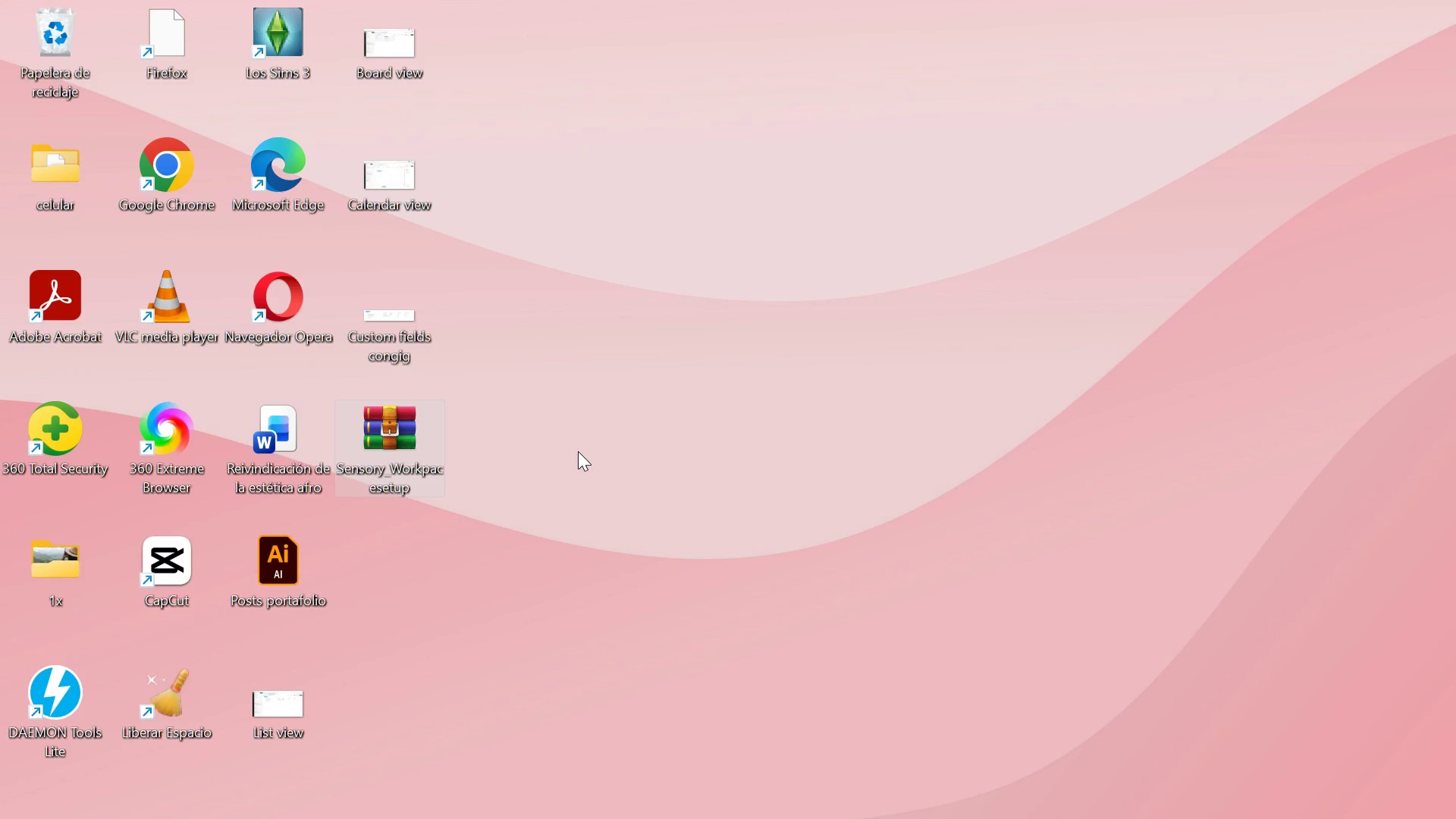 
mouse_move([976, 817])
 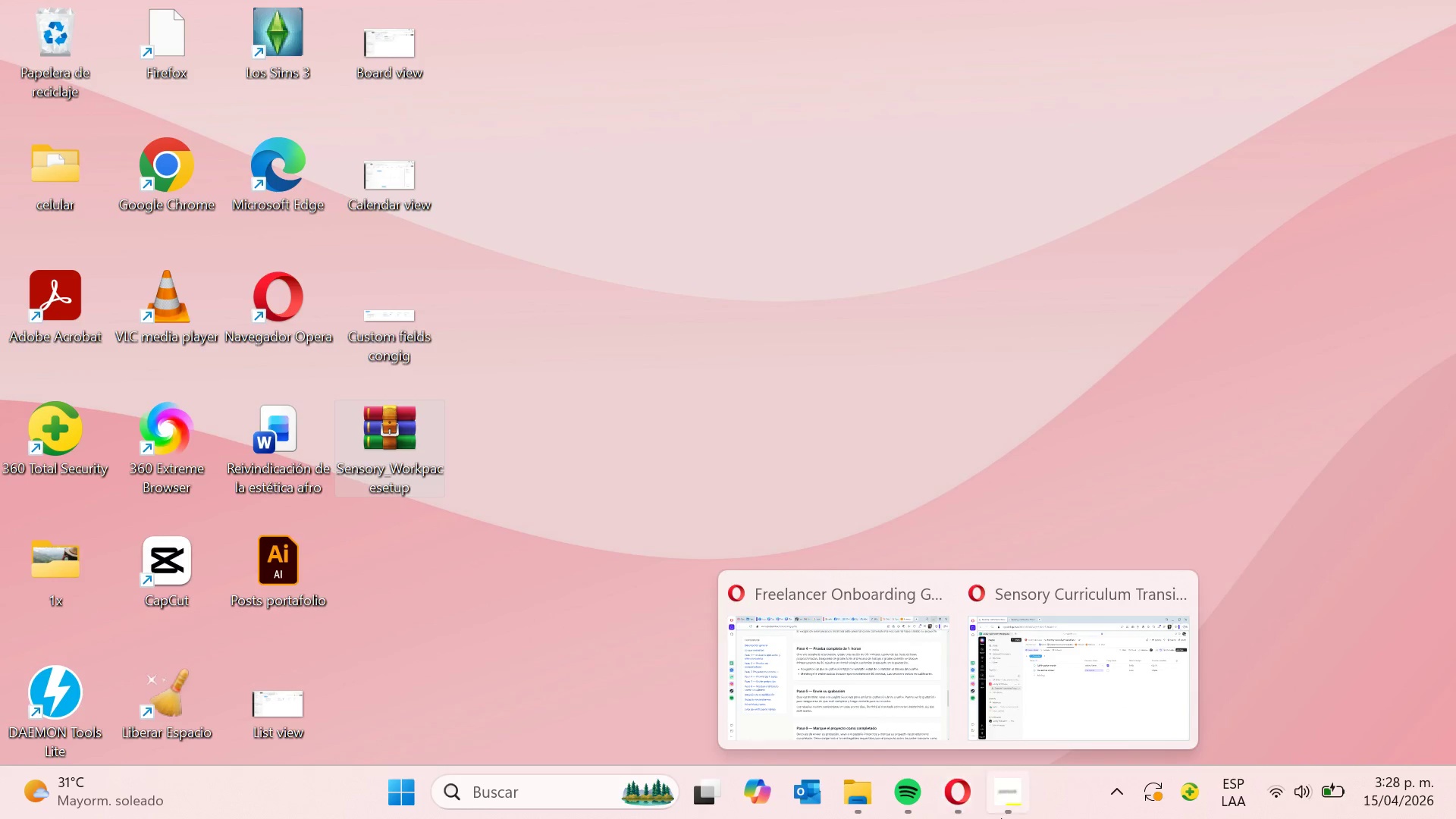 
left_click([1012, 795])
 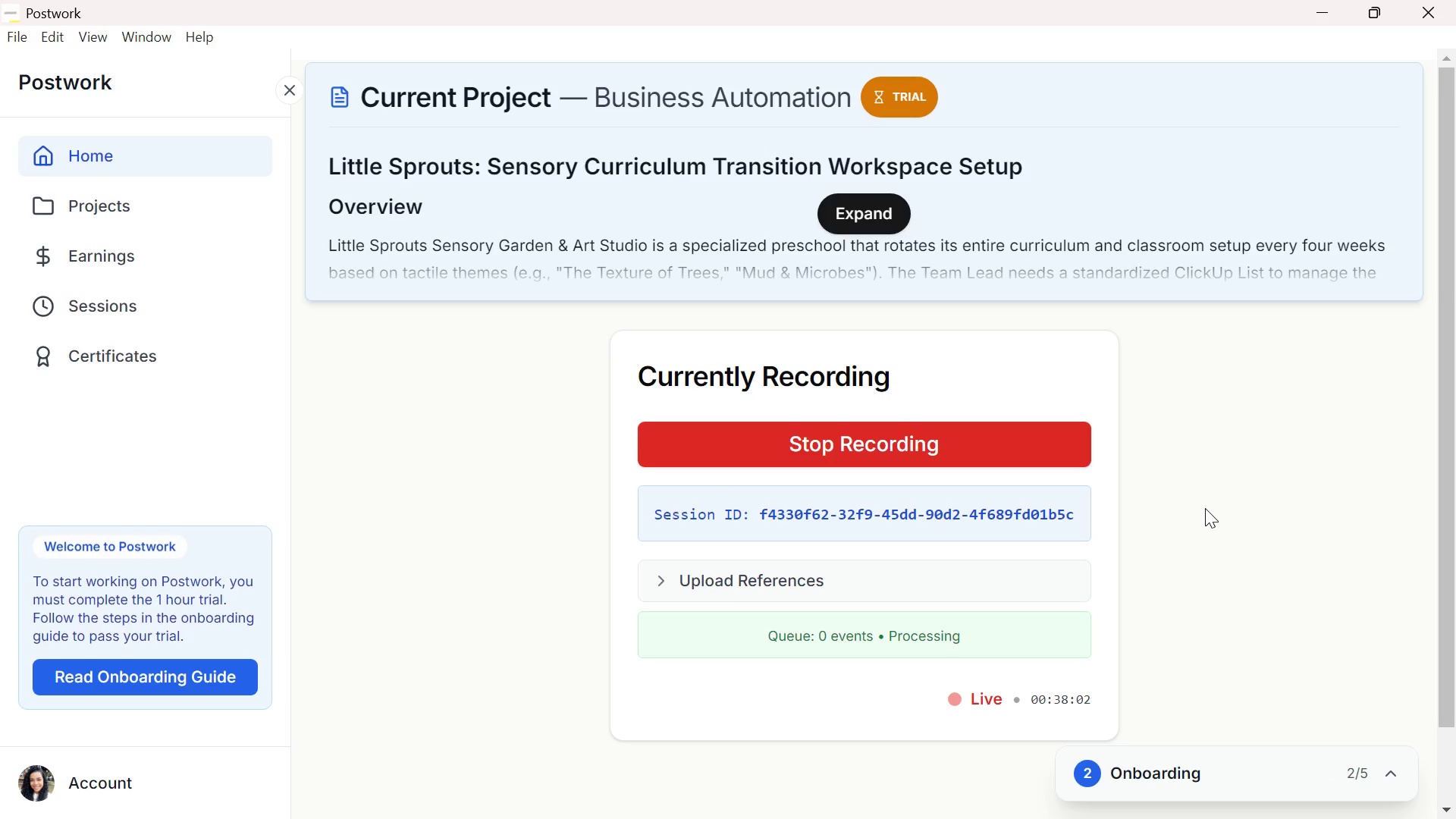 
wait(52.02)
 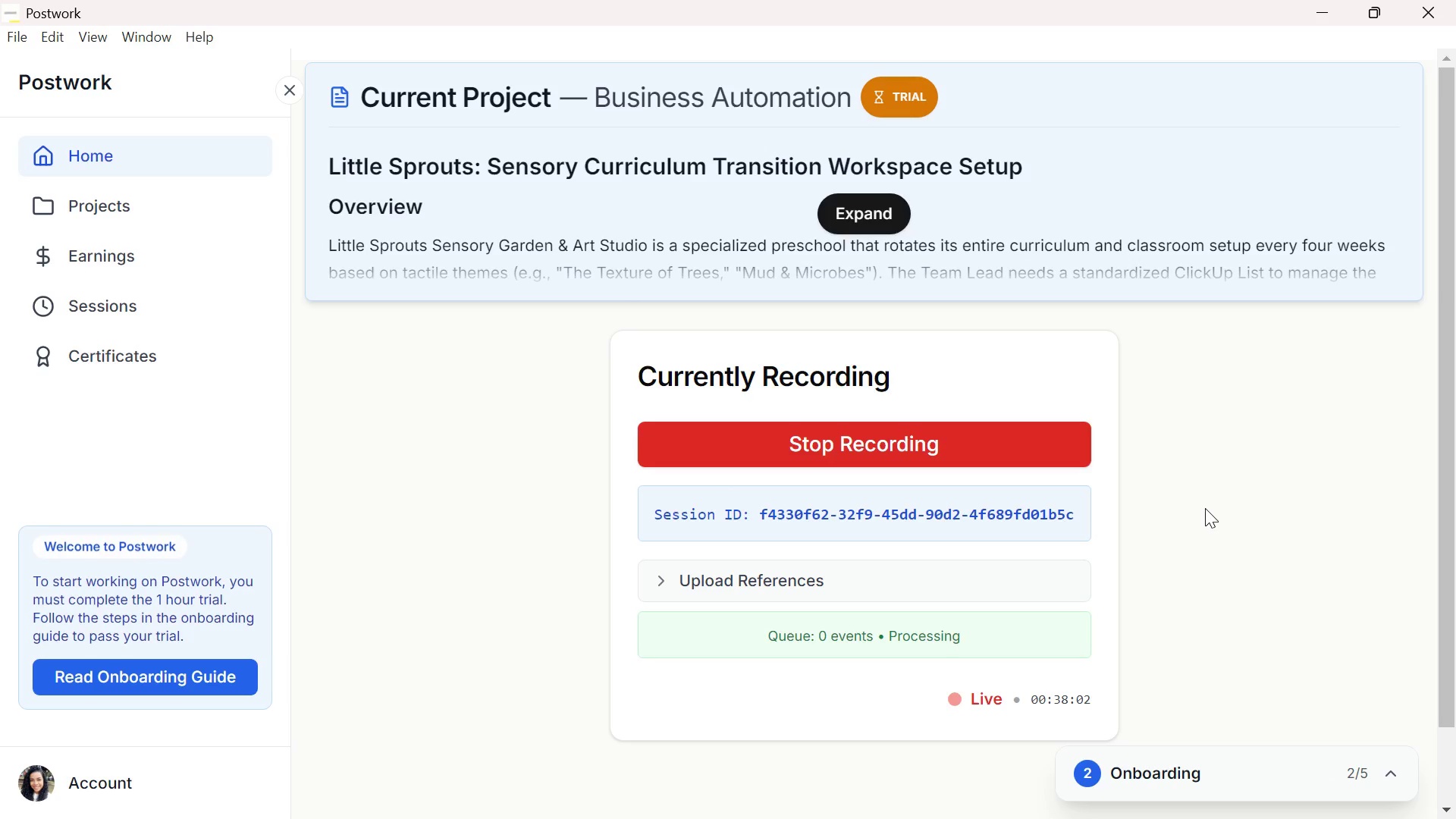 
left_click([1036, 692])
 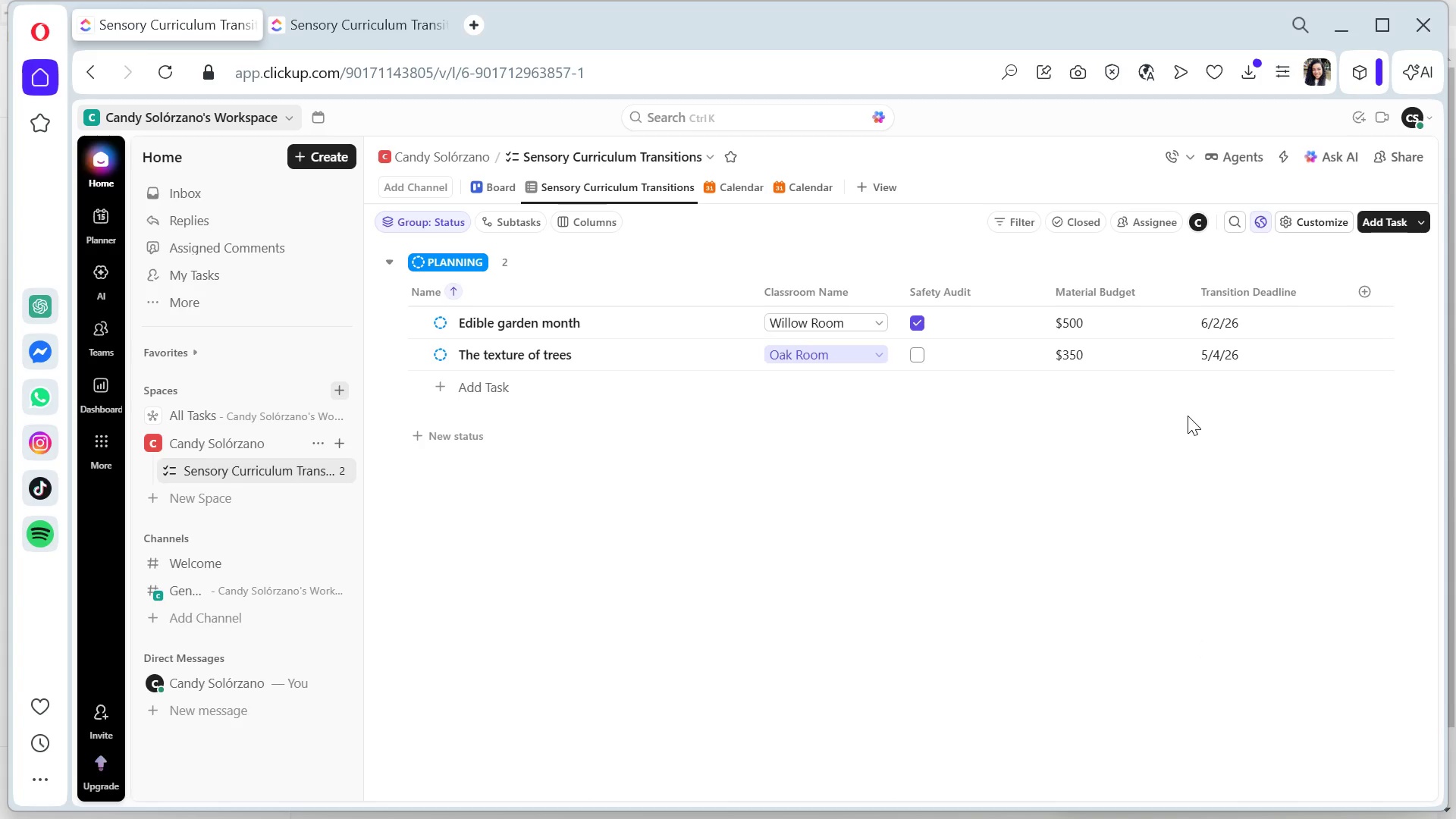 
wait(57.77)
 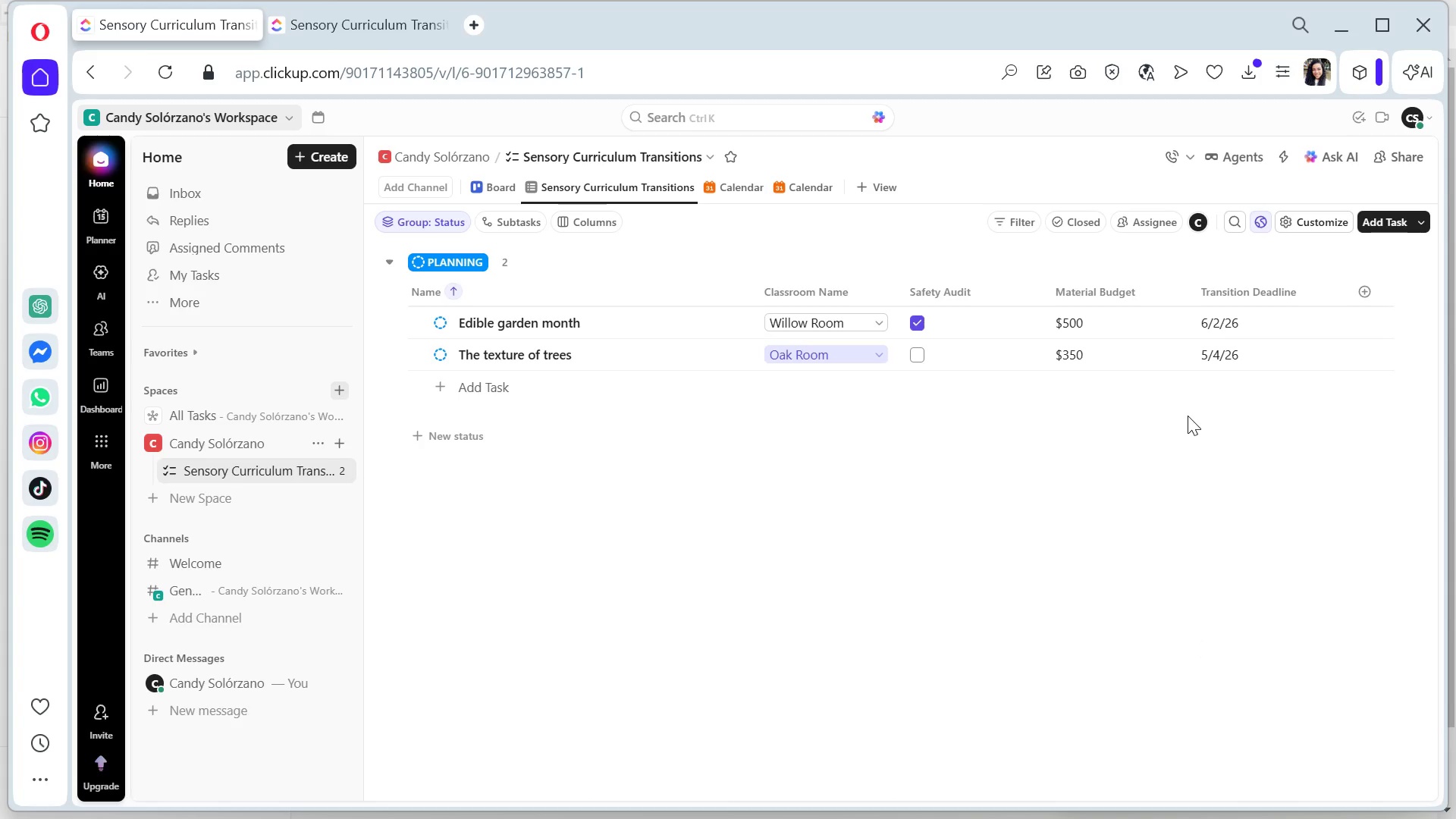 
scroll: coordinate [1179, 413], scroll_direction: down, amount: 2.0
 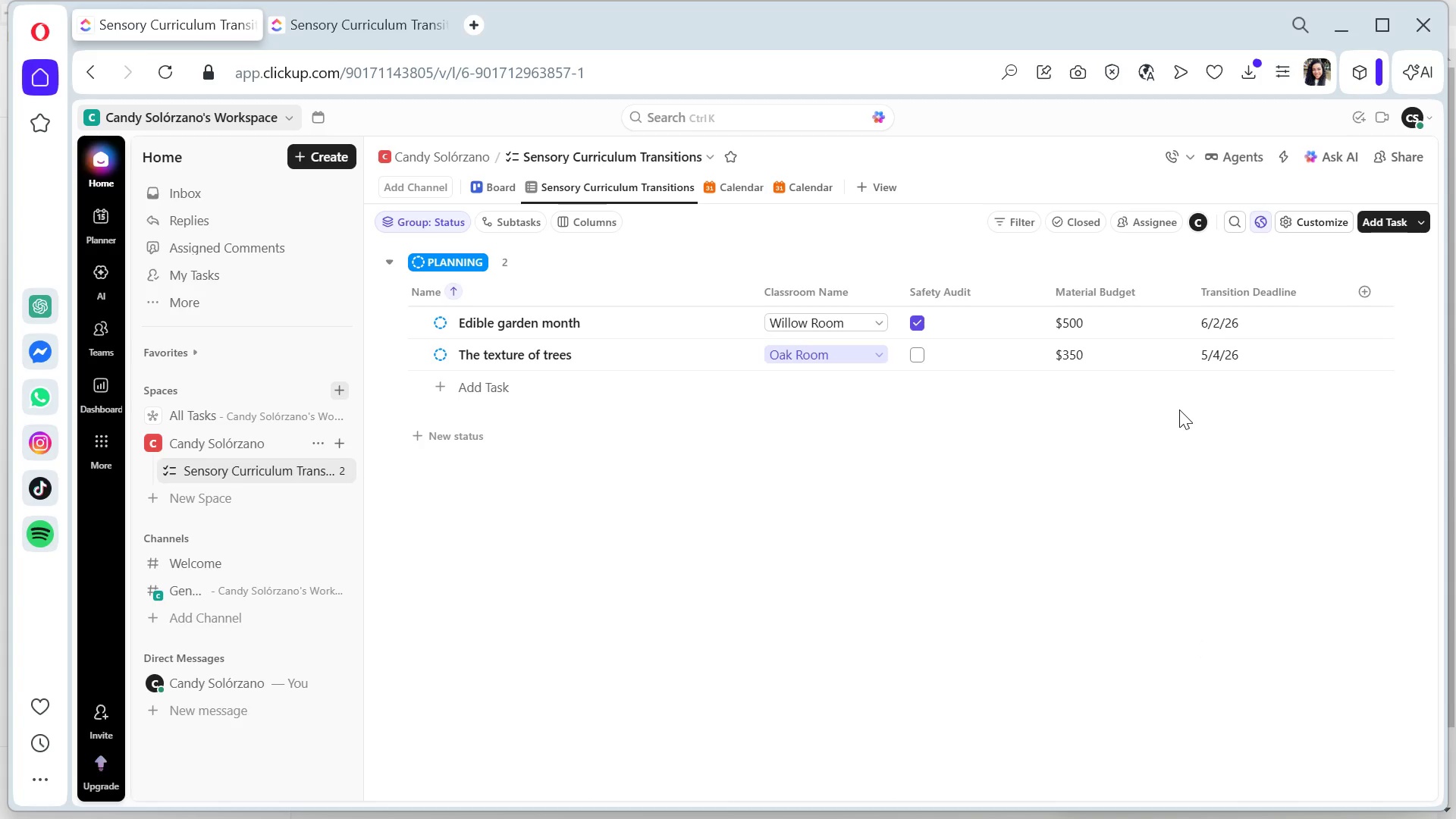 
scroll: coordinate [1179, 410], scroll_direction: up, amount: 1.0
 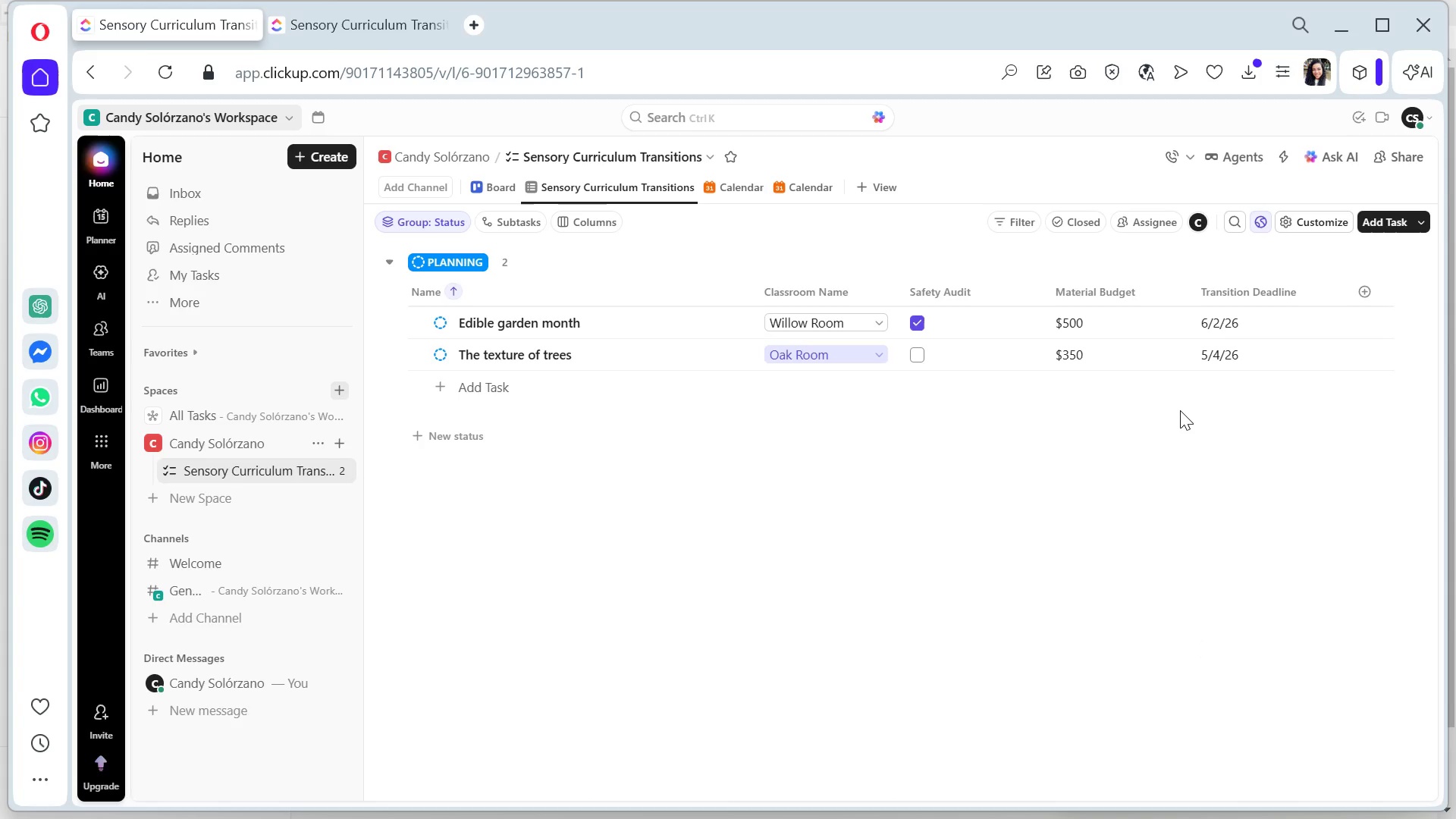 
wait(6.76)
 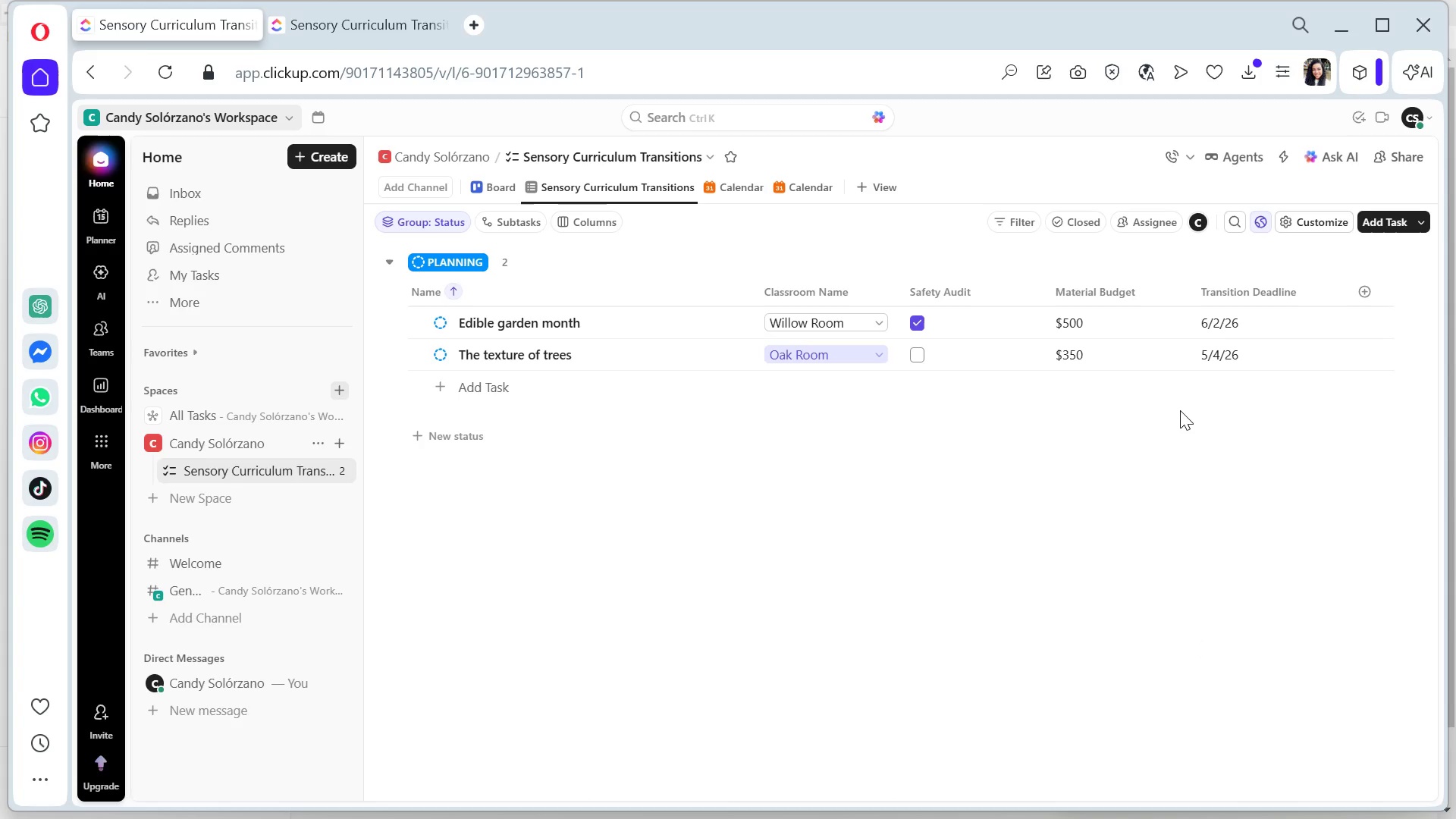 
left_click([500, 180])
 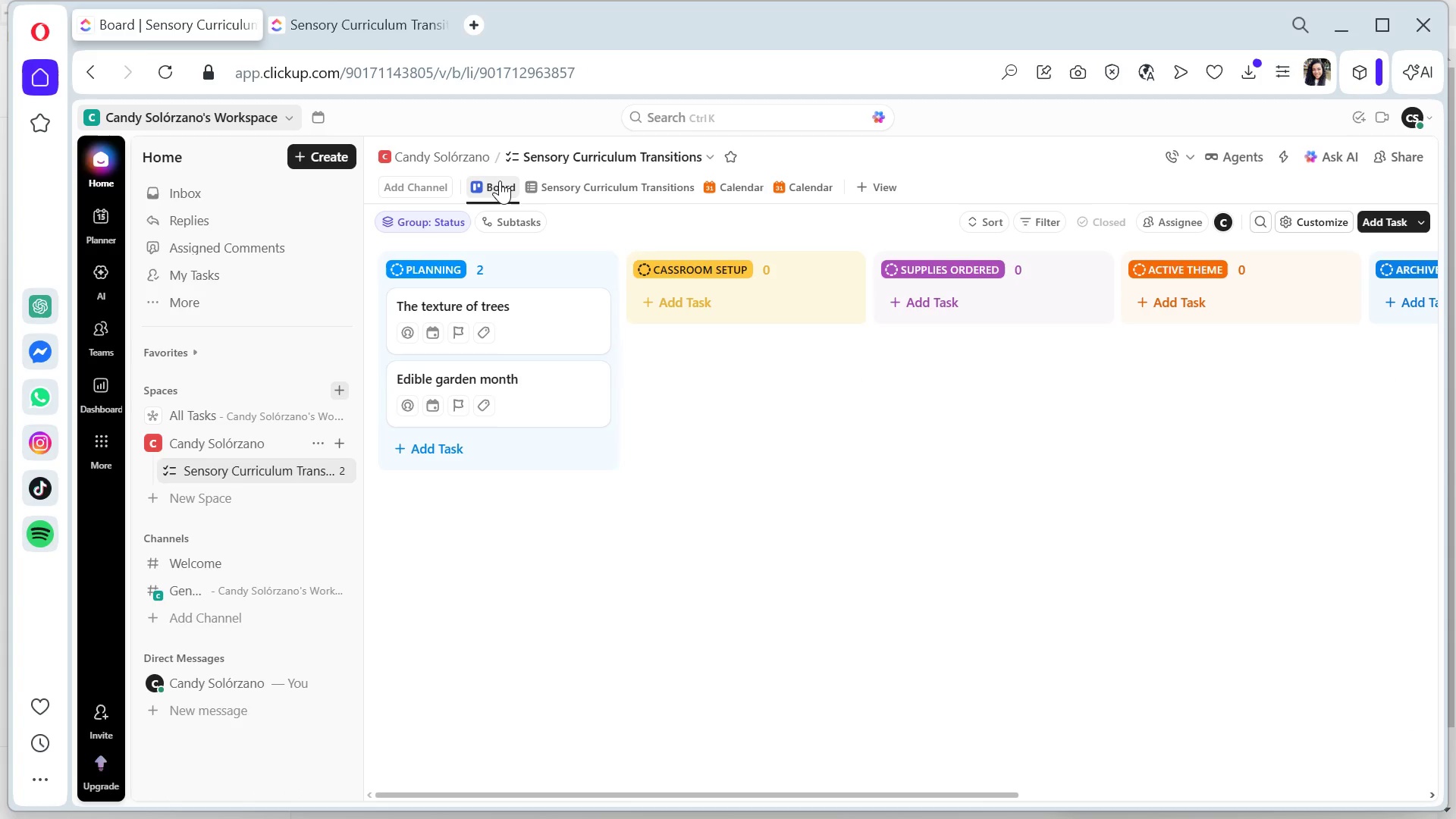 
wait(14.02)
 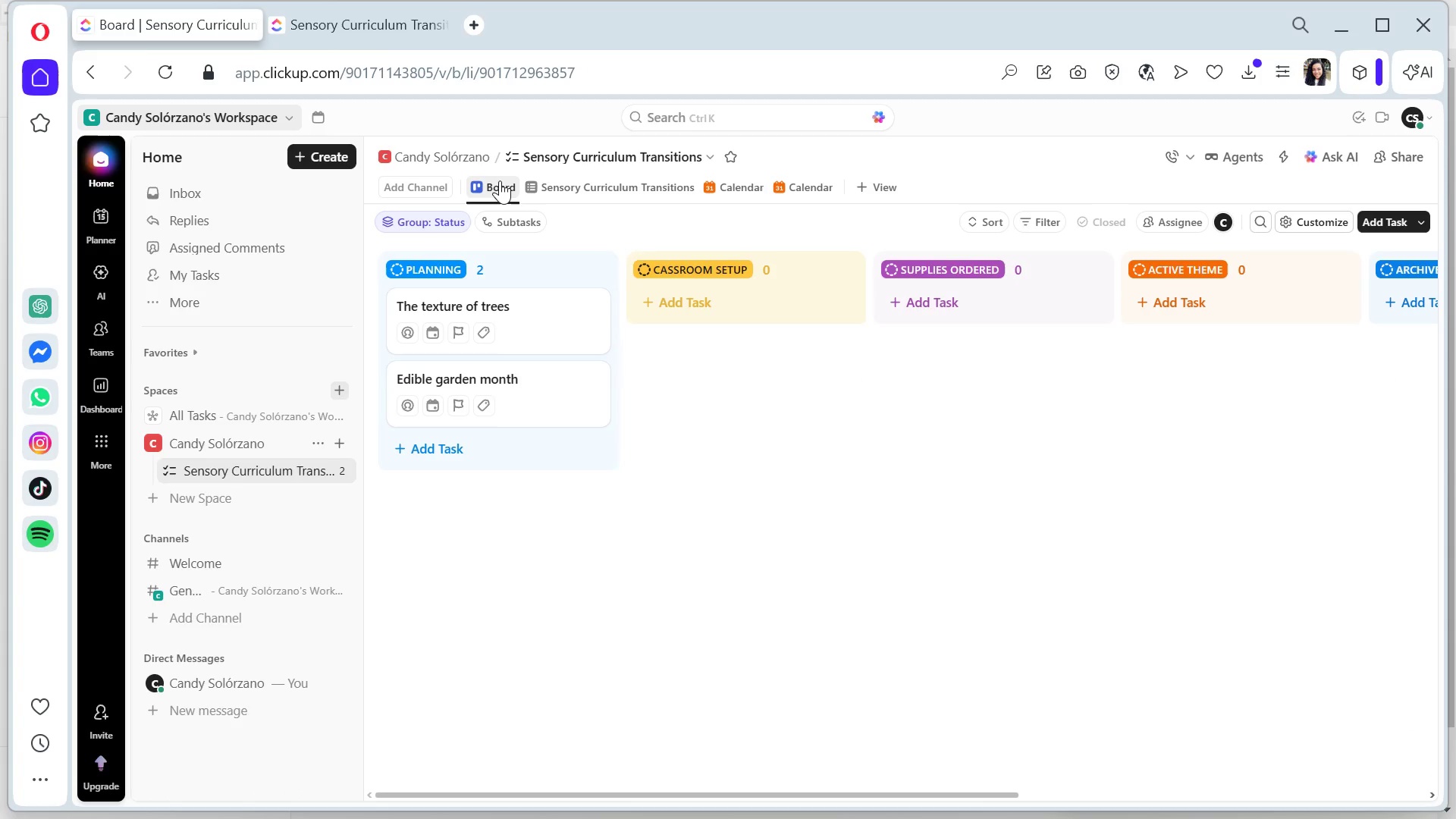 
left_click([447, 219])
 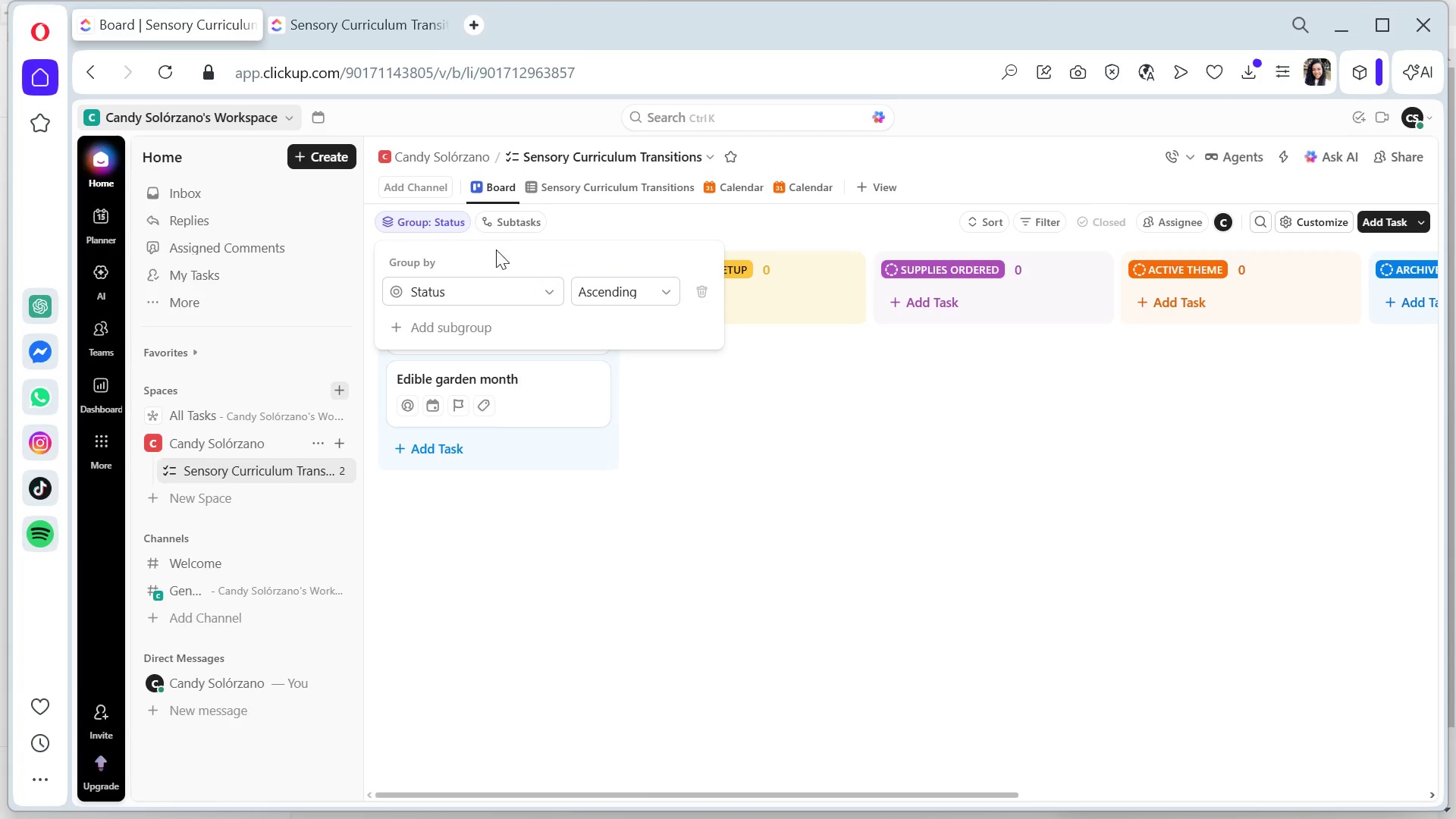 
left_click([519, 281])
 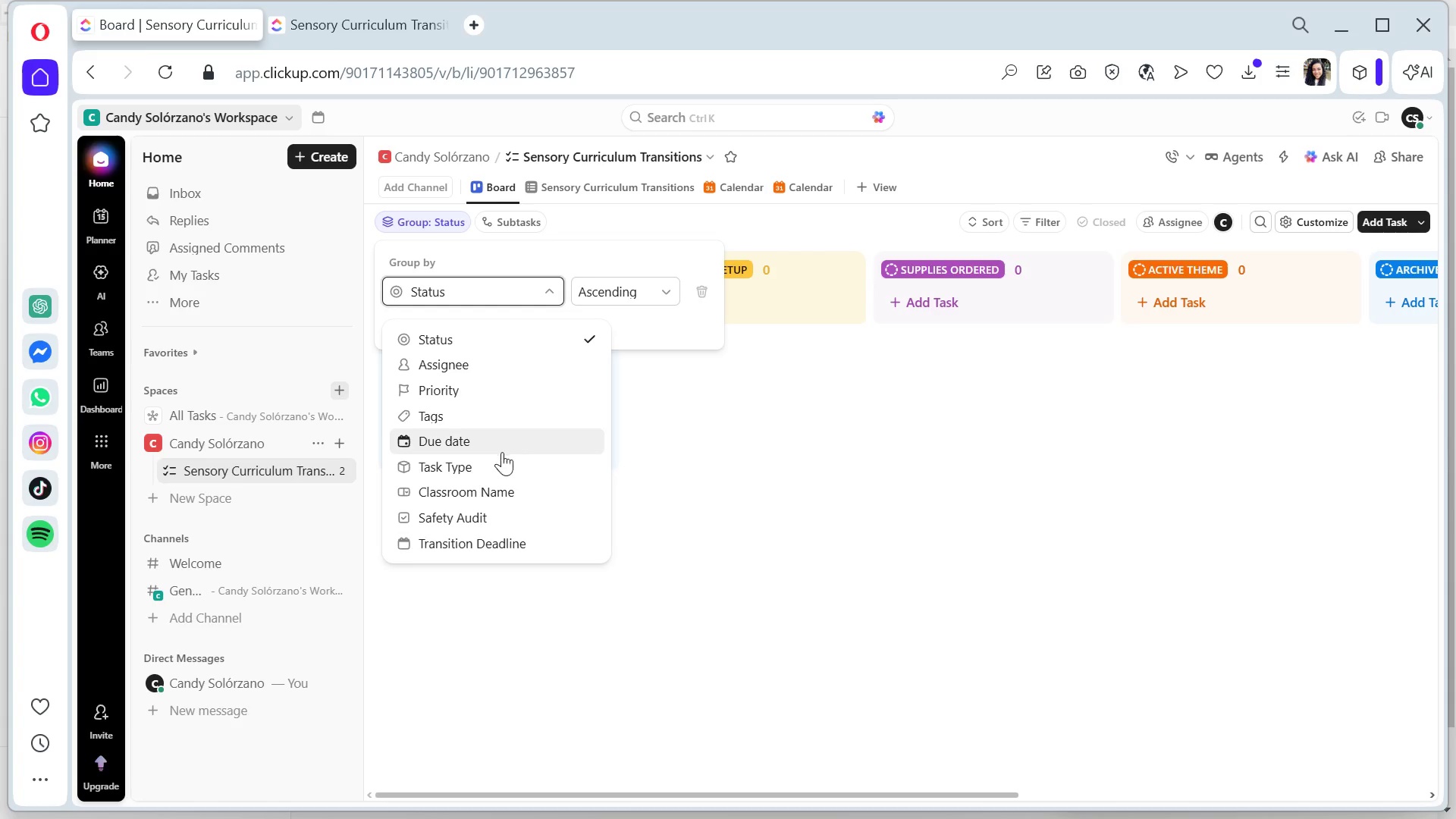 
left_click([514, 485])
 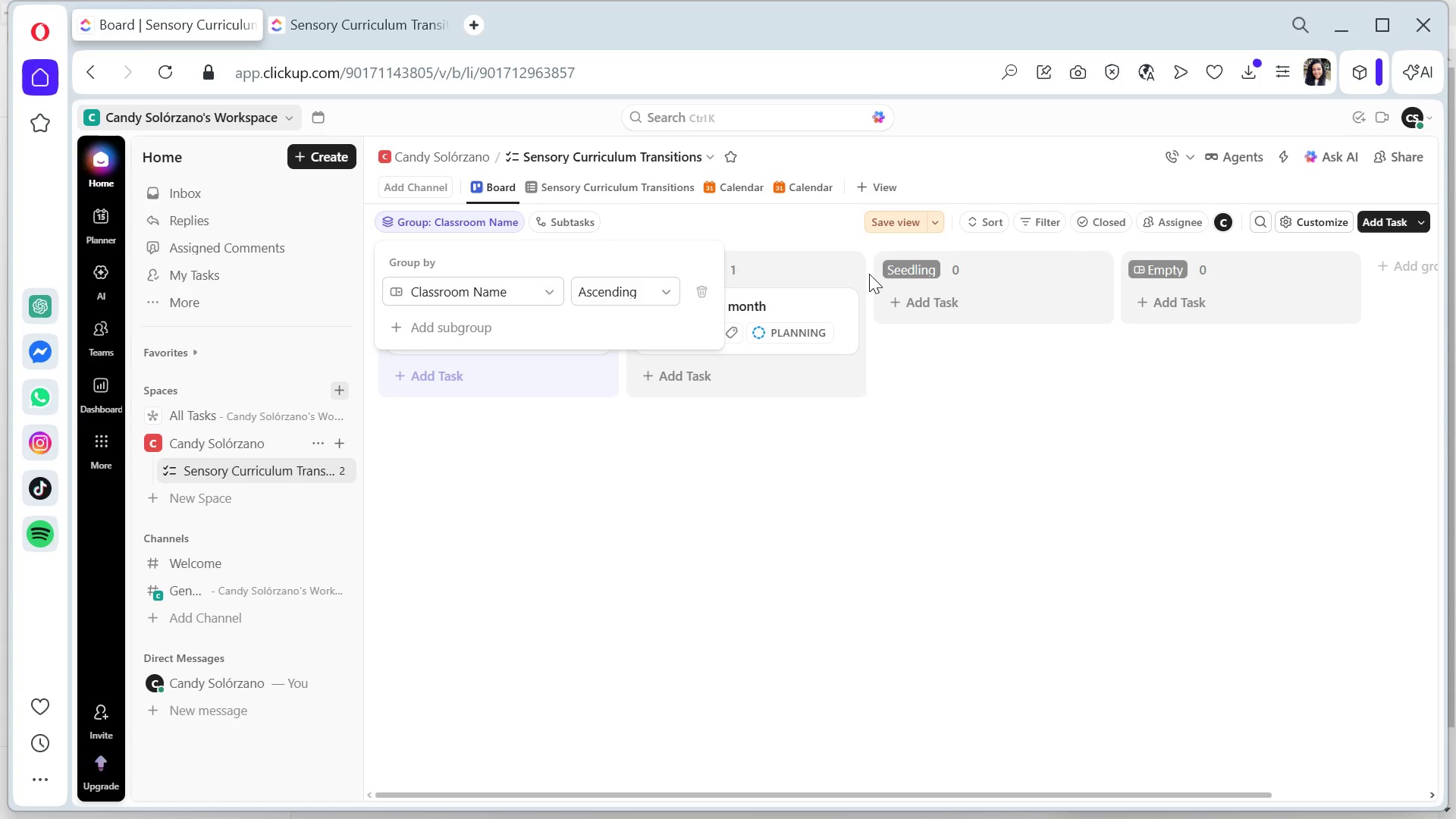 
left_click([887, 223])
 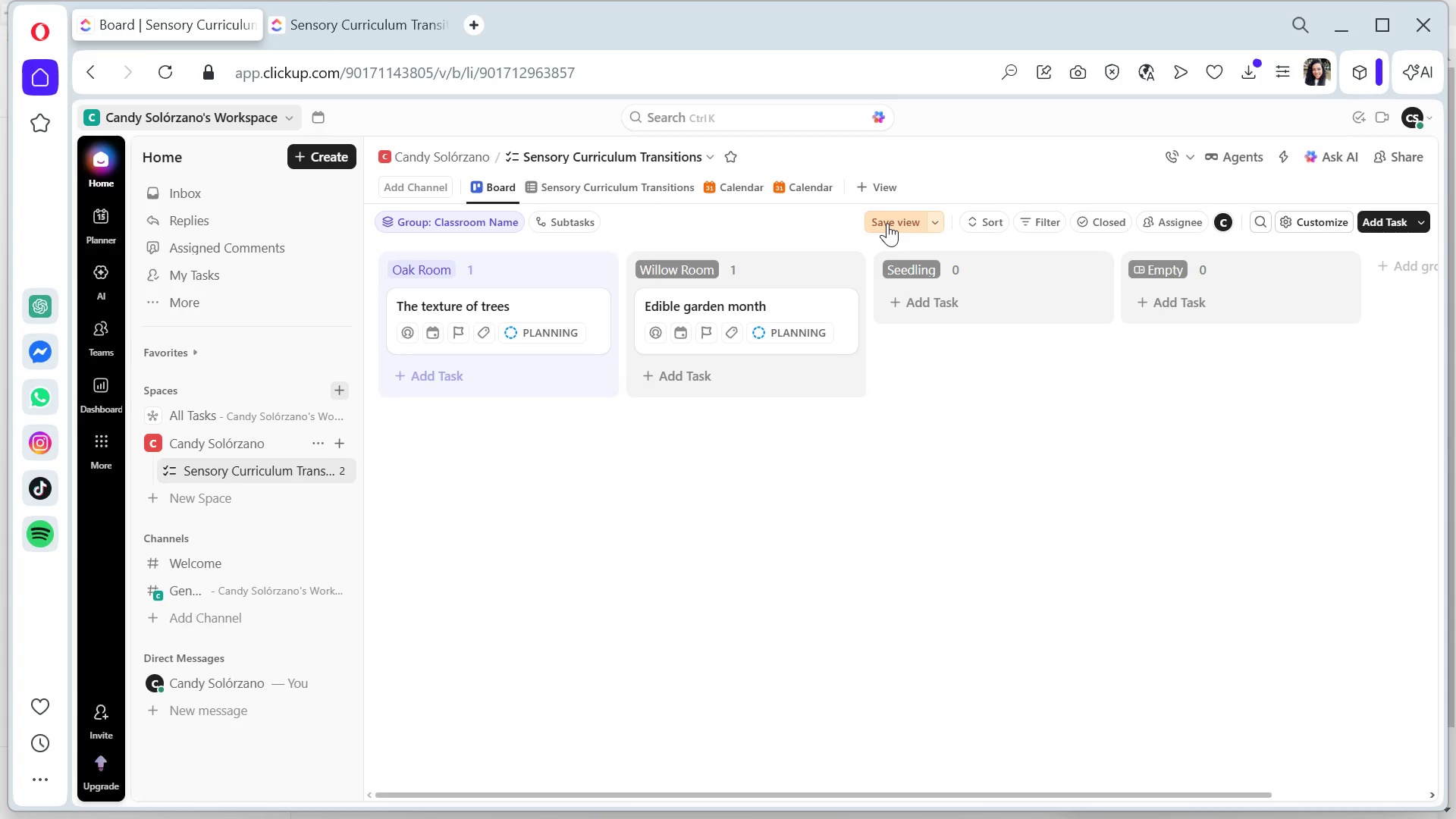 
left_click([887, 223])
 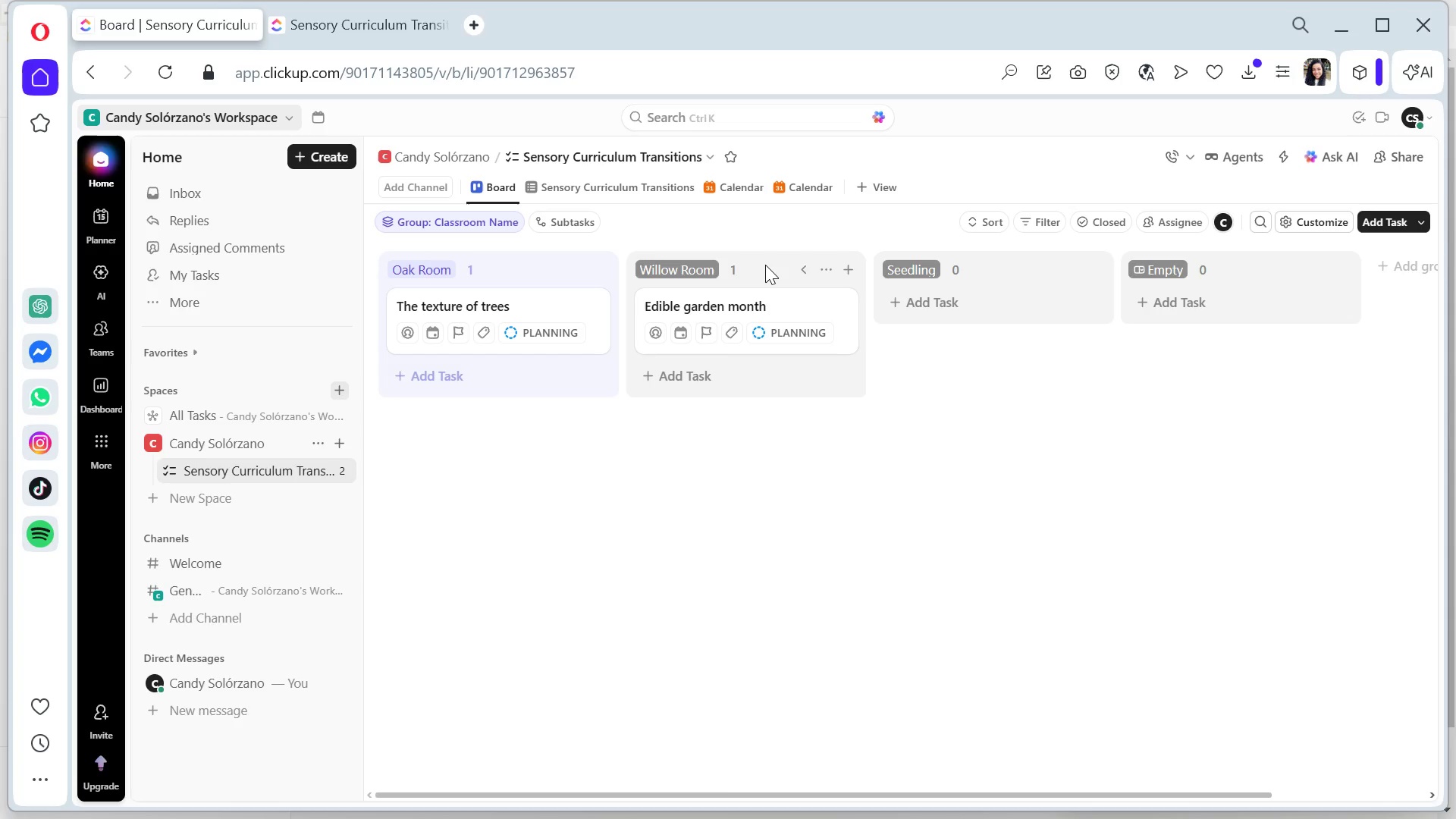 
wait(11.19)
 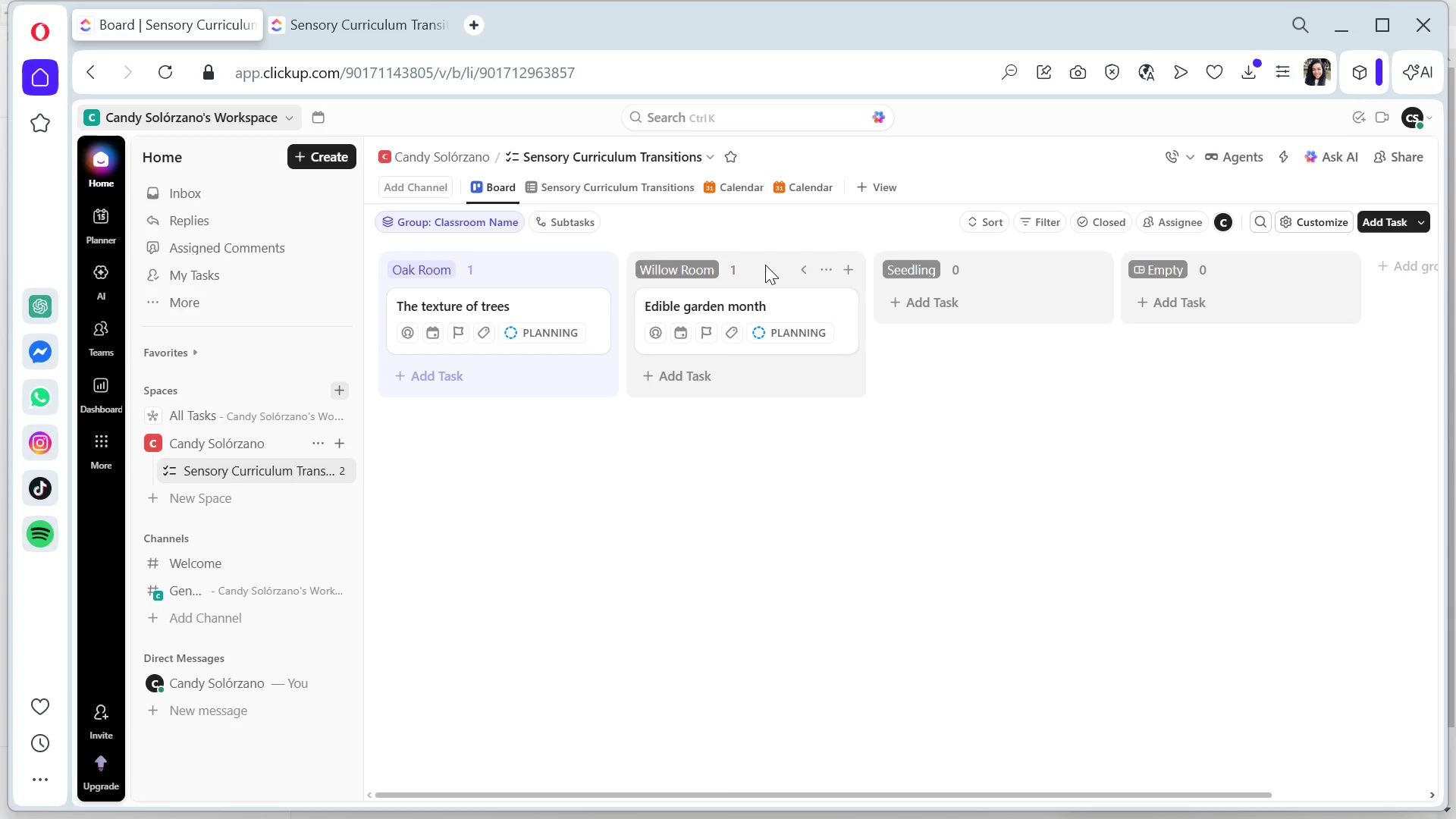 
left_click([548, 180])
 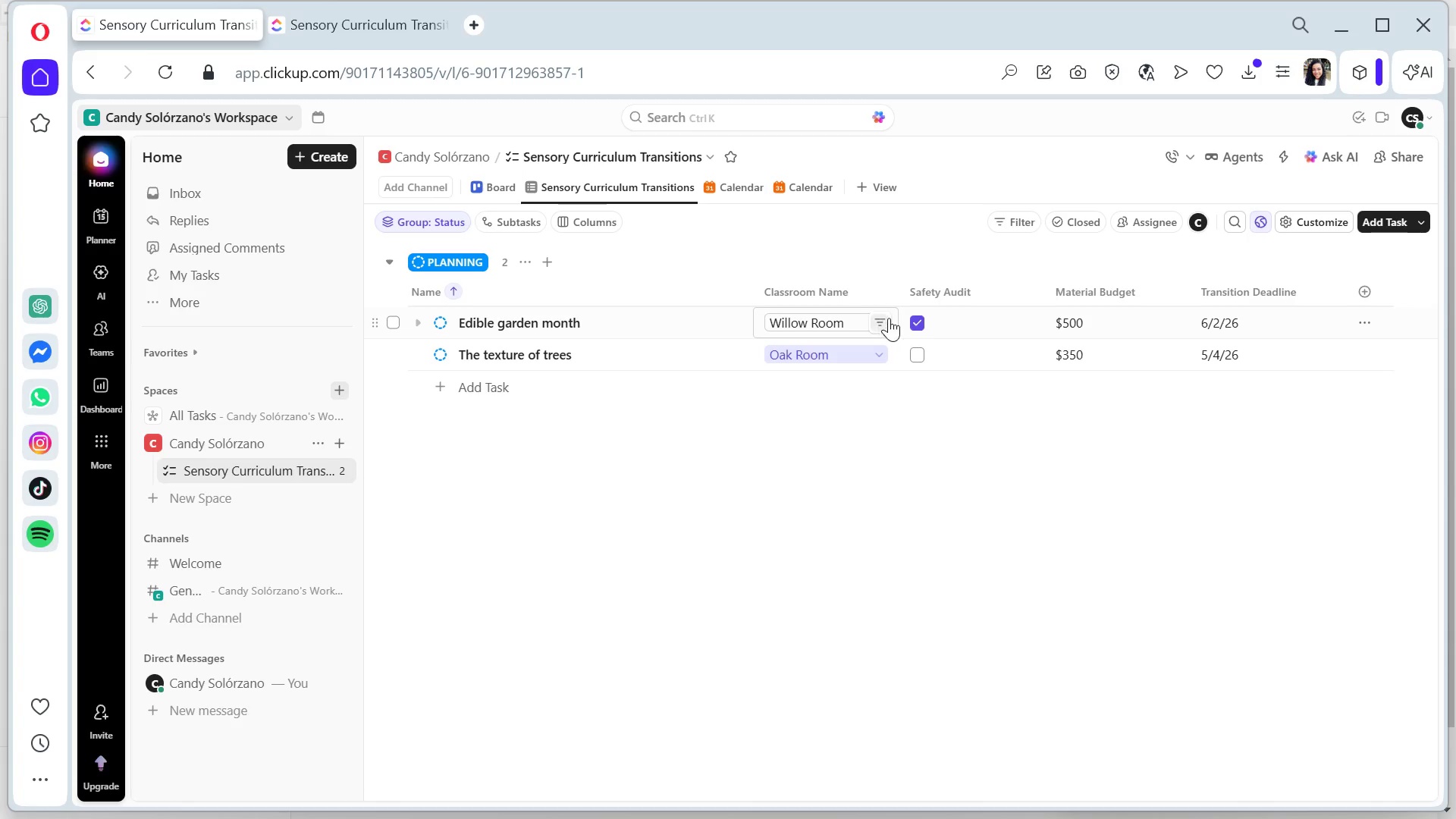 
left_click([834, 290])
 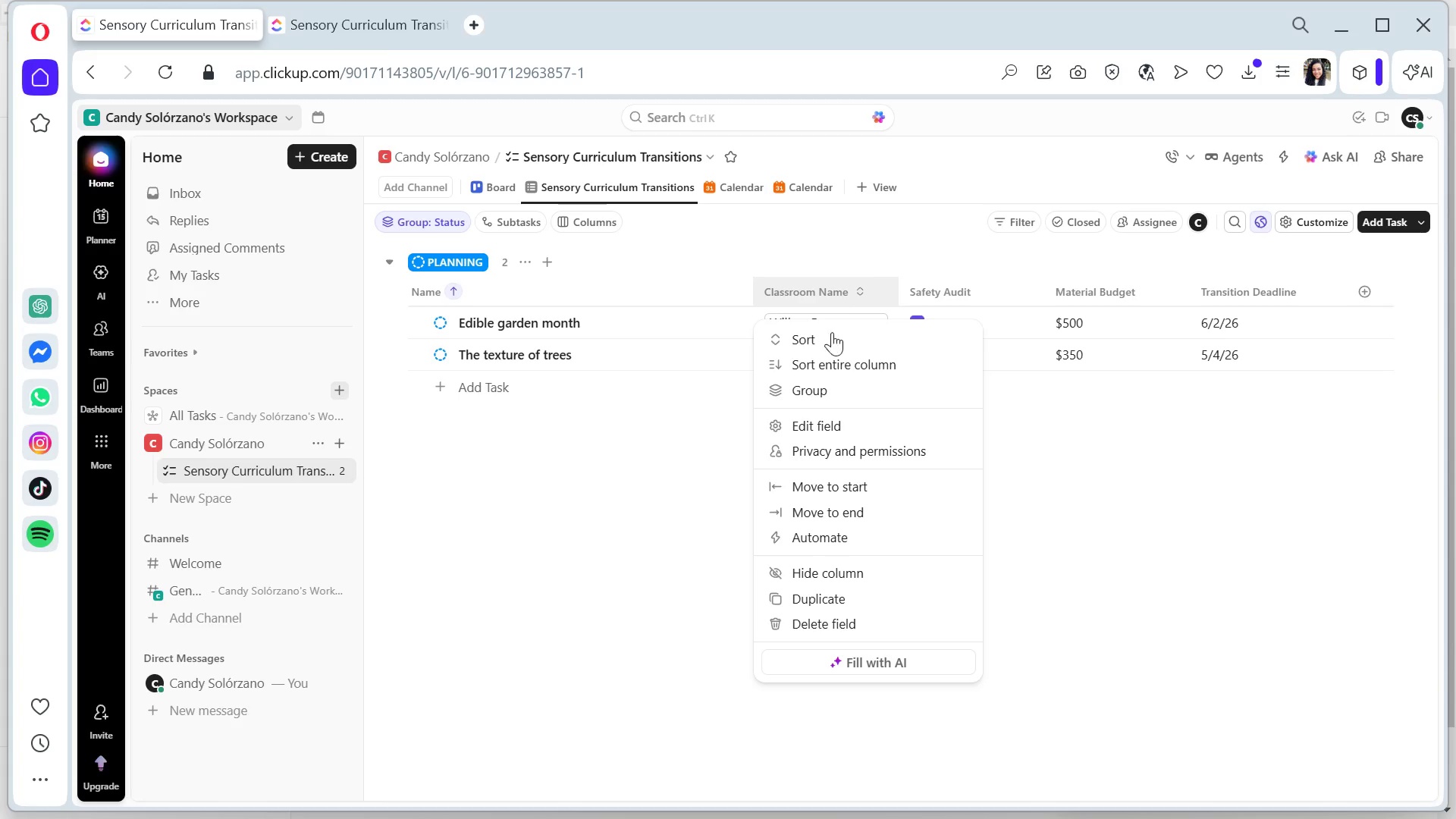 
left_click([848, 422])
 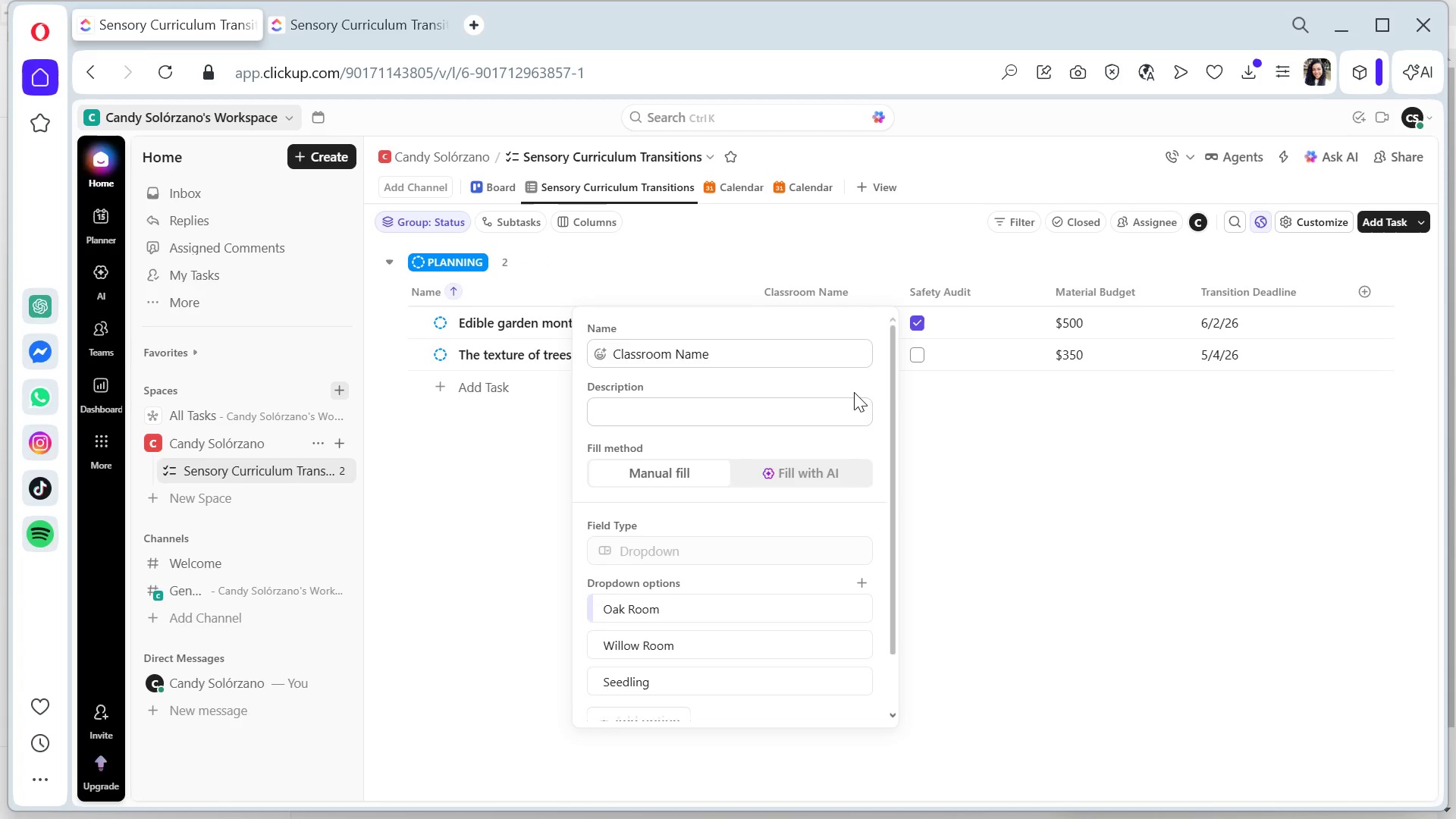 
scroll: coordinate [772, 446], scroll_direction: down, amount: 2.0
 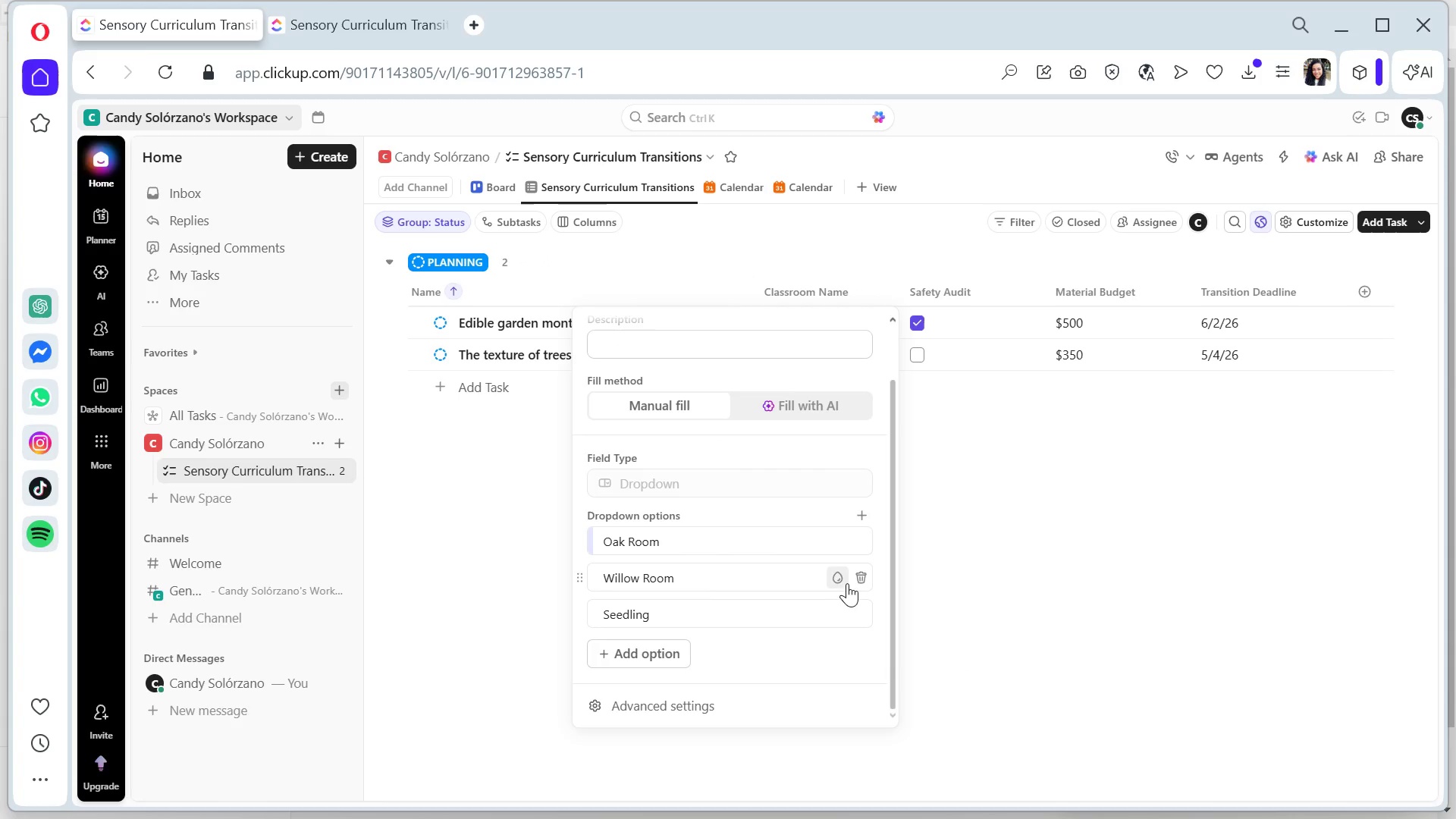 
left_click([842, 582])
 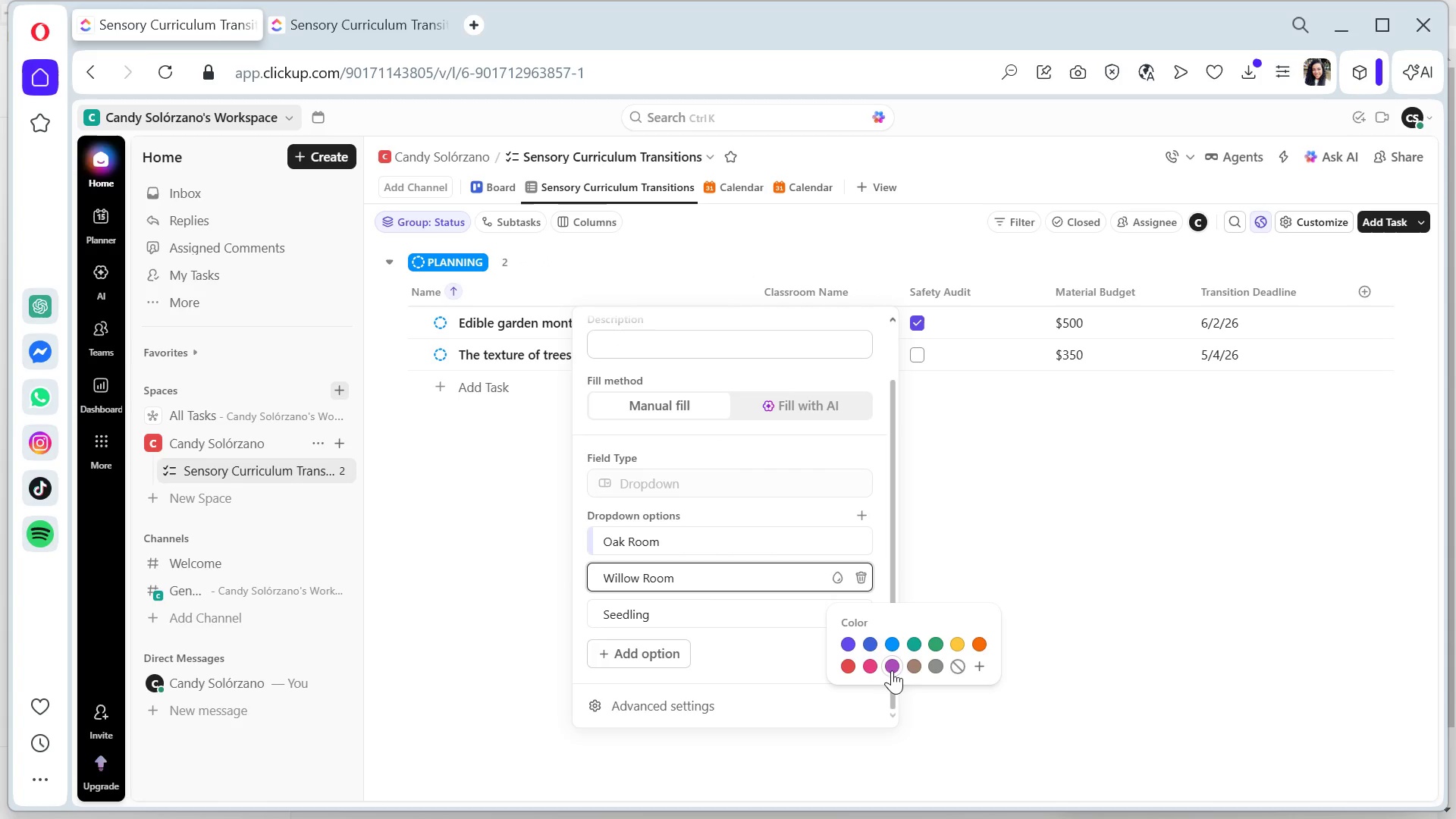 
left_click([908, 669])
 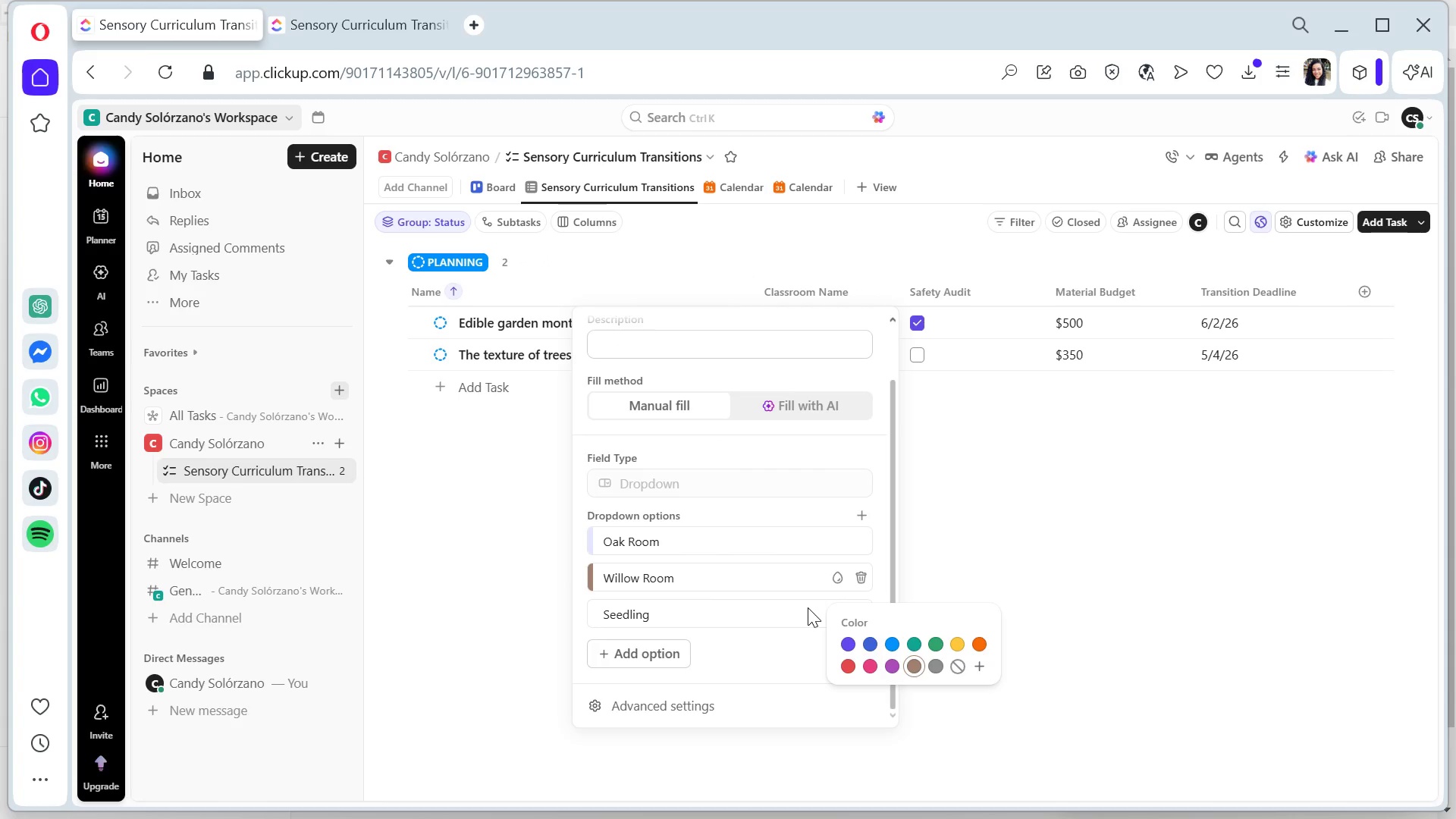 
left_click([800, 620])
 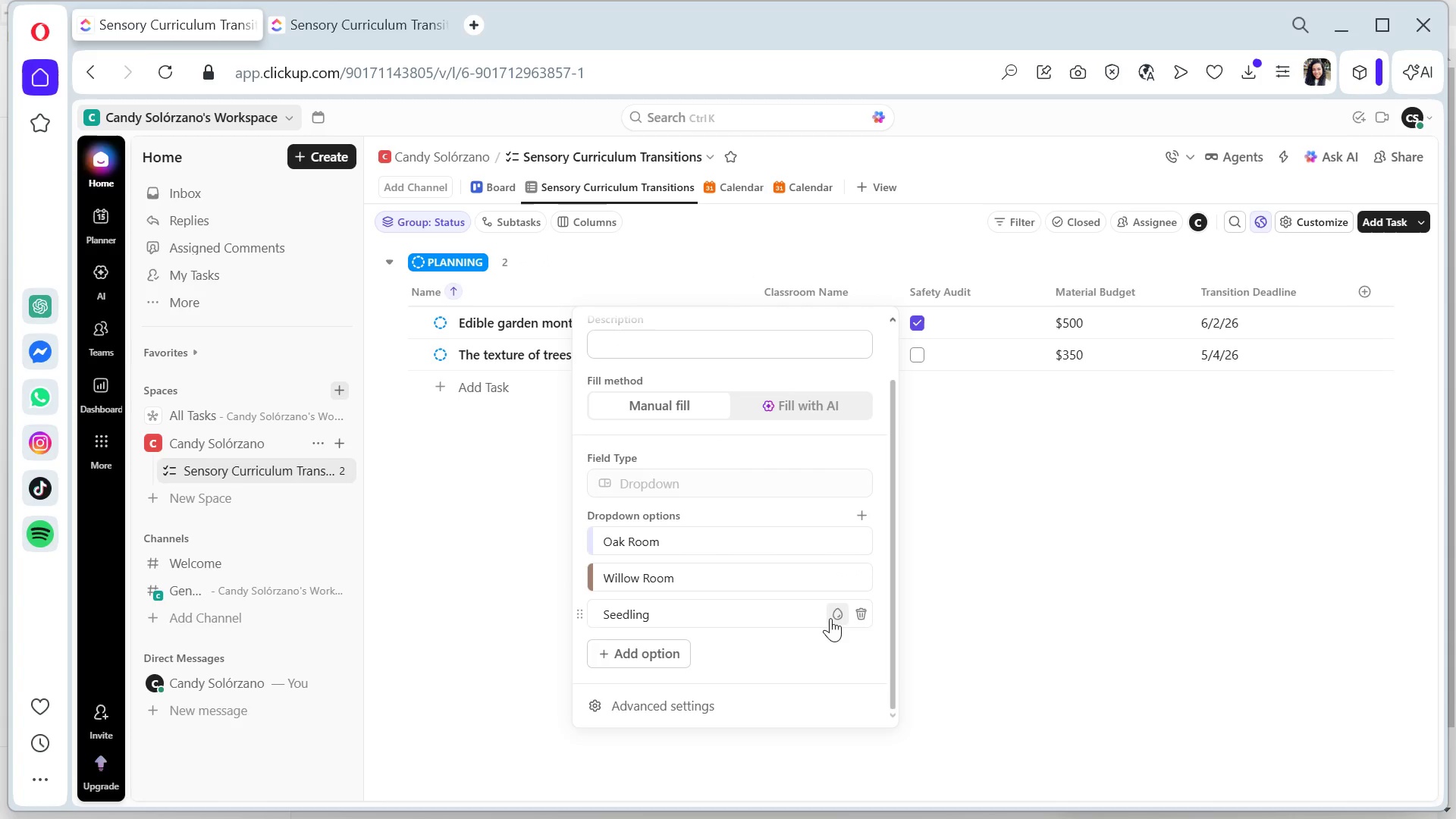 
left_click([833, 618])
 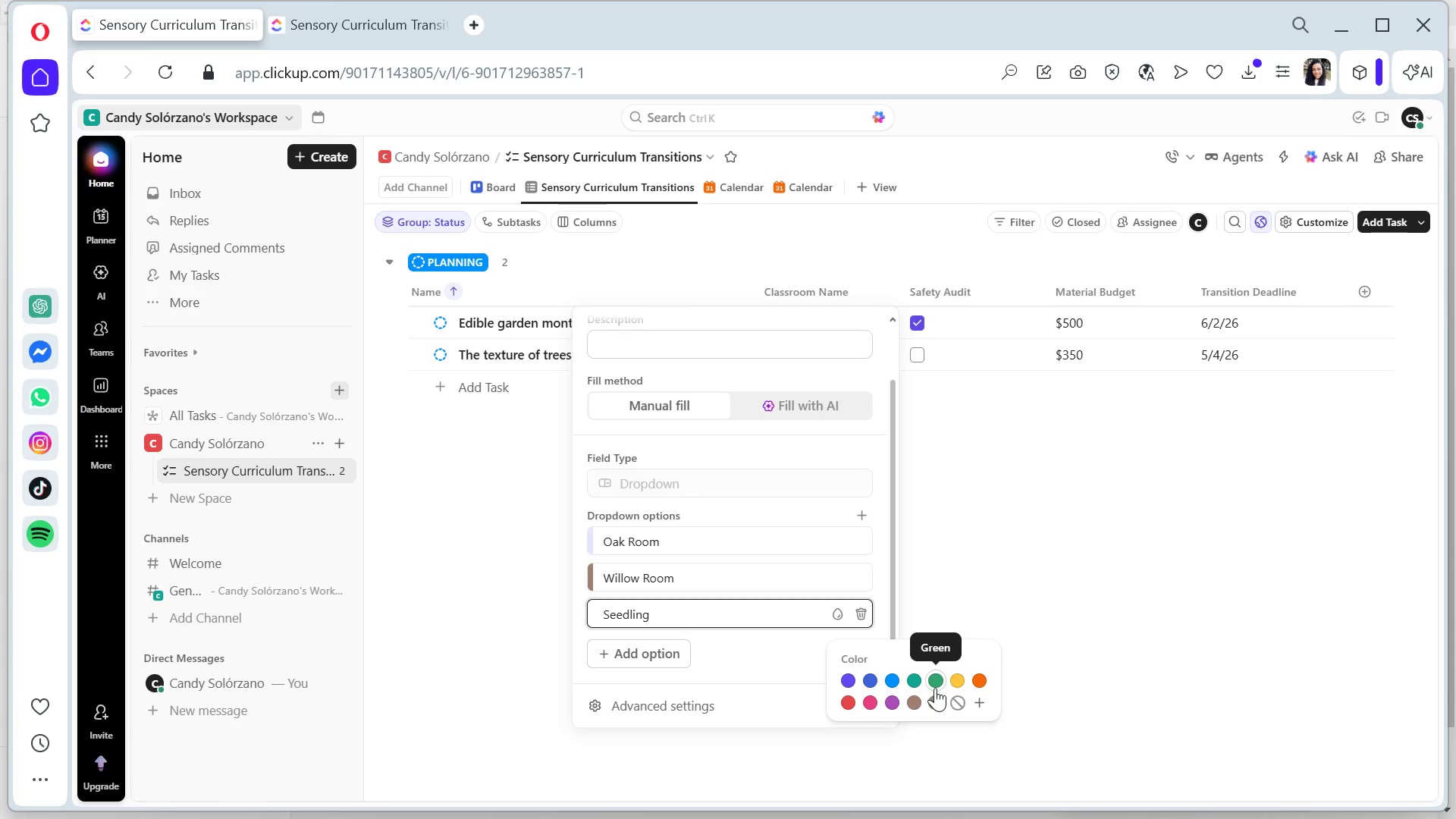 
left_click([864, 703])
 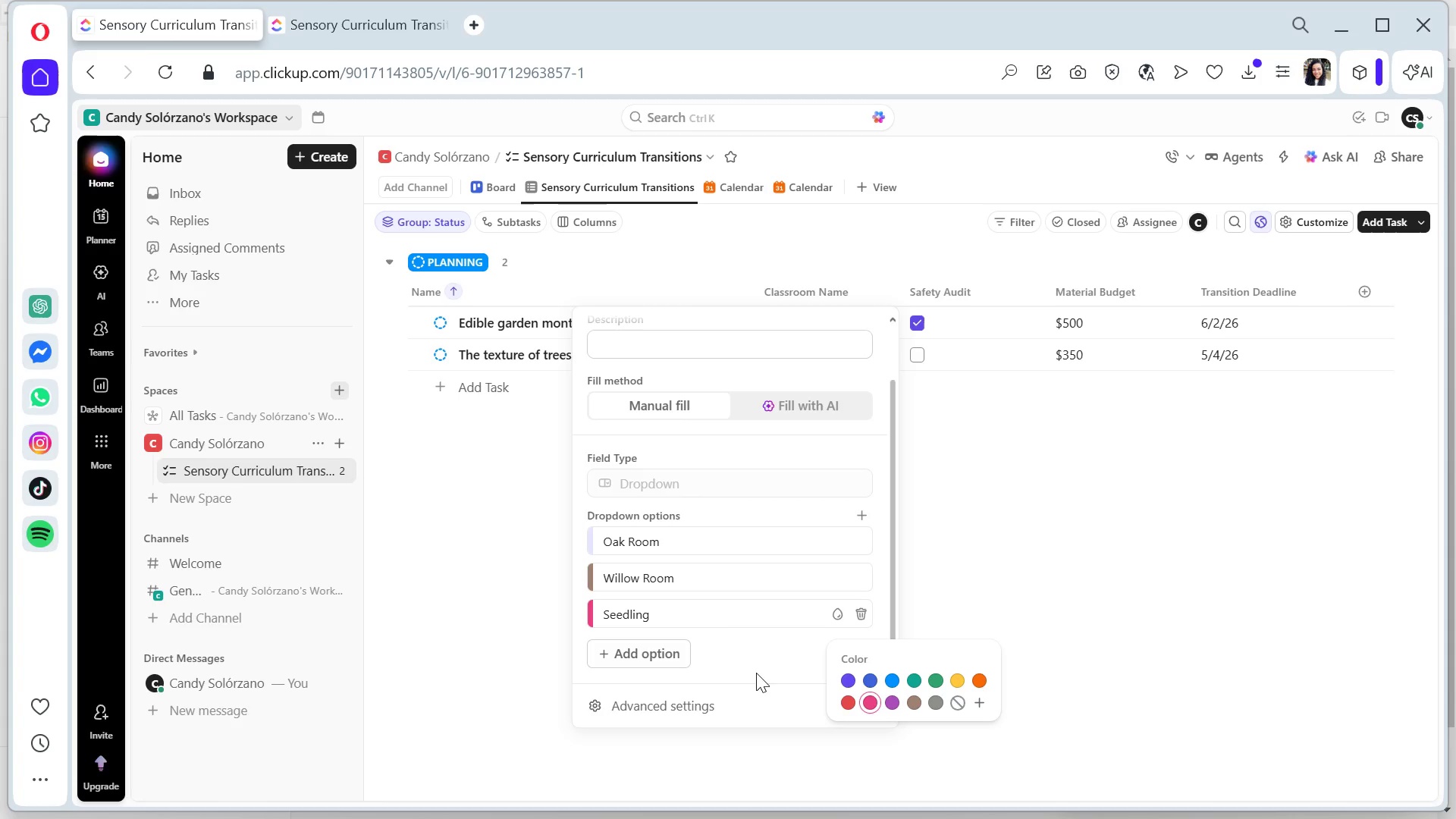 
left_click([756, 665])
 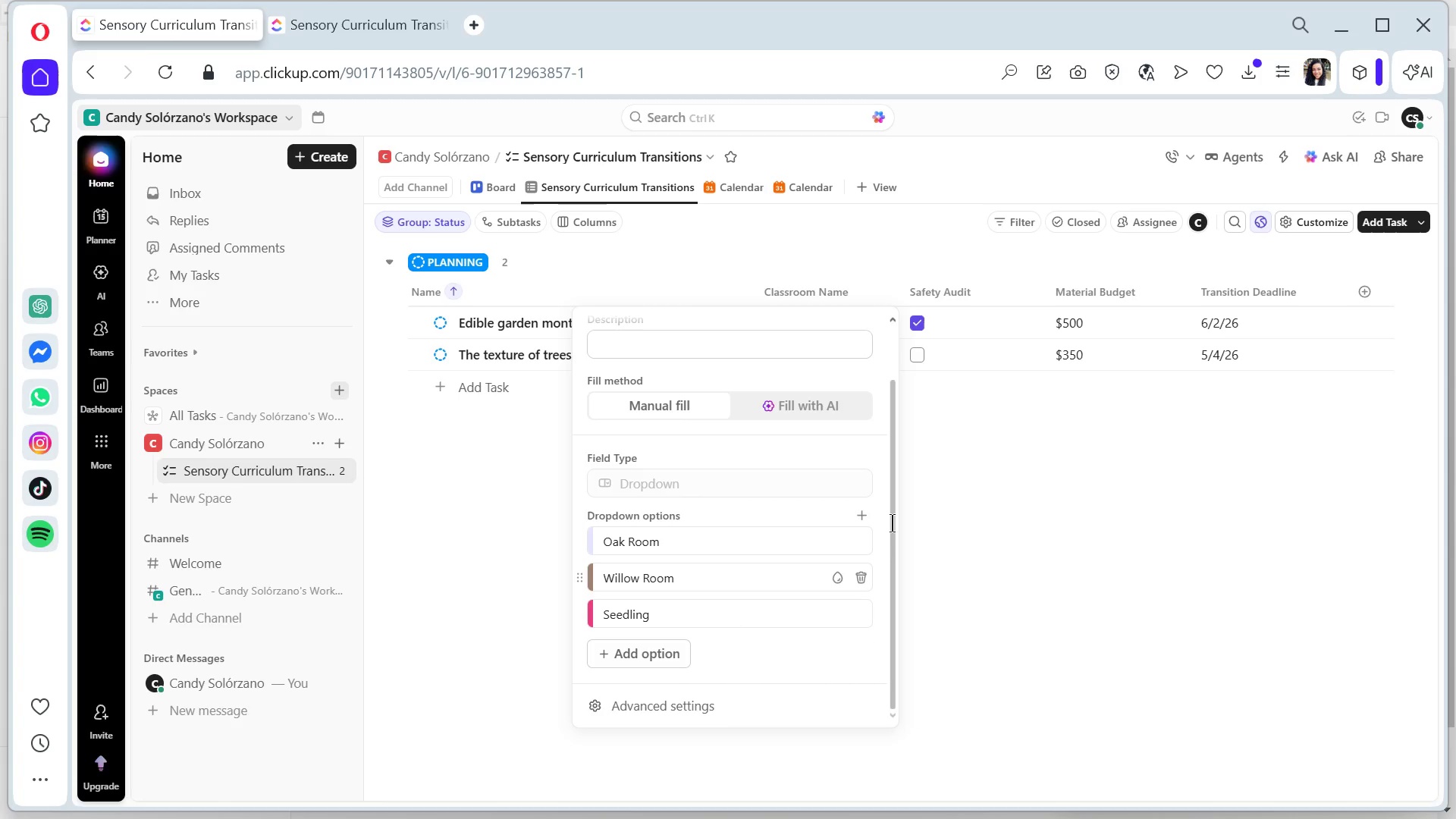 
left_click([944, 472])
 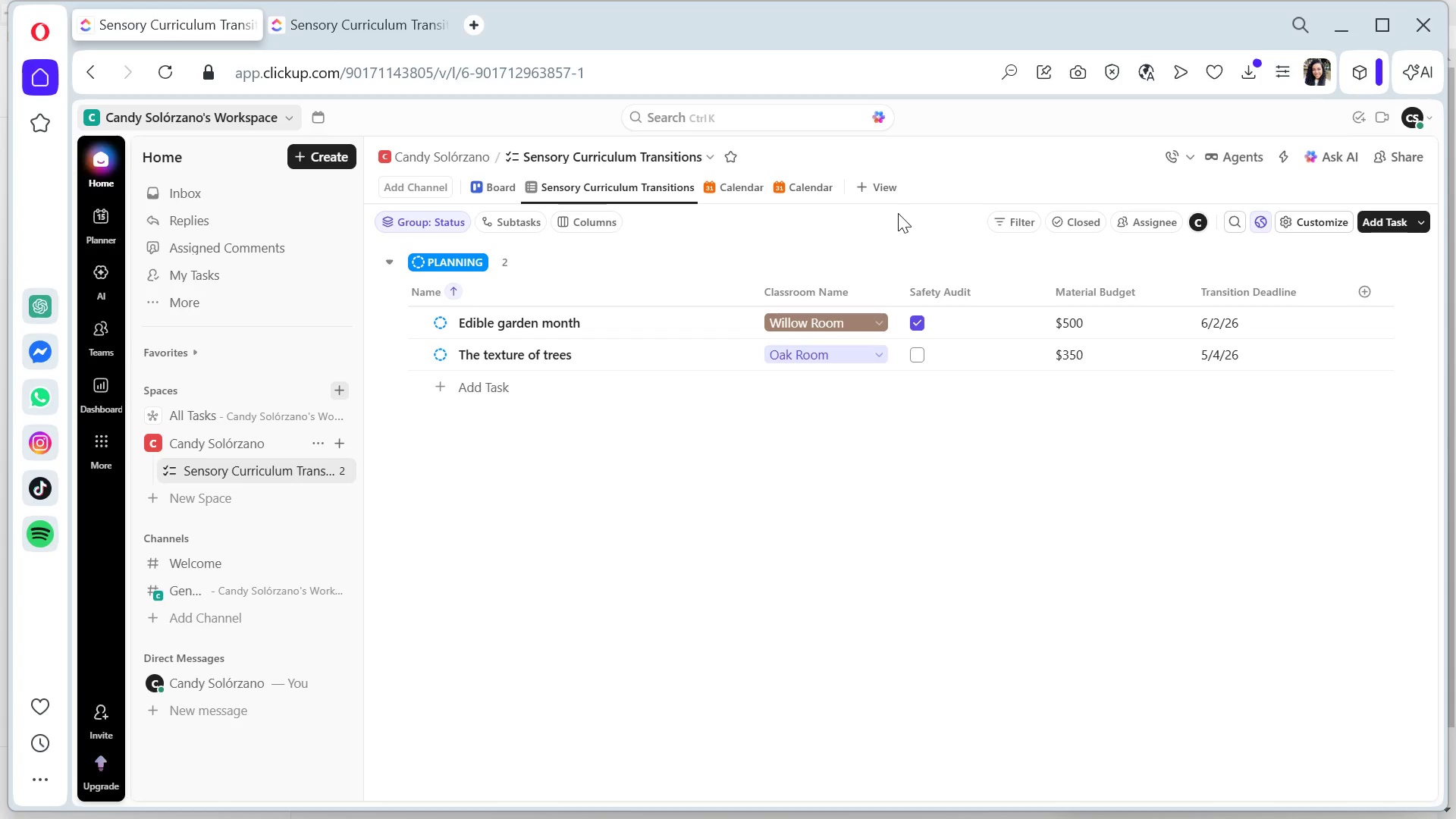 
wait(8.64)
 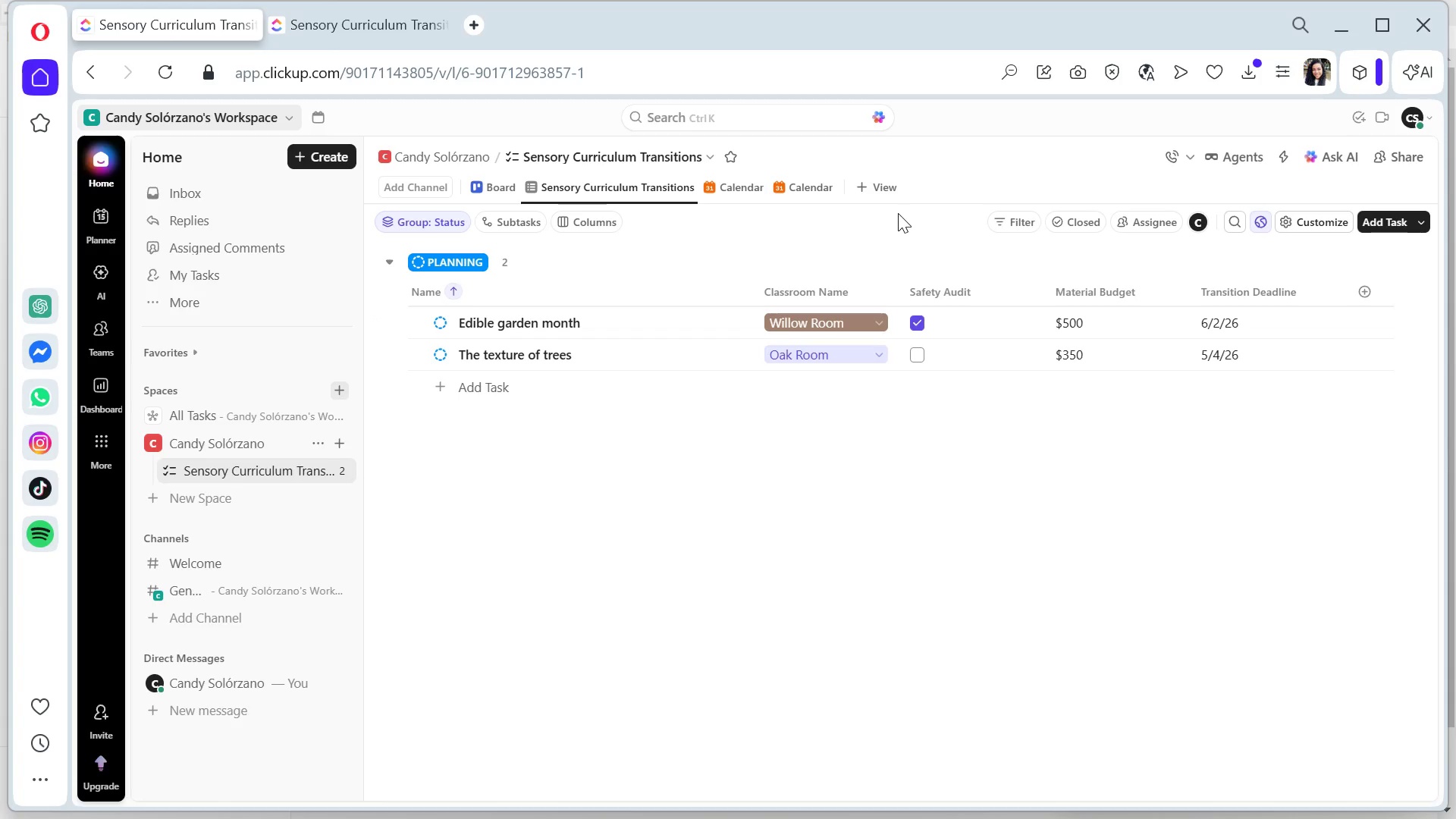 
left_click([497, 177])
 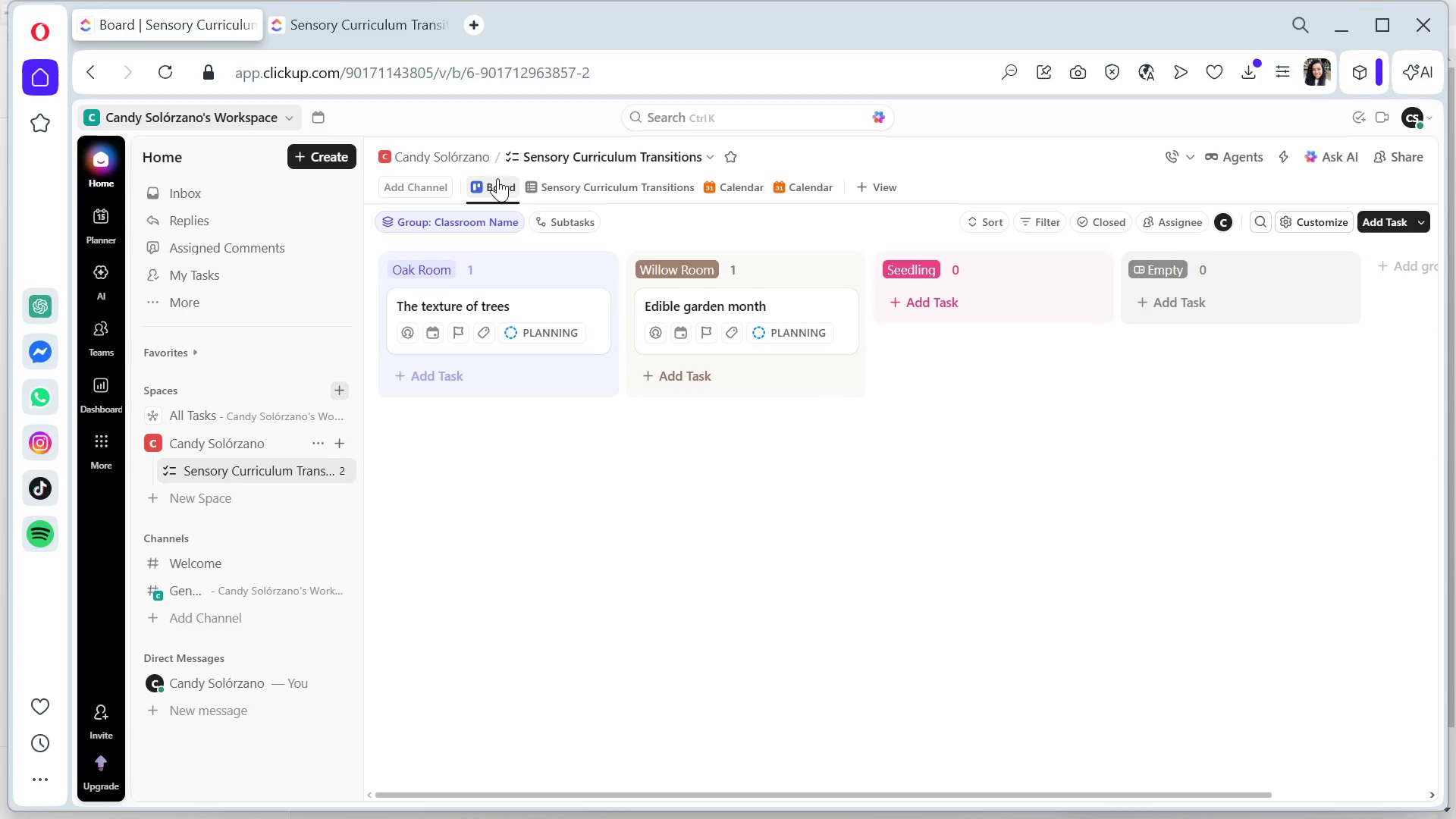 
wait(7.66)
 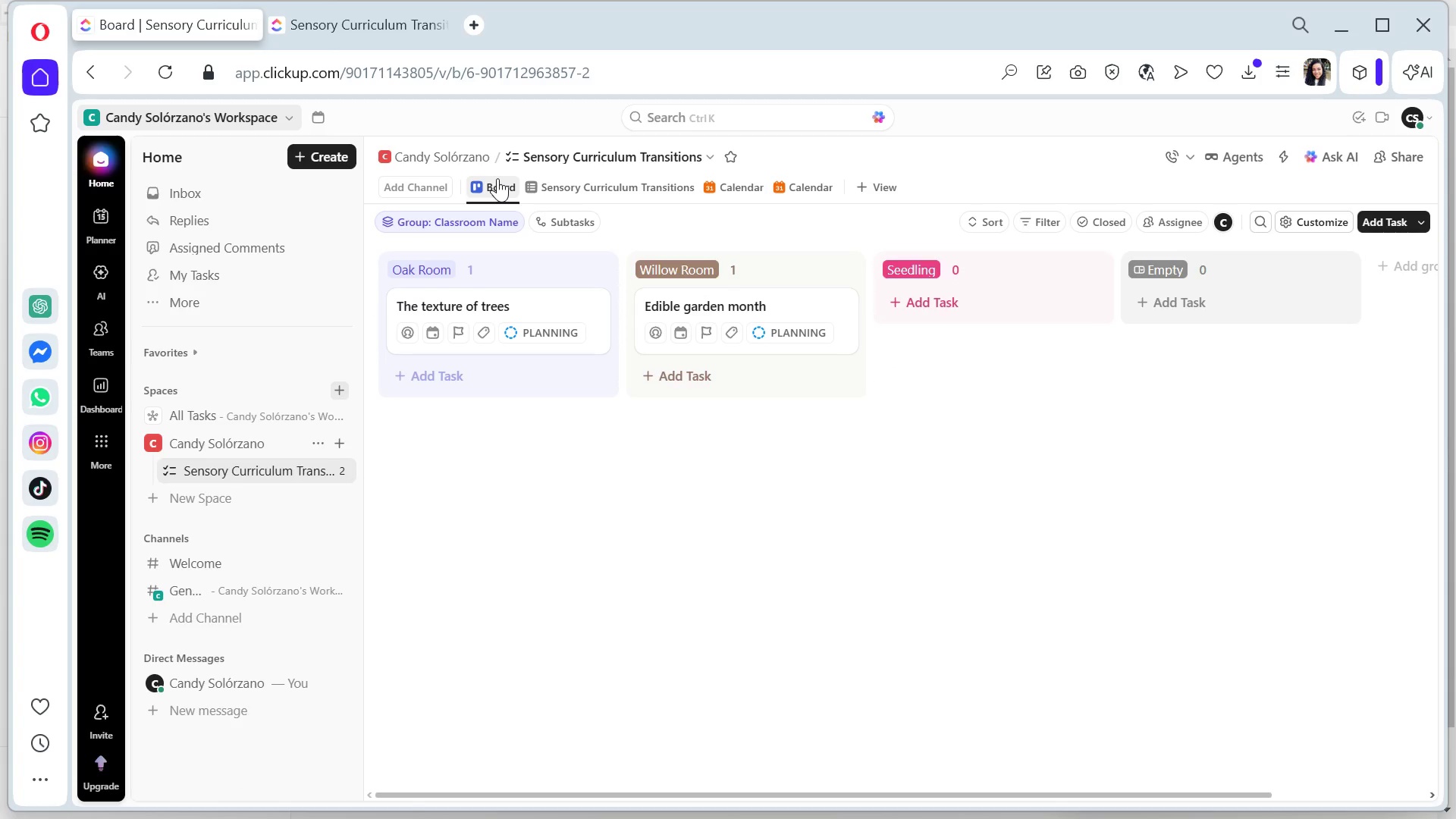 
left_click([732, 155])
 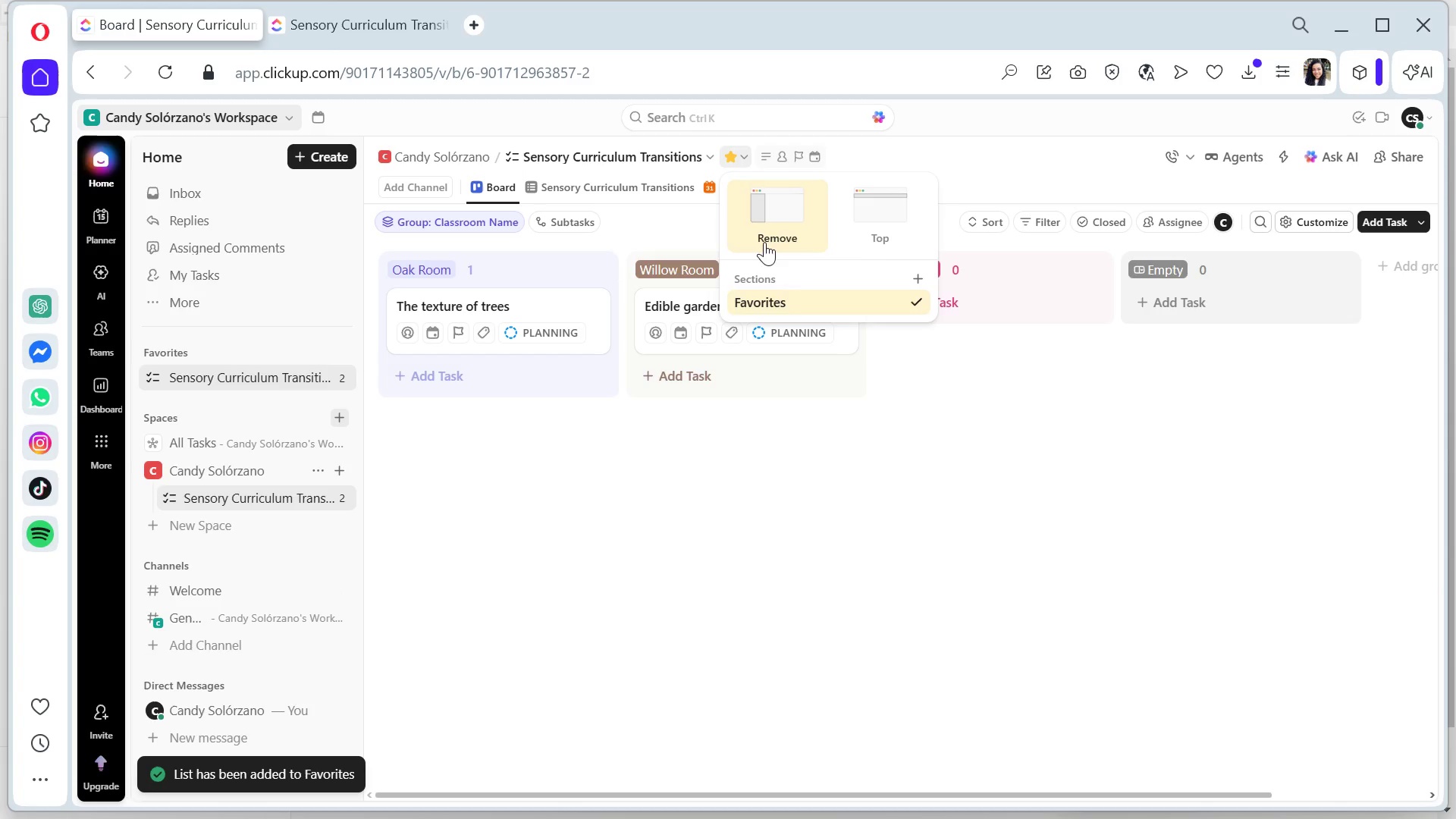 
left_click([777, 196])
 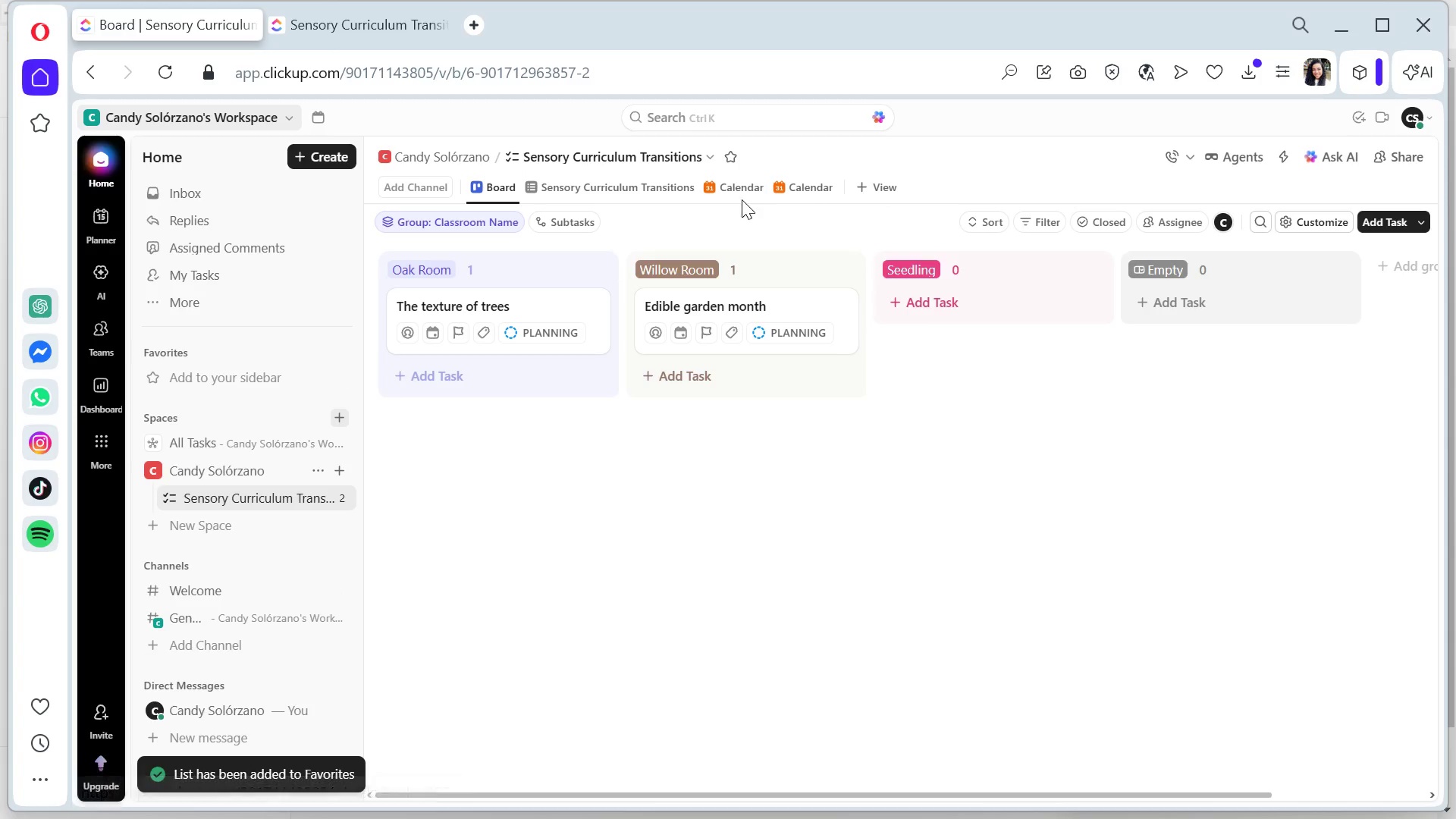 
left_click([736, 190])
 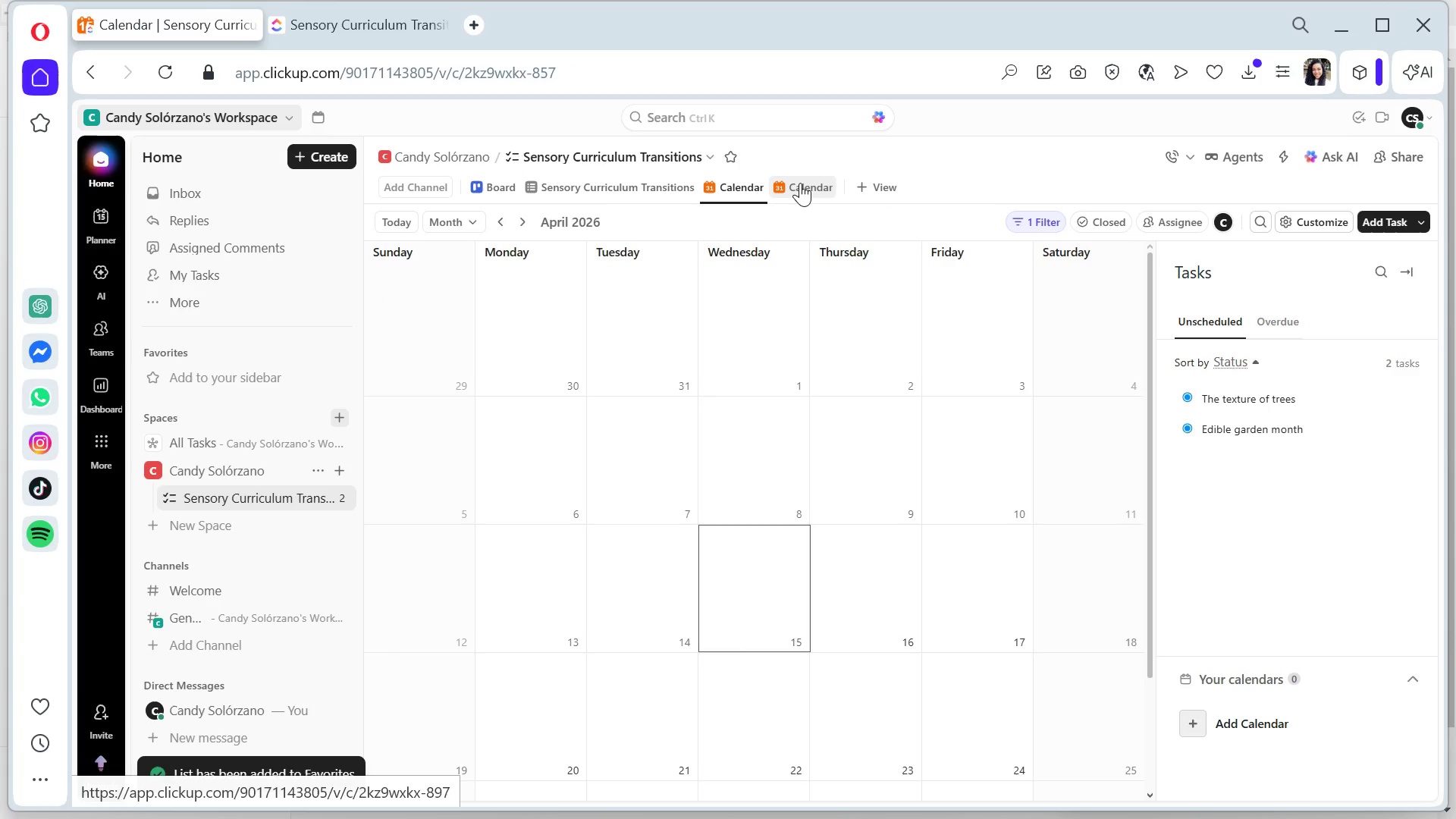 
left_click([800, 183])
 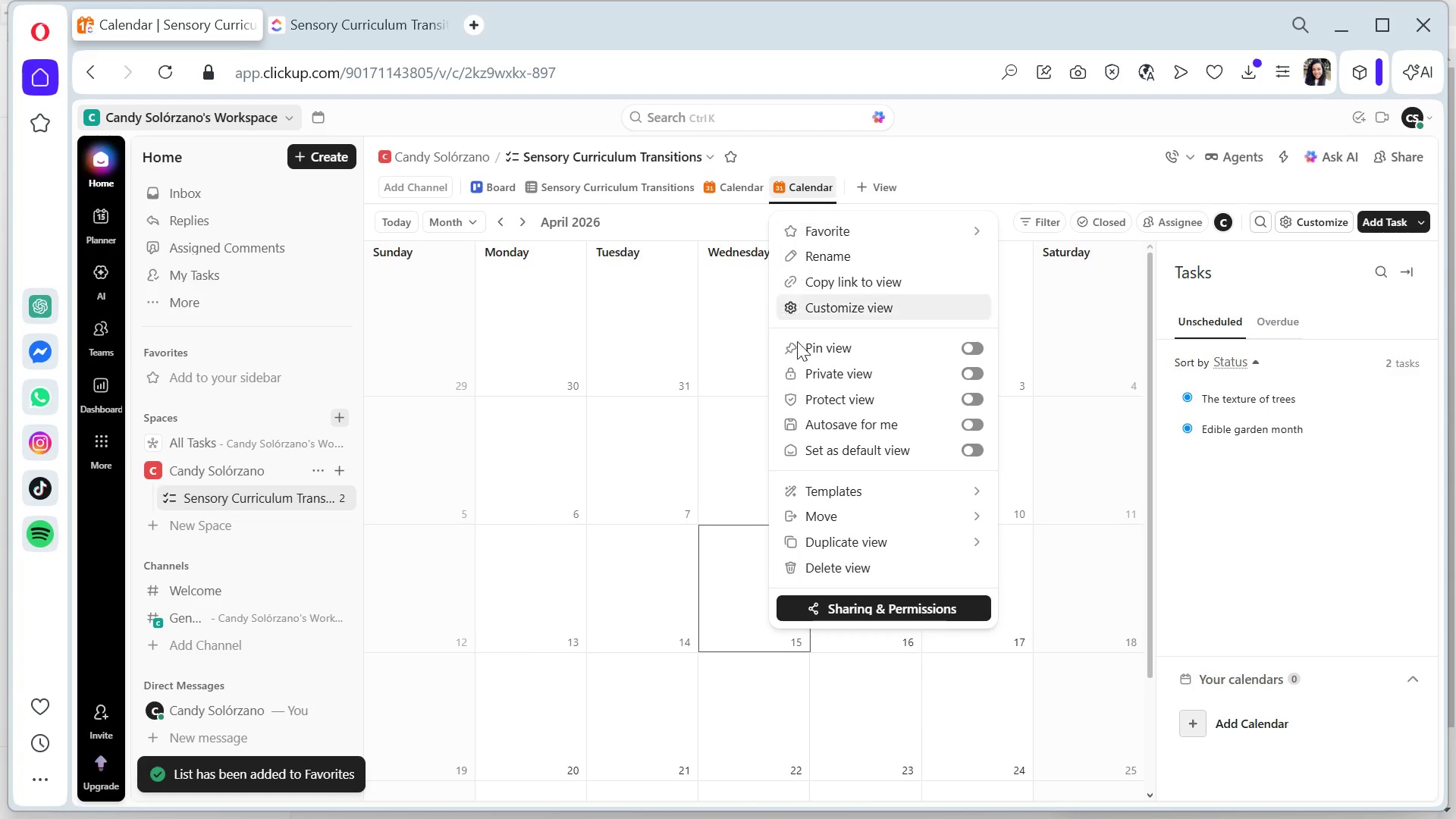 
left_click([853, 563])
 